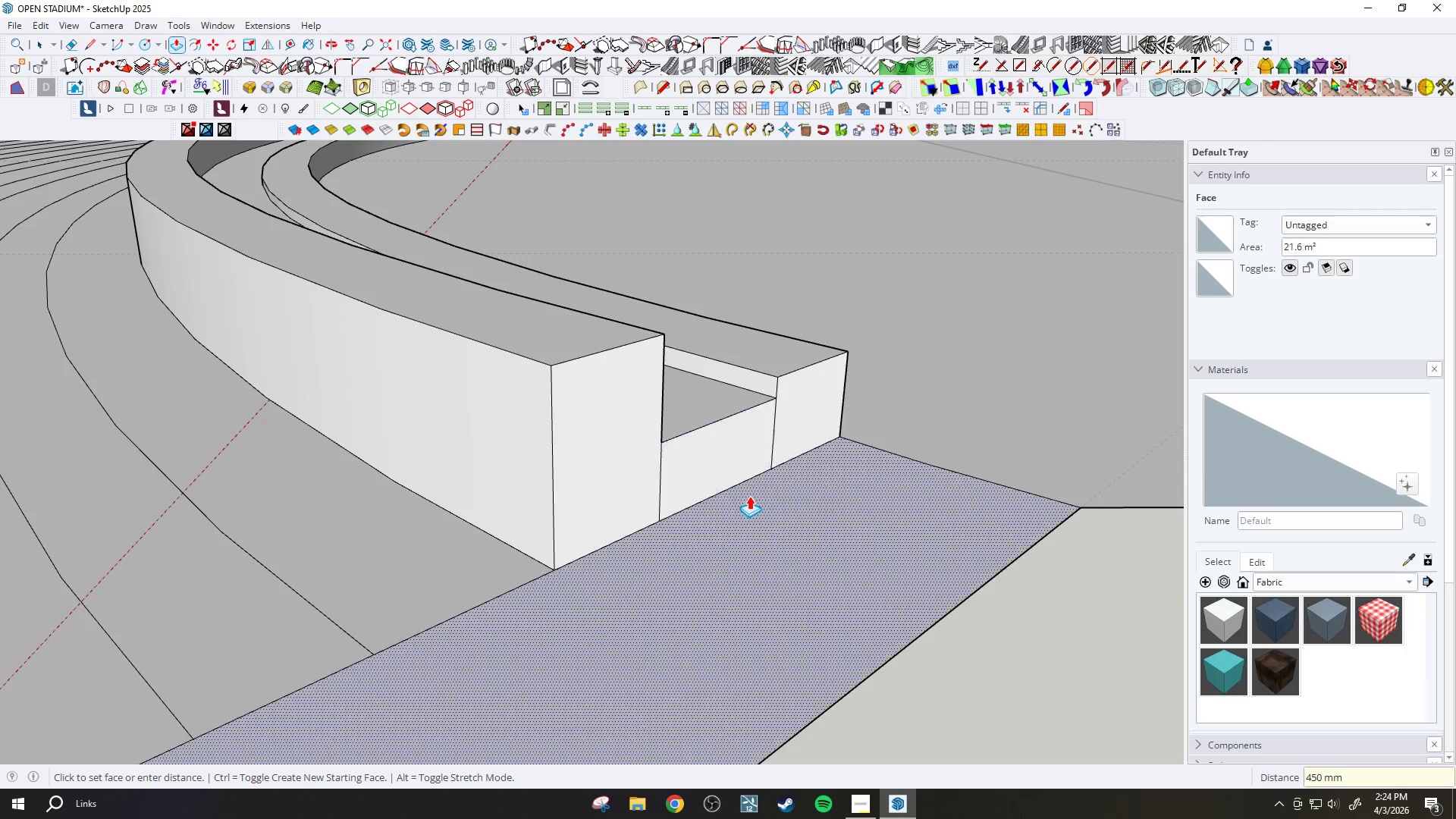 
scroll: coordinate [748, 497], scroll_direction: down, amount: 3.0
 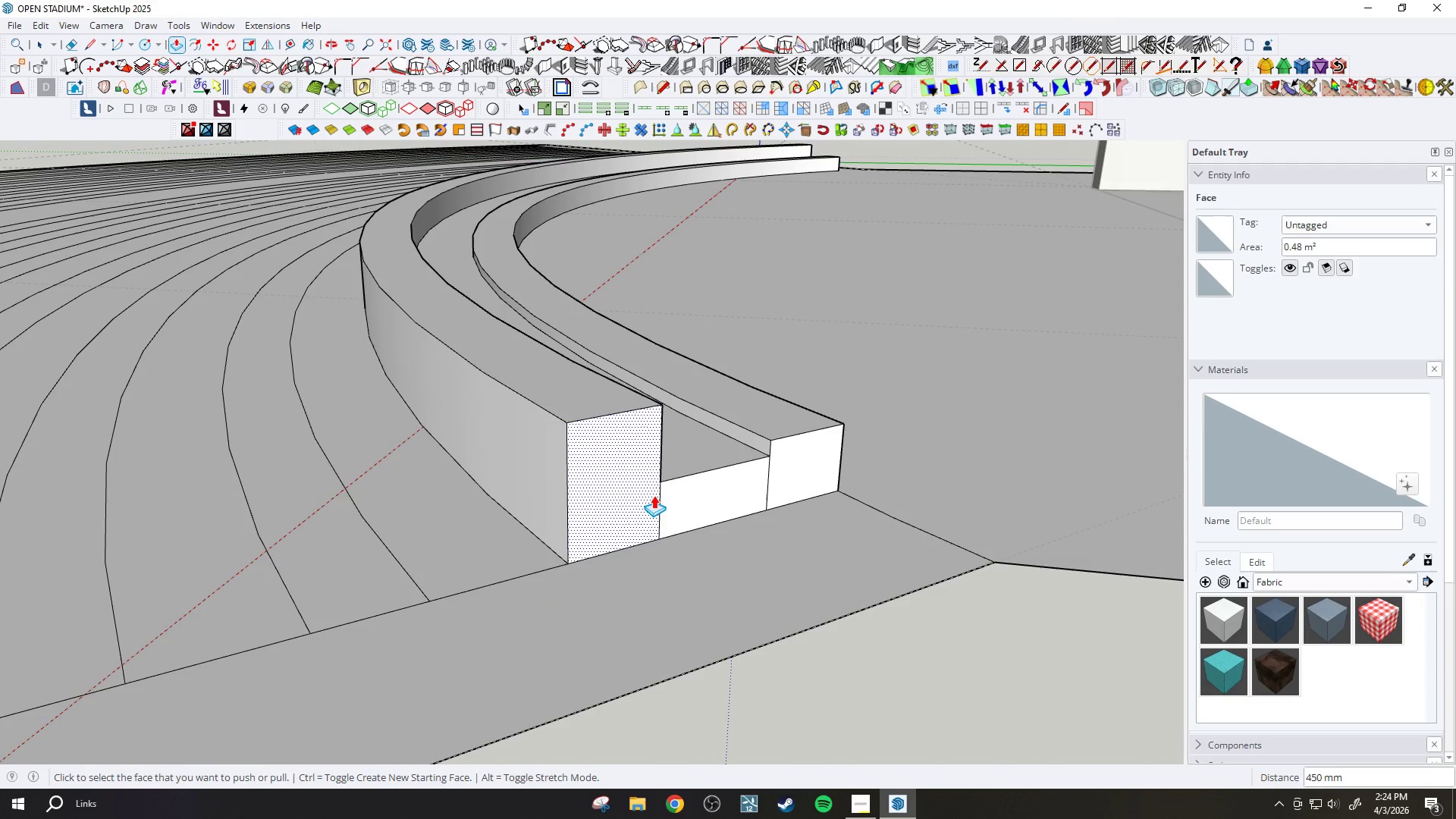 
wait(6.12)
 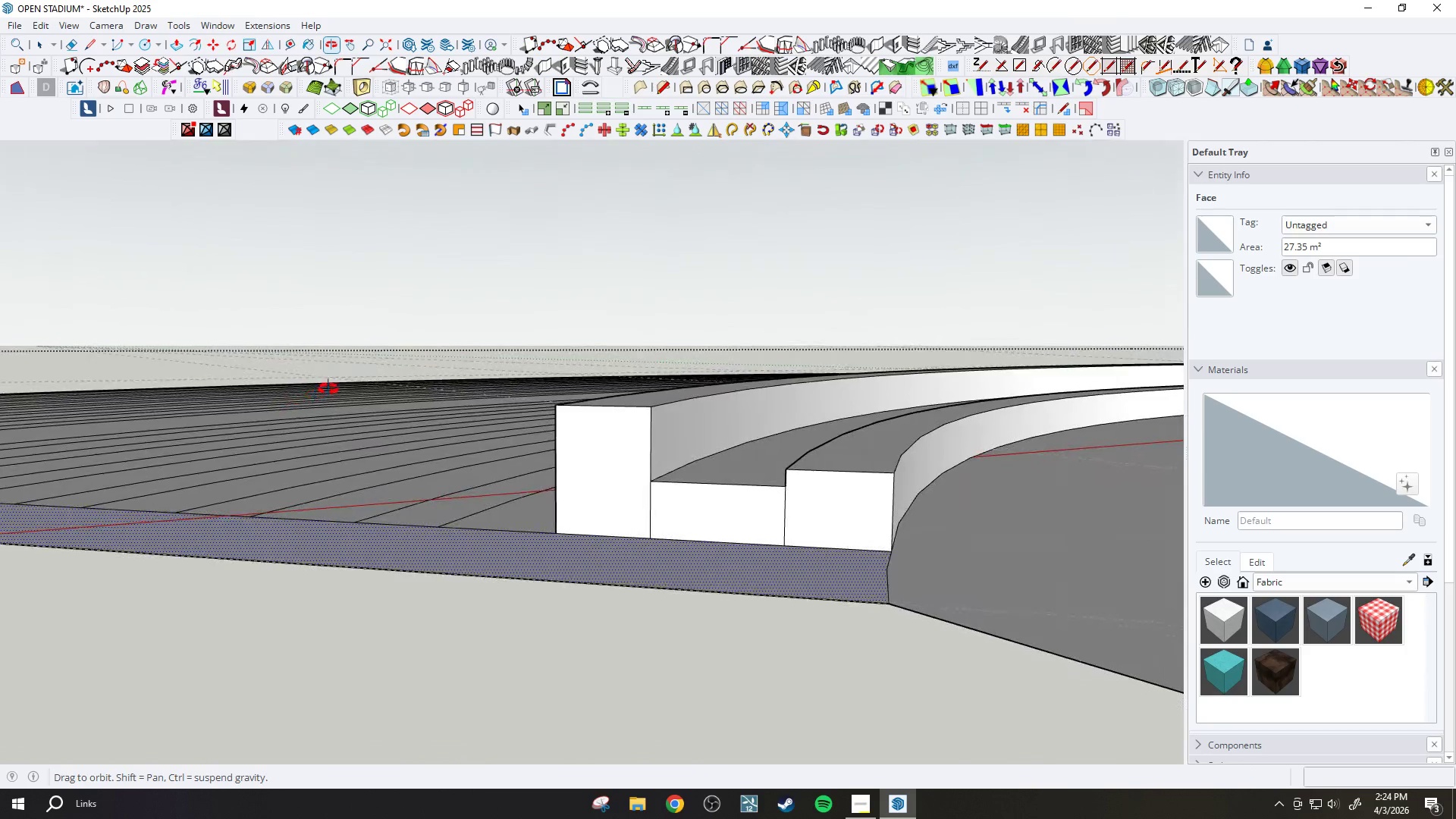 
scroll: coordinate [689, 516], scroll_direction: down, amount: 1.0
 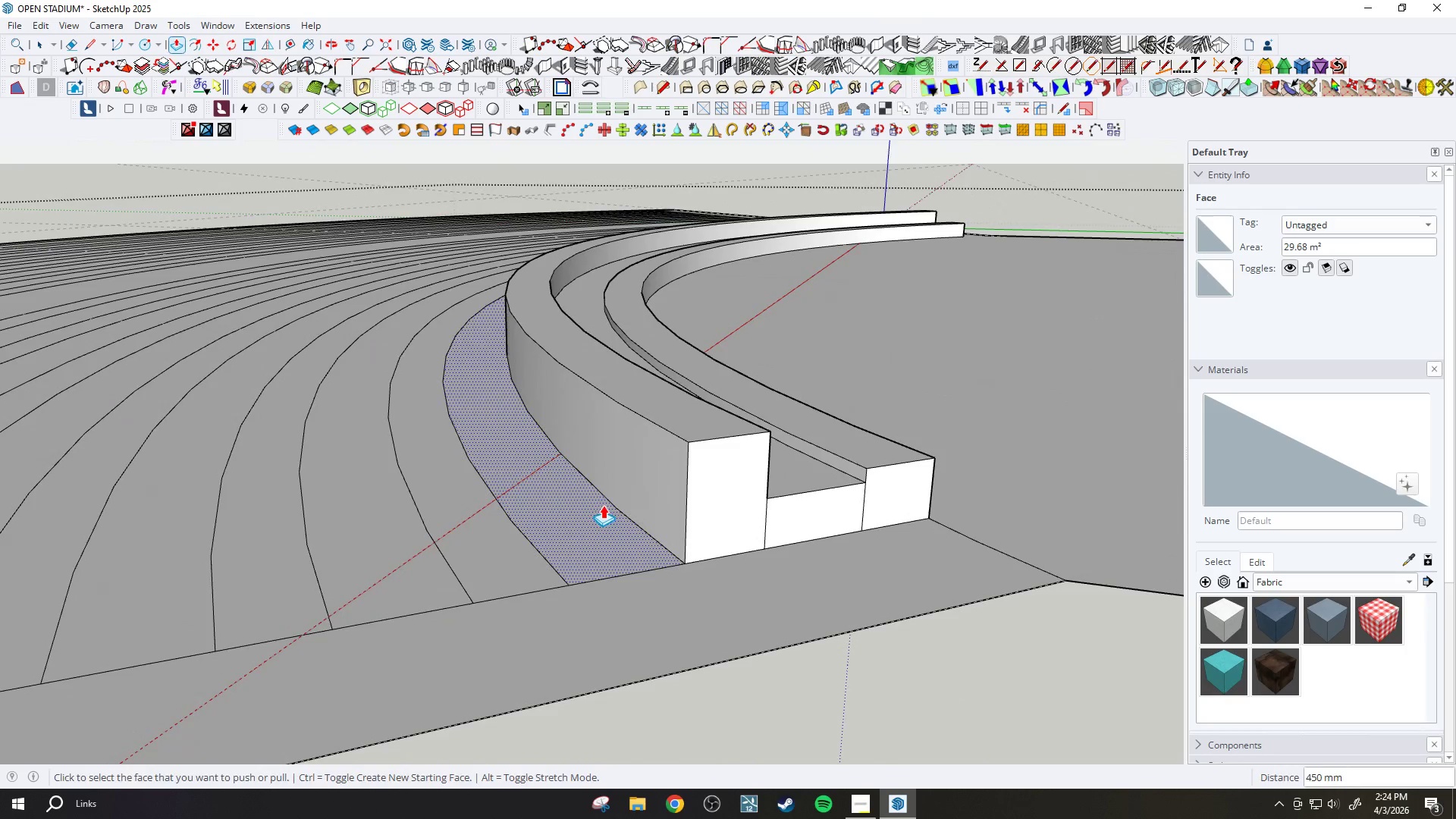 
key(T)
 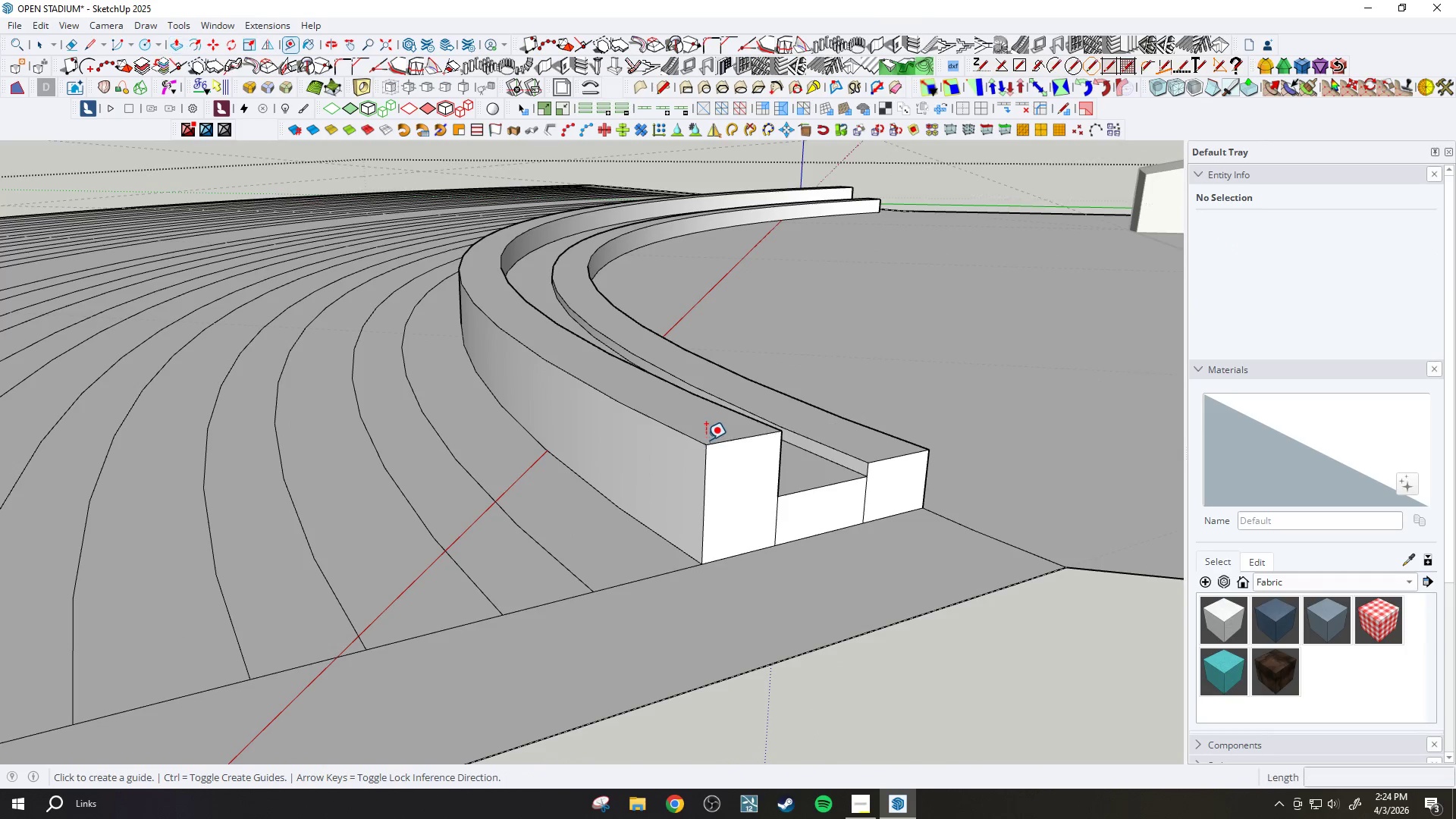 
left_click([706, 440])
 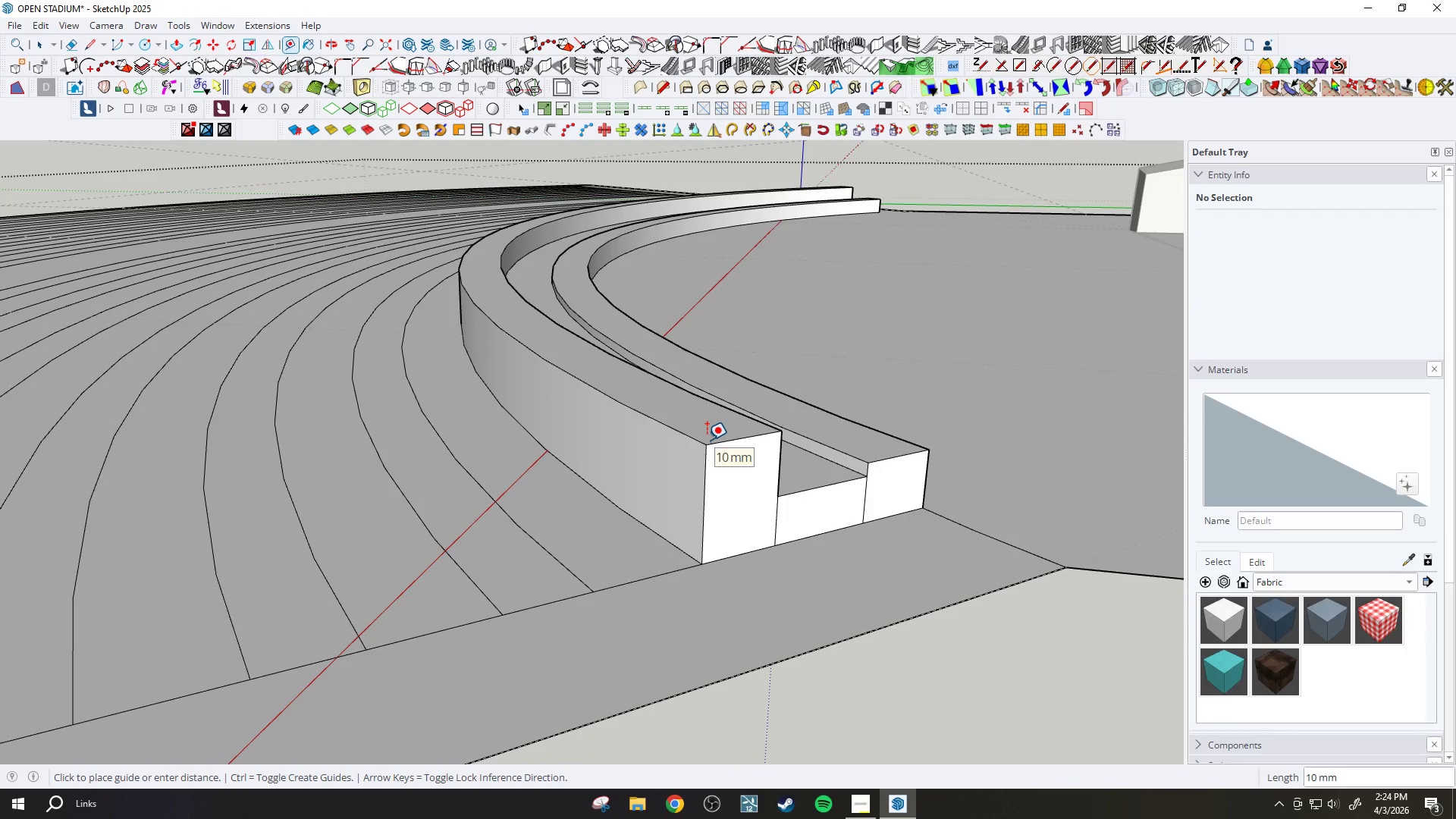 
key(Escape)
 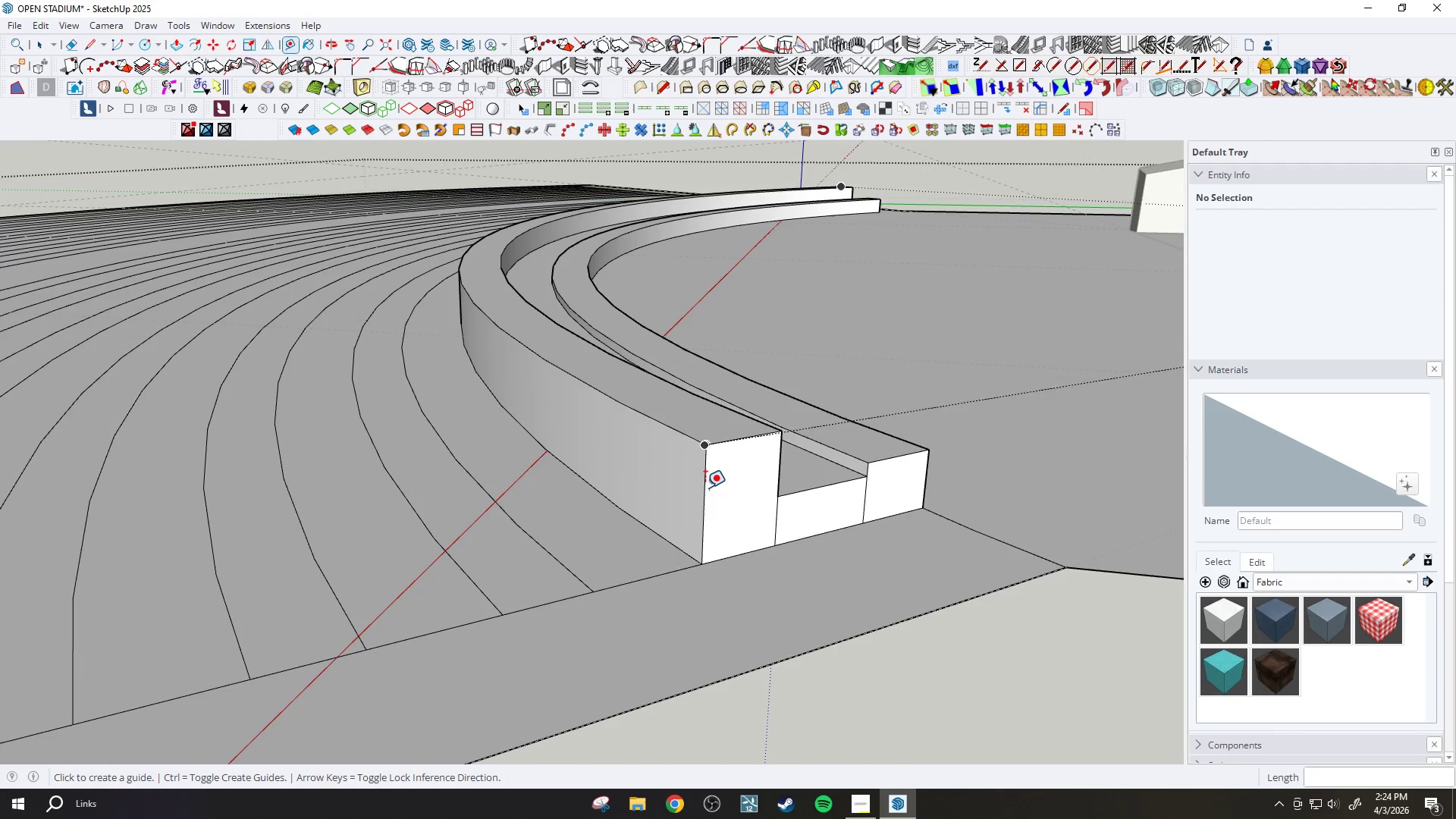 
scroll: coordinate [639, 507], scroll_direction: down, amount: 12.0
 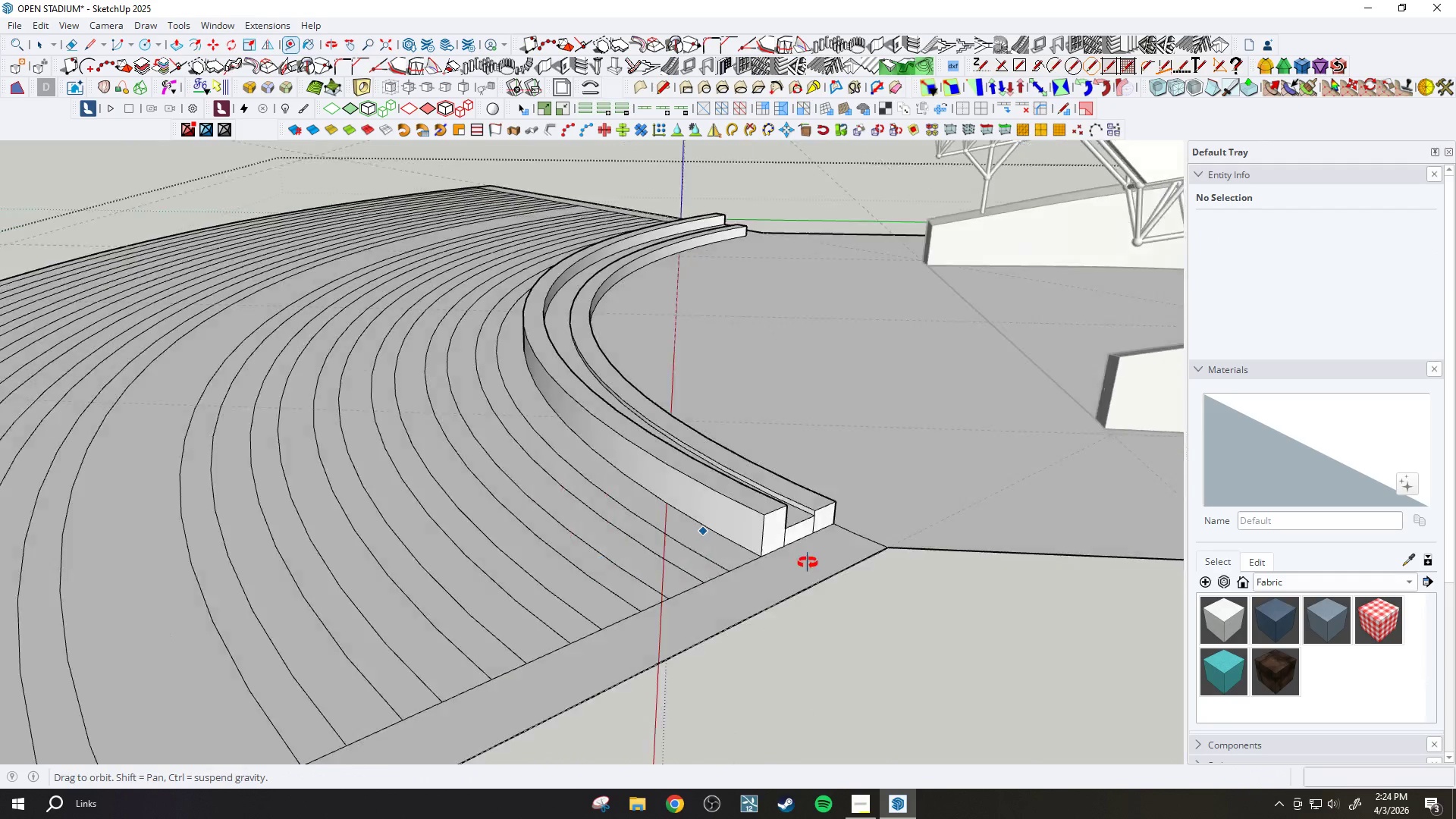 
key(Control+Z)
 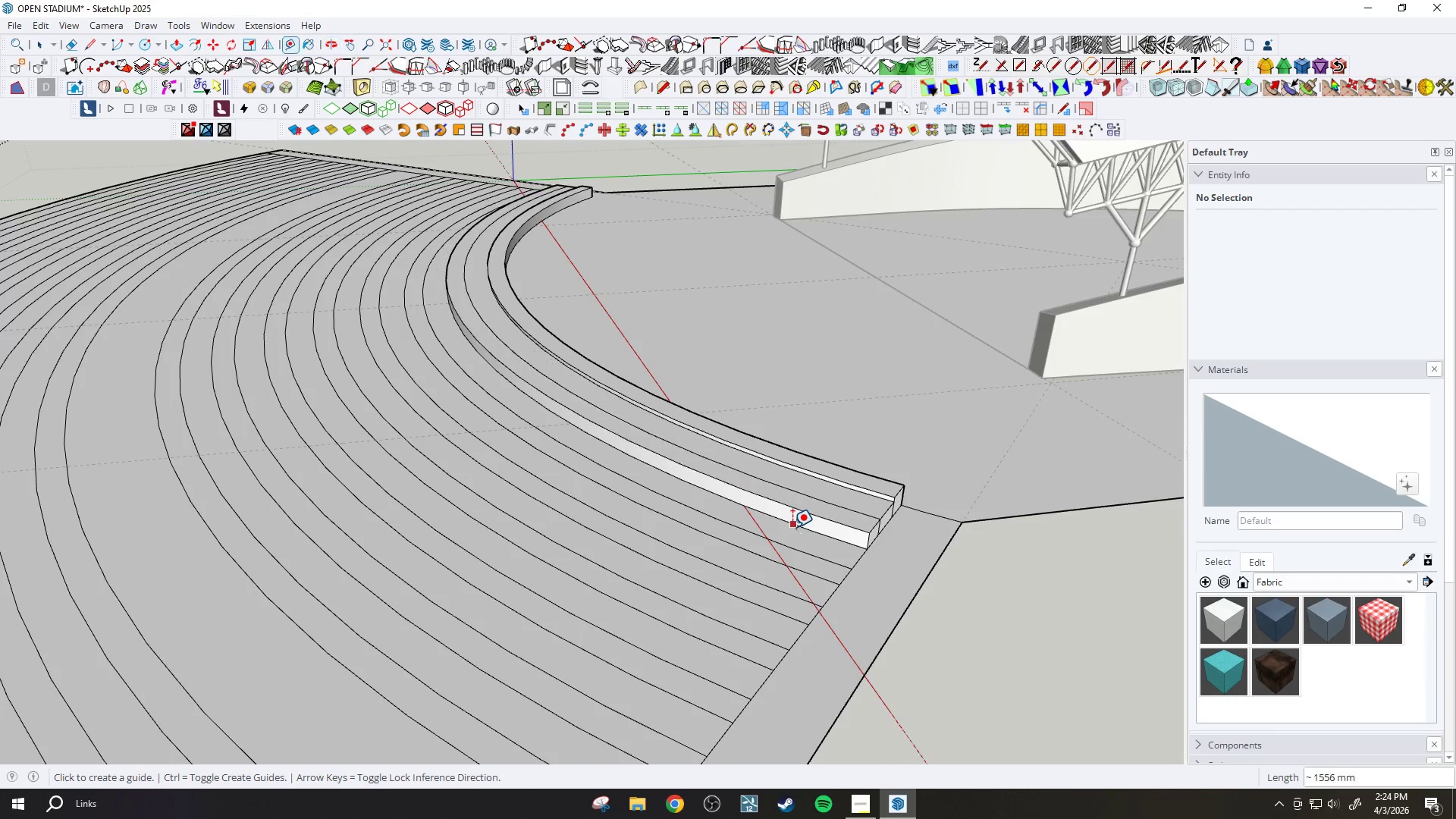 
key(Control+Z)
 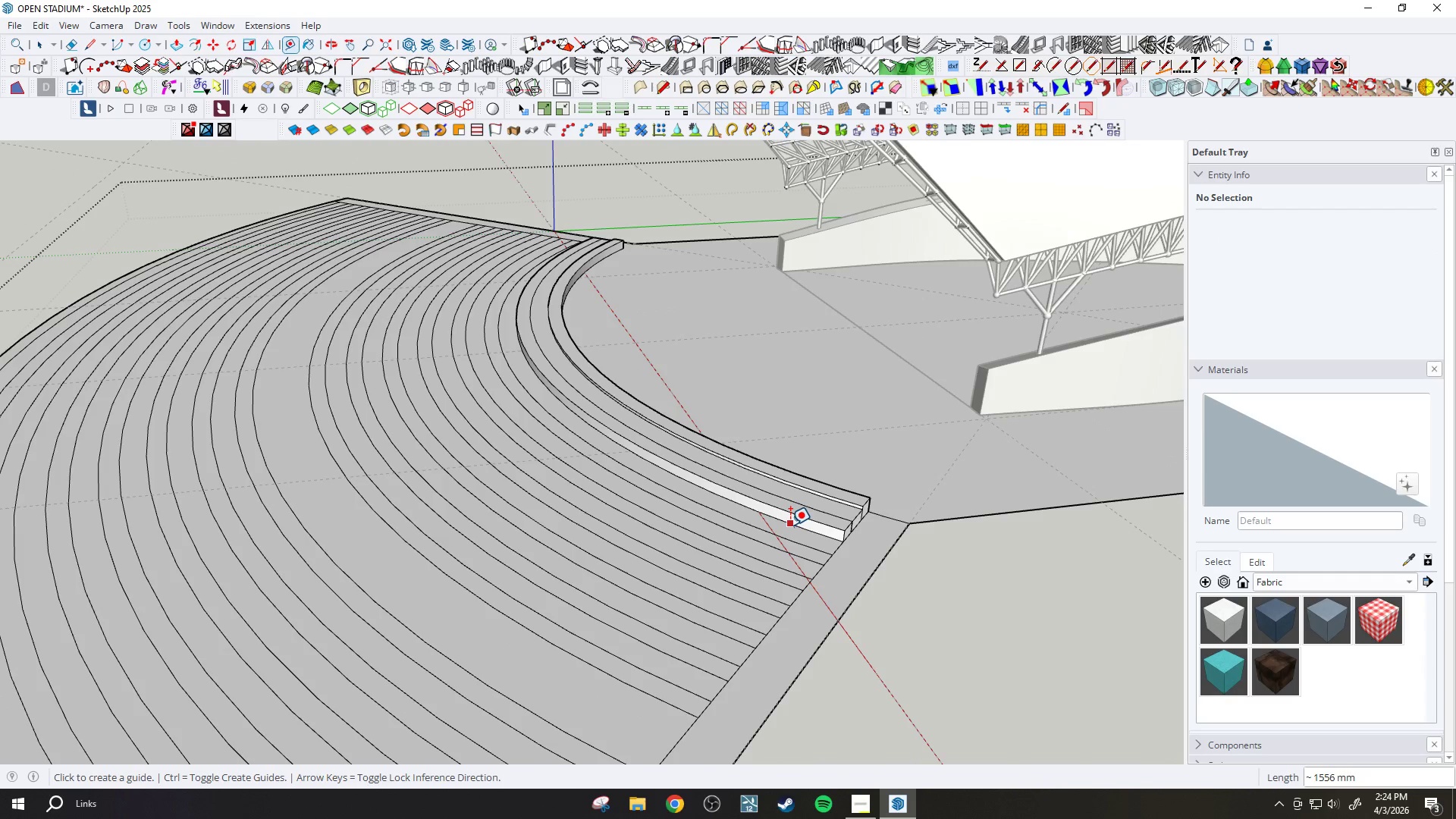 
key(Control+Z)
 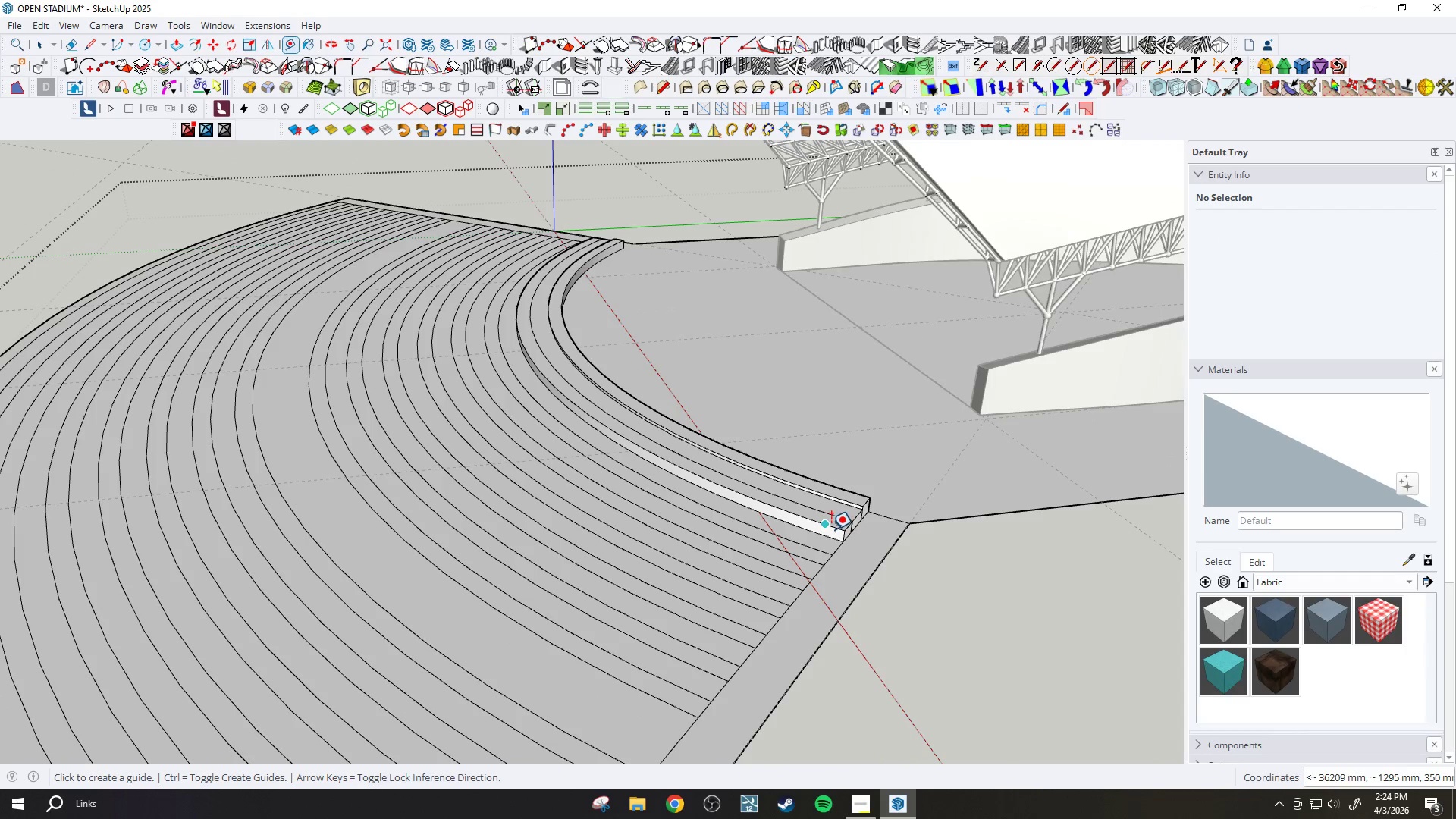 
scroll: coordinate [792, 526], scroll_direction: down, amount: 5.0
 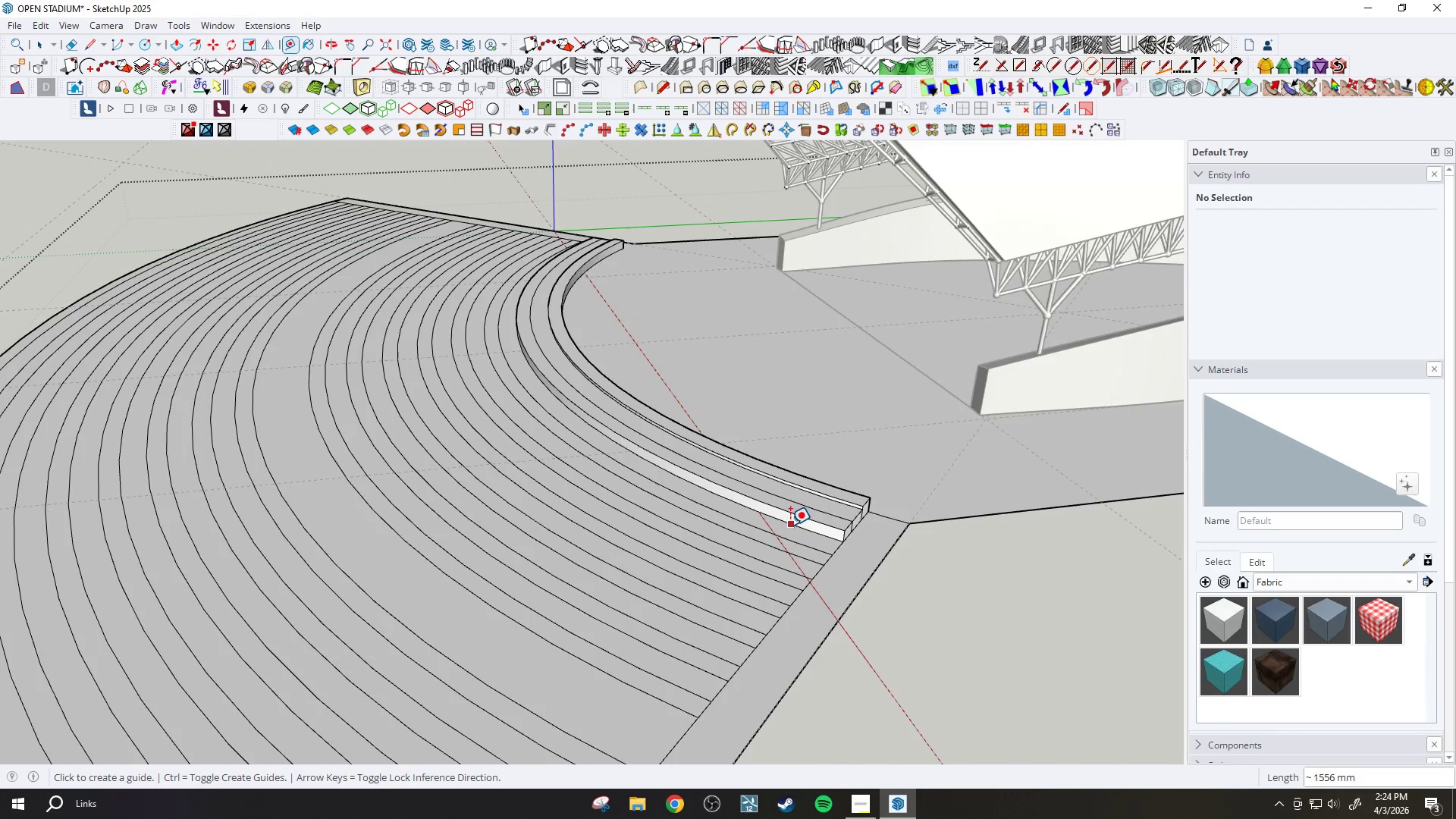 
key(Space)
 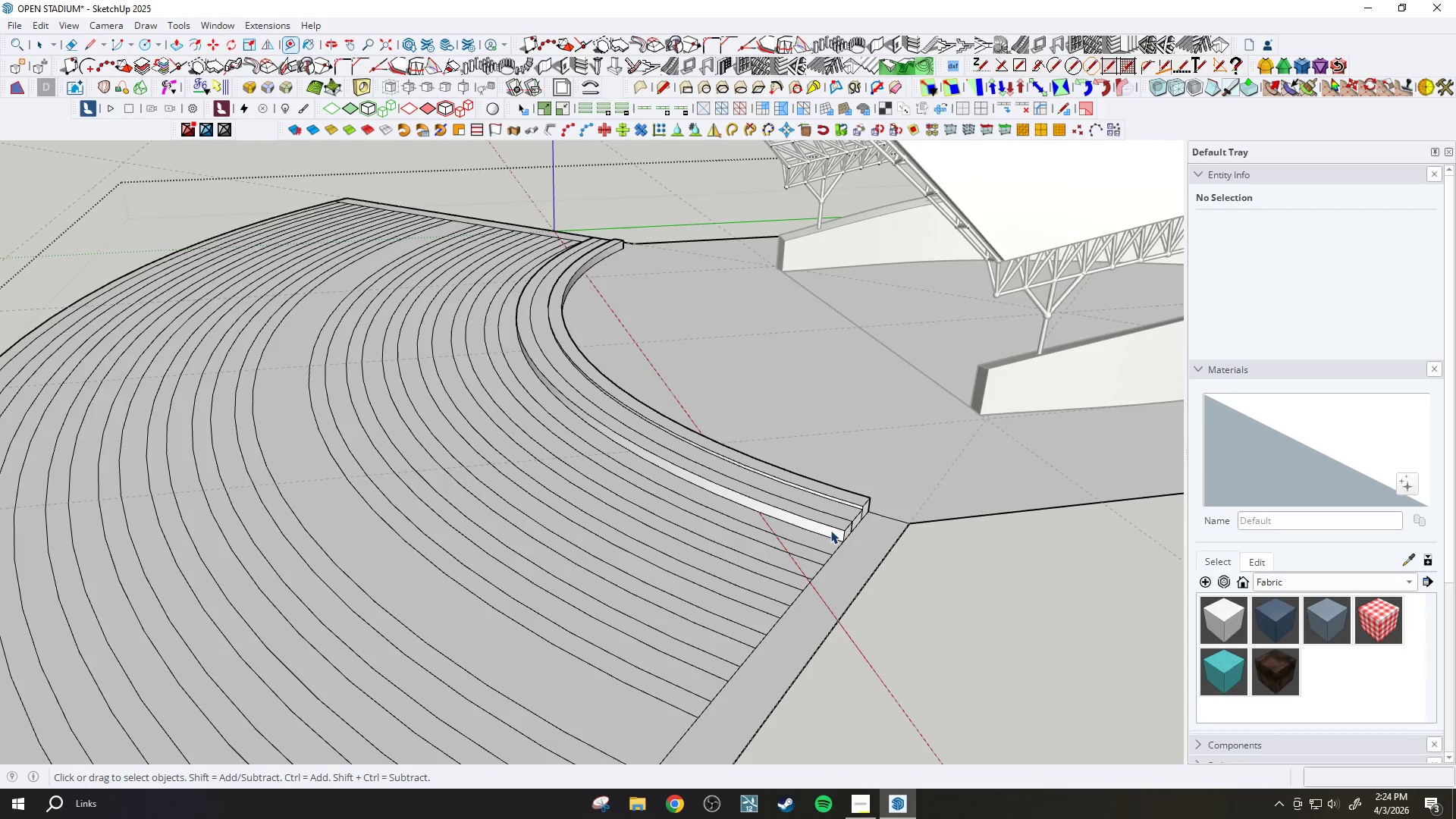 
key(Control+Z)
 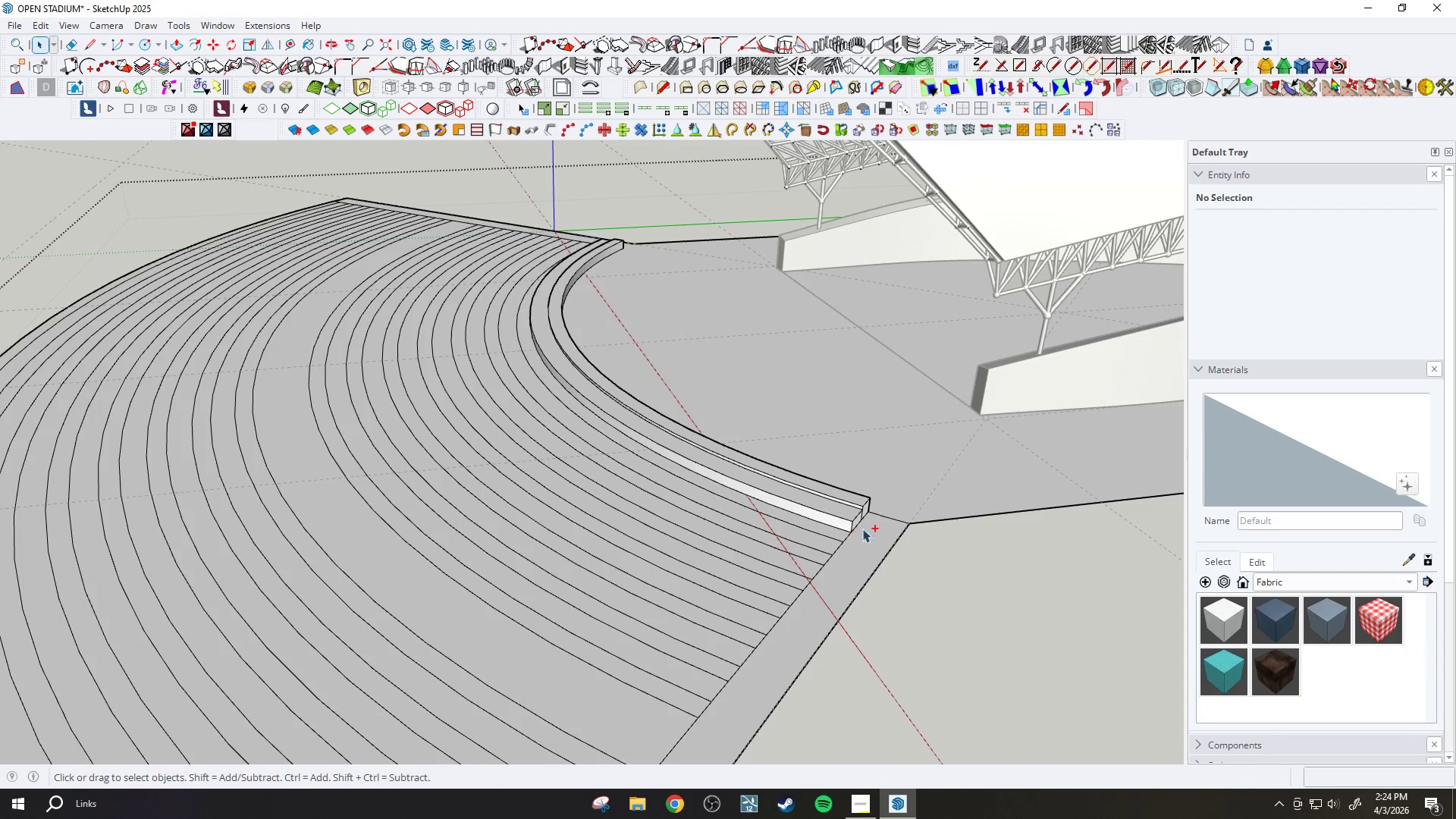 
key(Control+Z)
 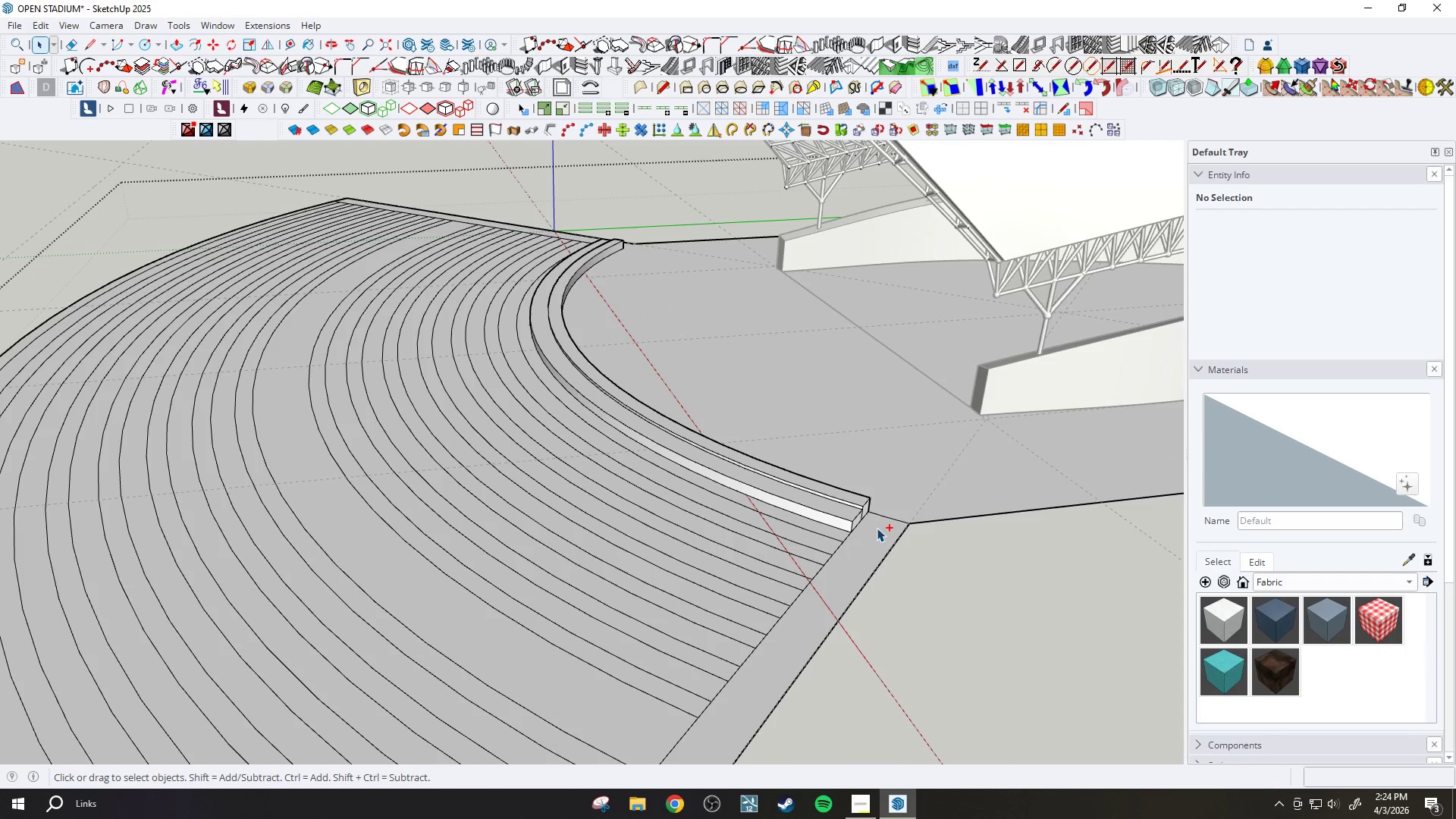 
key(Control+Z)
 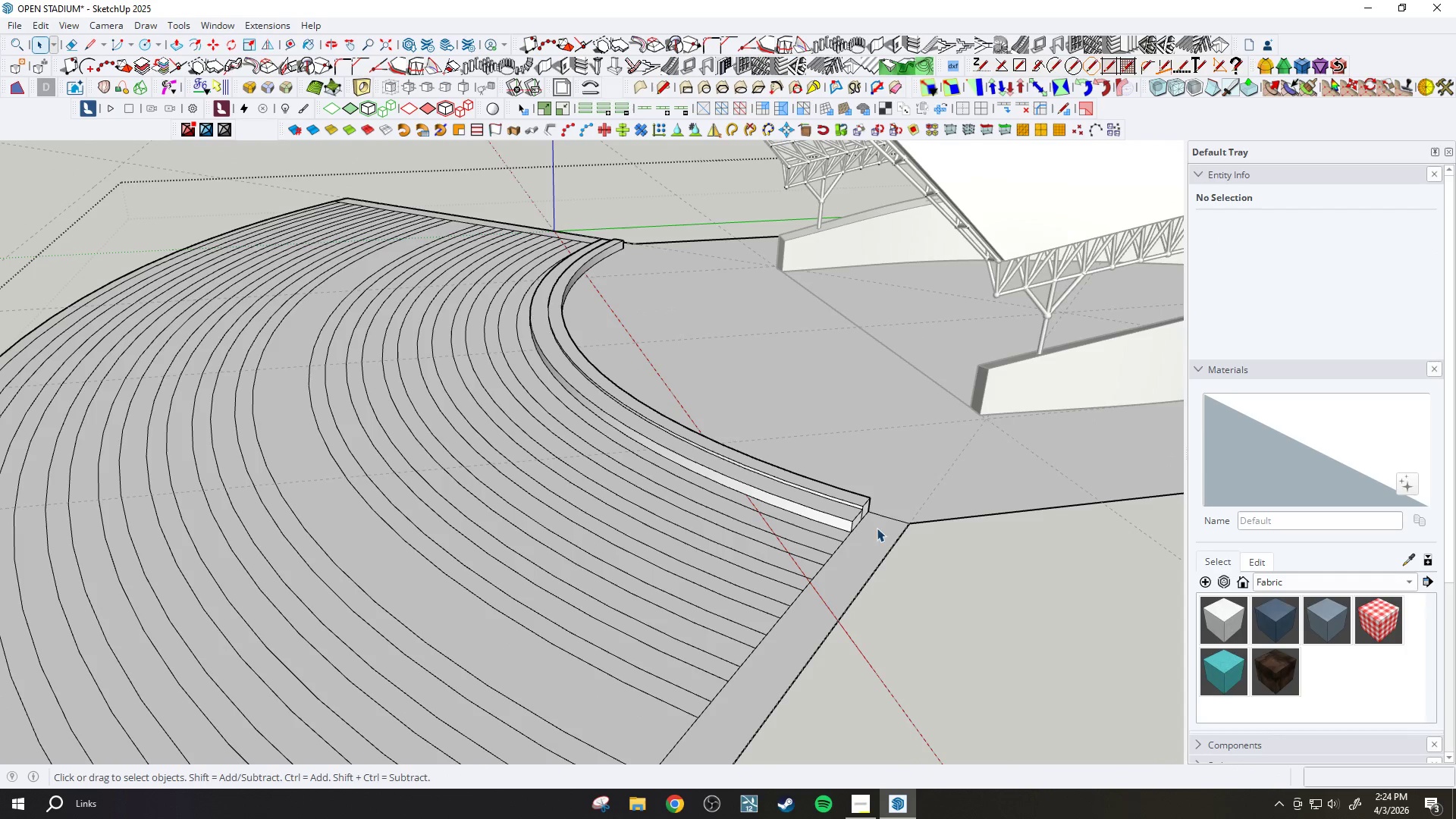 
key(Control+Z)
 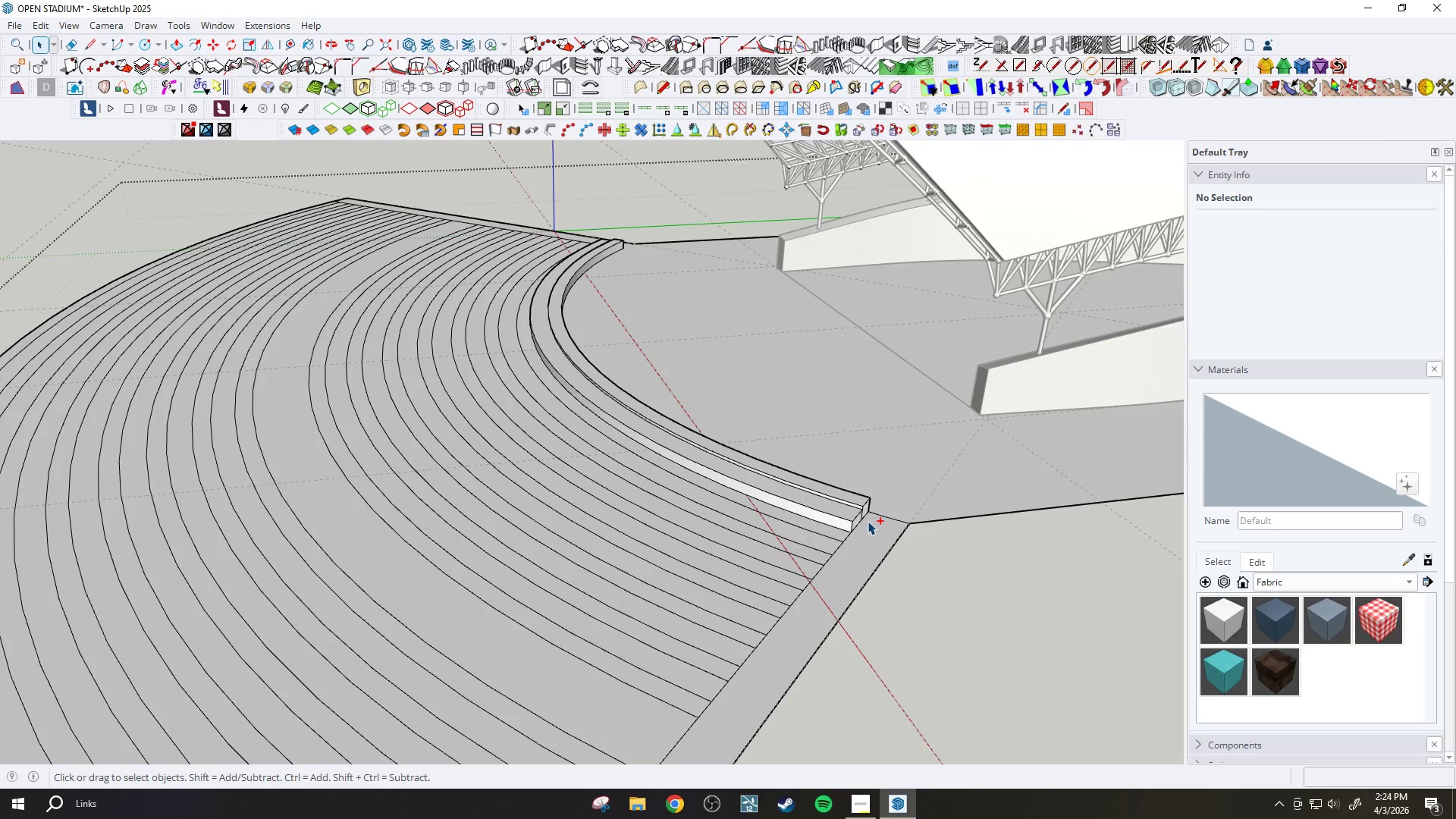 
key(Control+Z)
 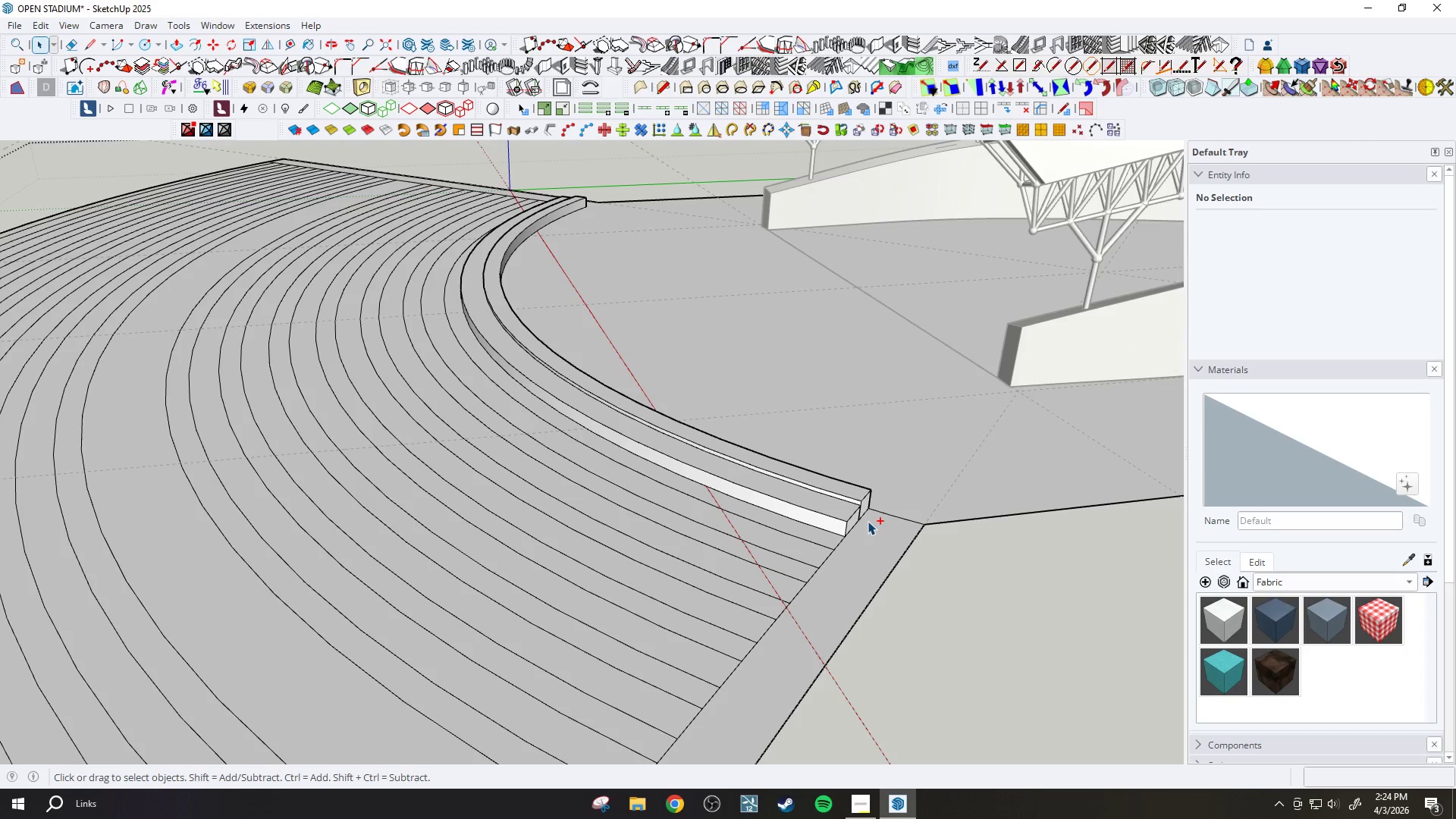 
scroll: coordinate [868, 521], scroll_direction: up, amount: 4.0
 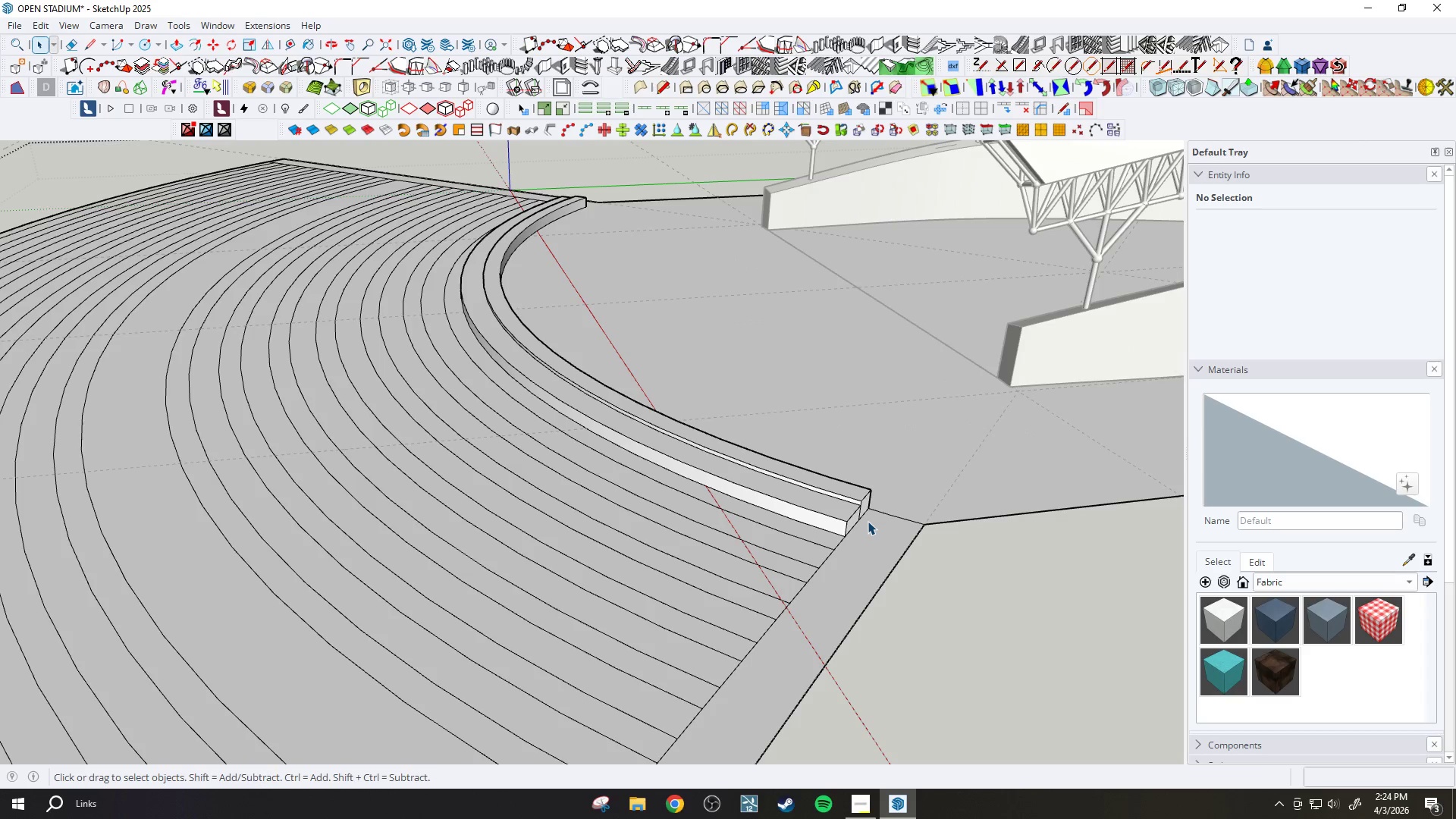 
key(Control+Z)
 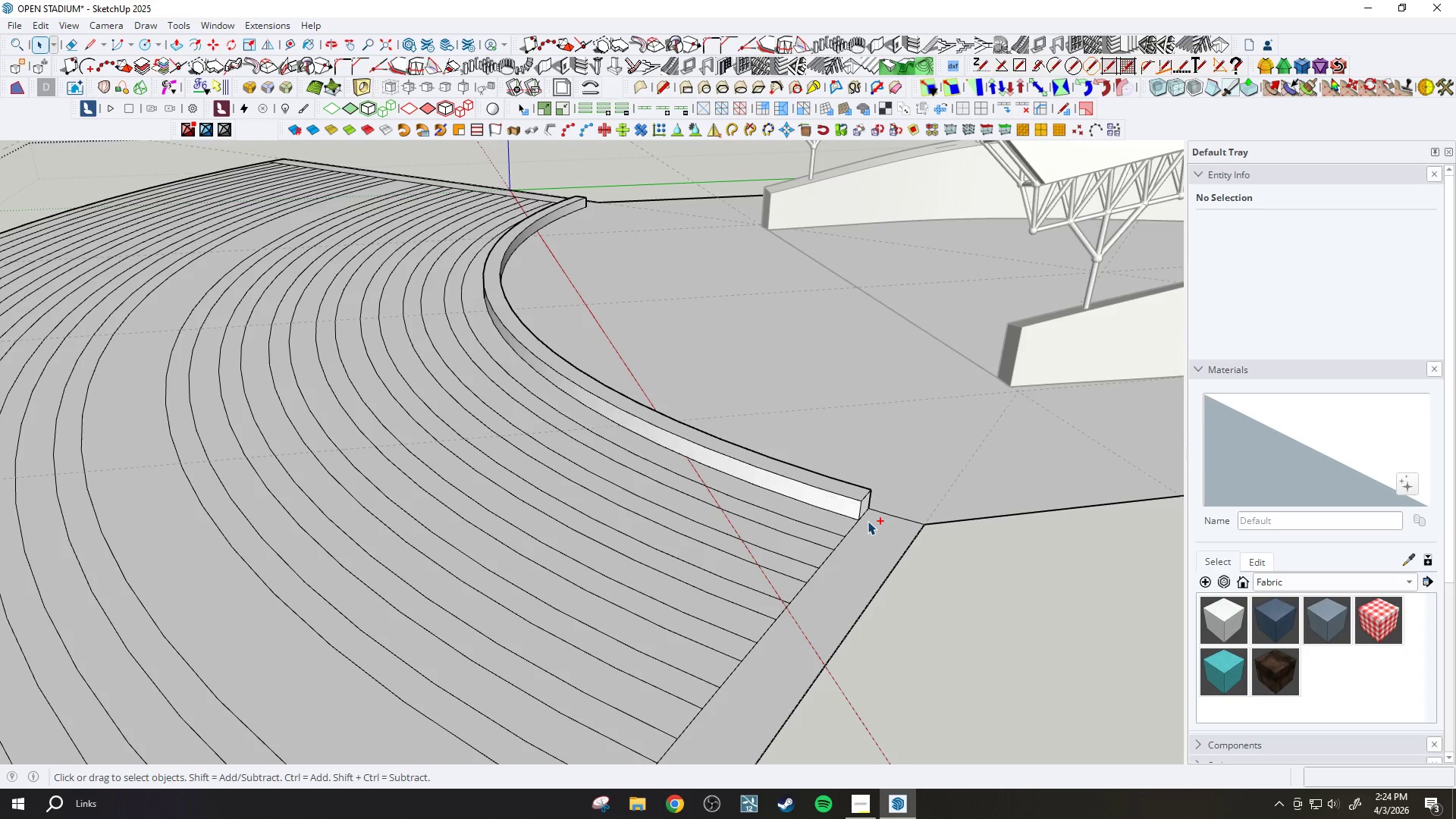 
key(Control+Z)
 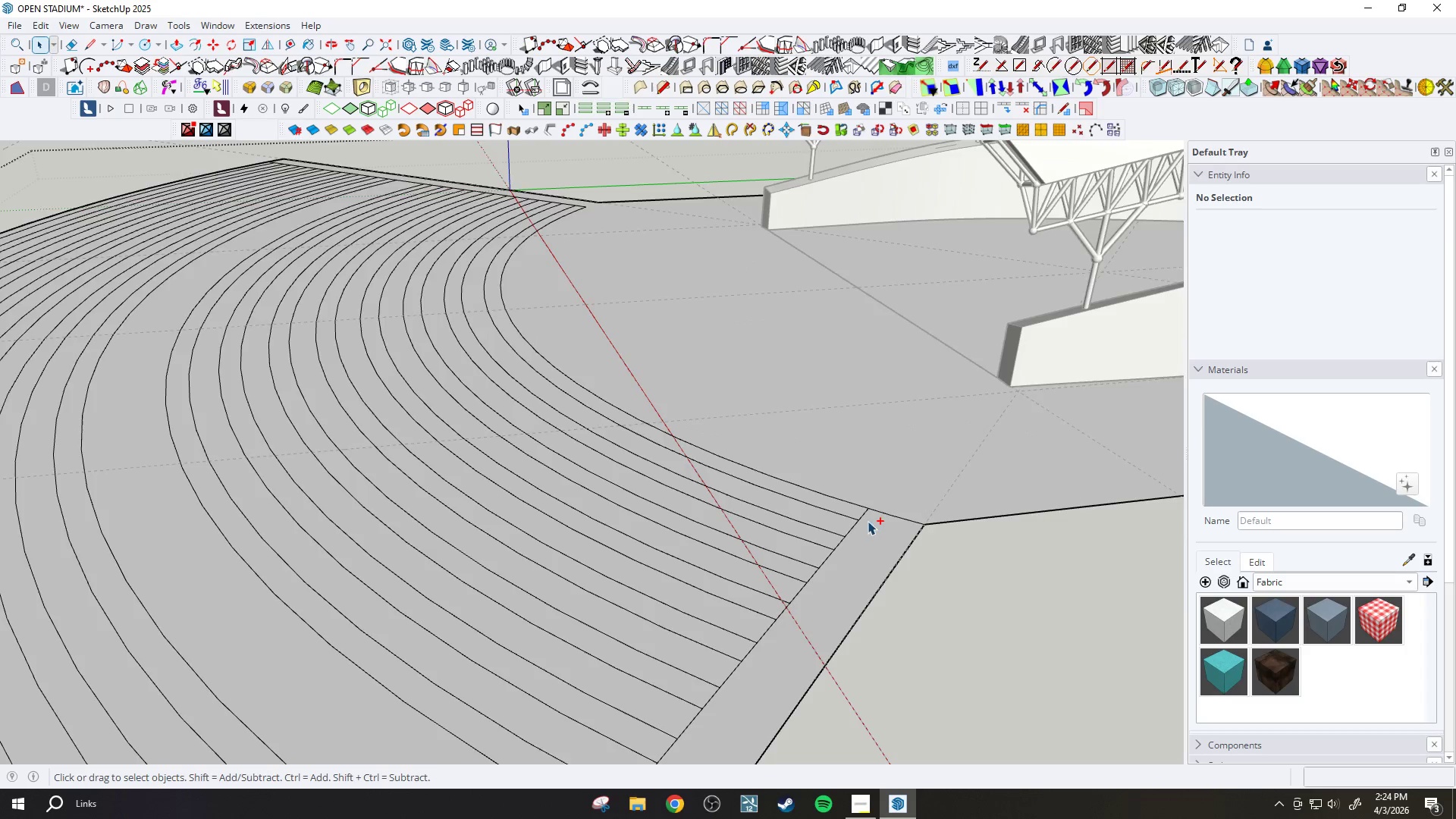 
scroll: coordinate [772, 495], scroll_direction: down, amount: 10.0
 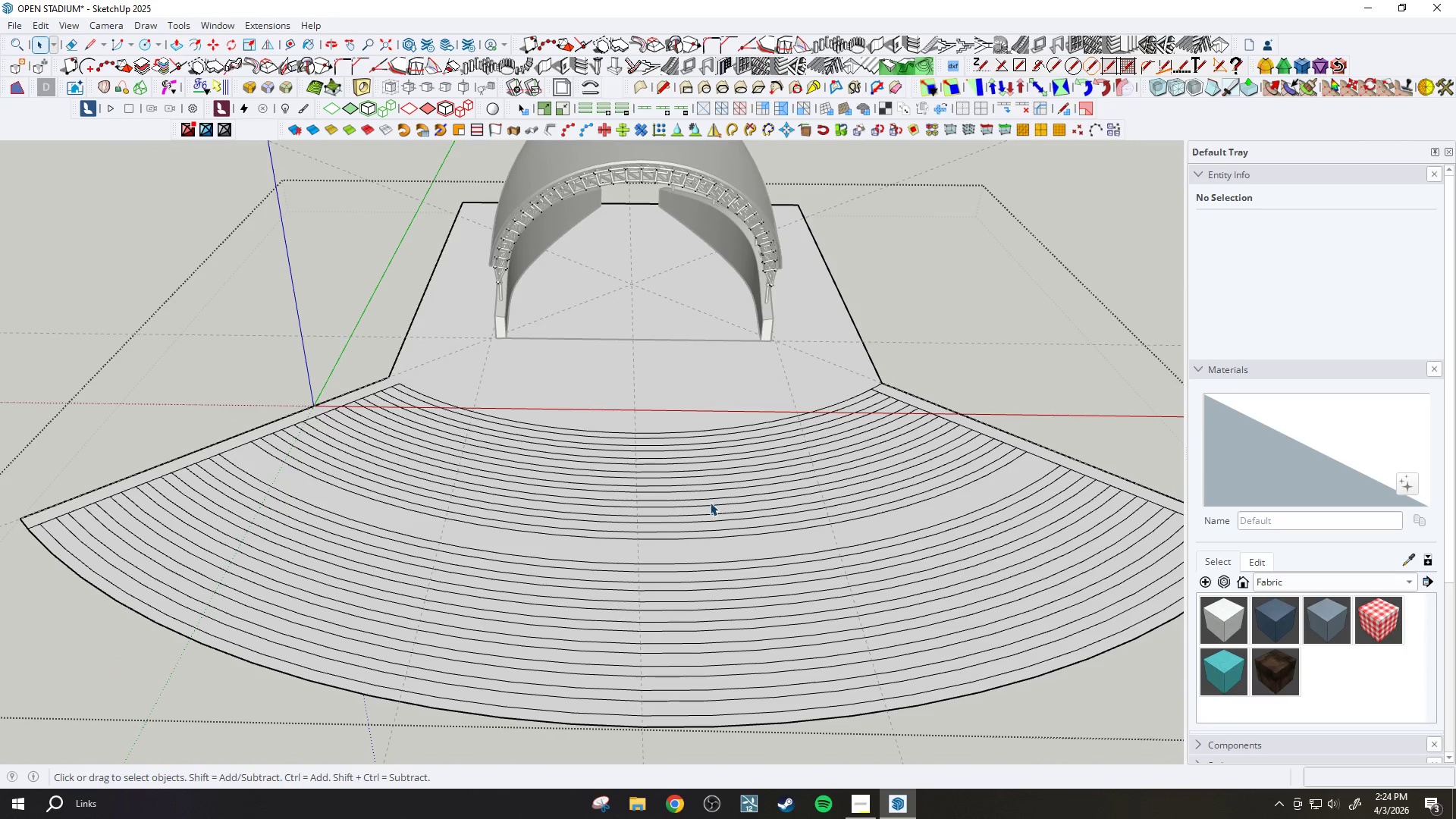 
key(L)
 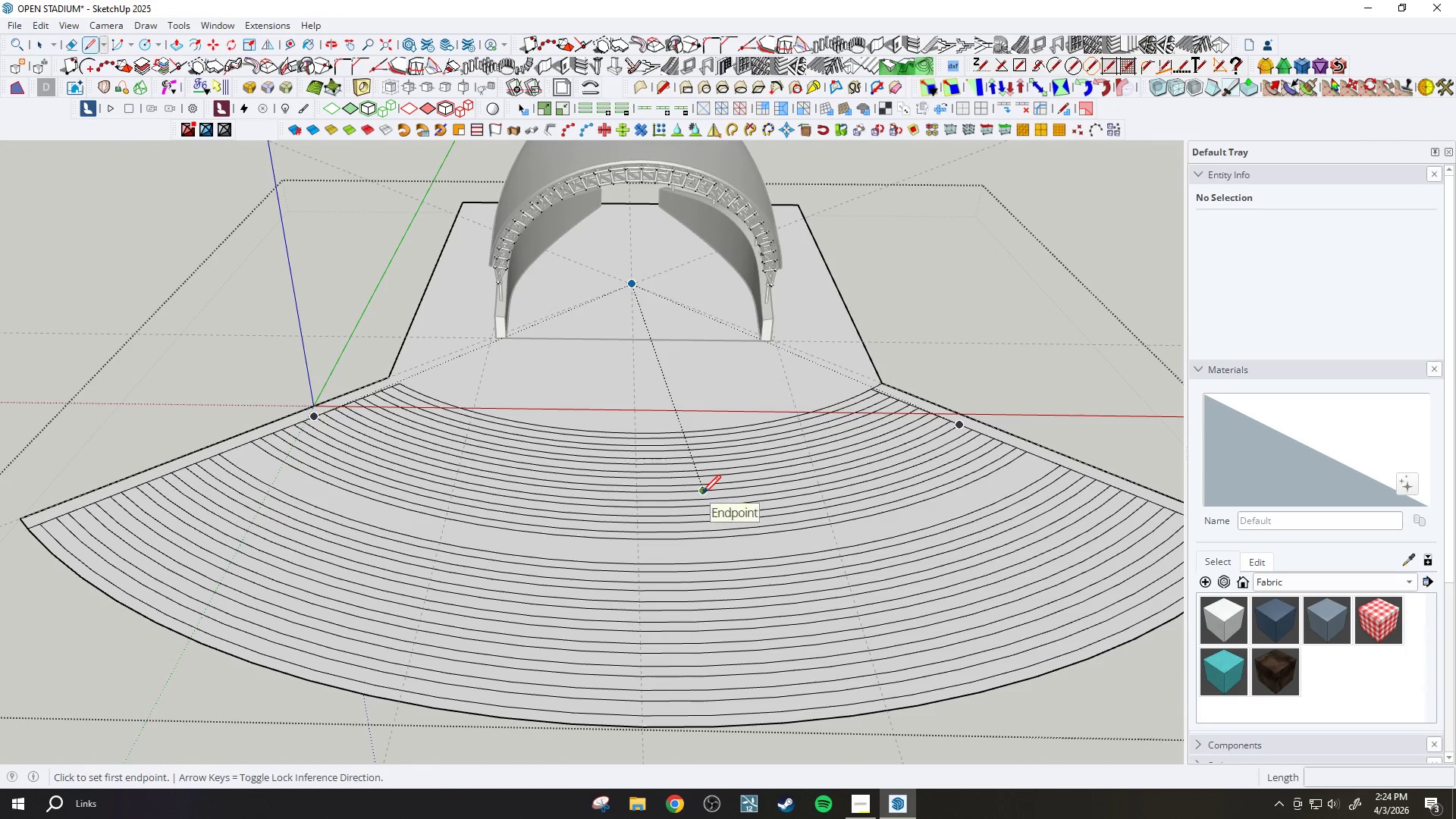 
scroll: coordinate [702, 495], scroll_direction: up, amount: 3.0
 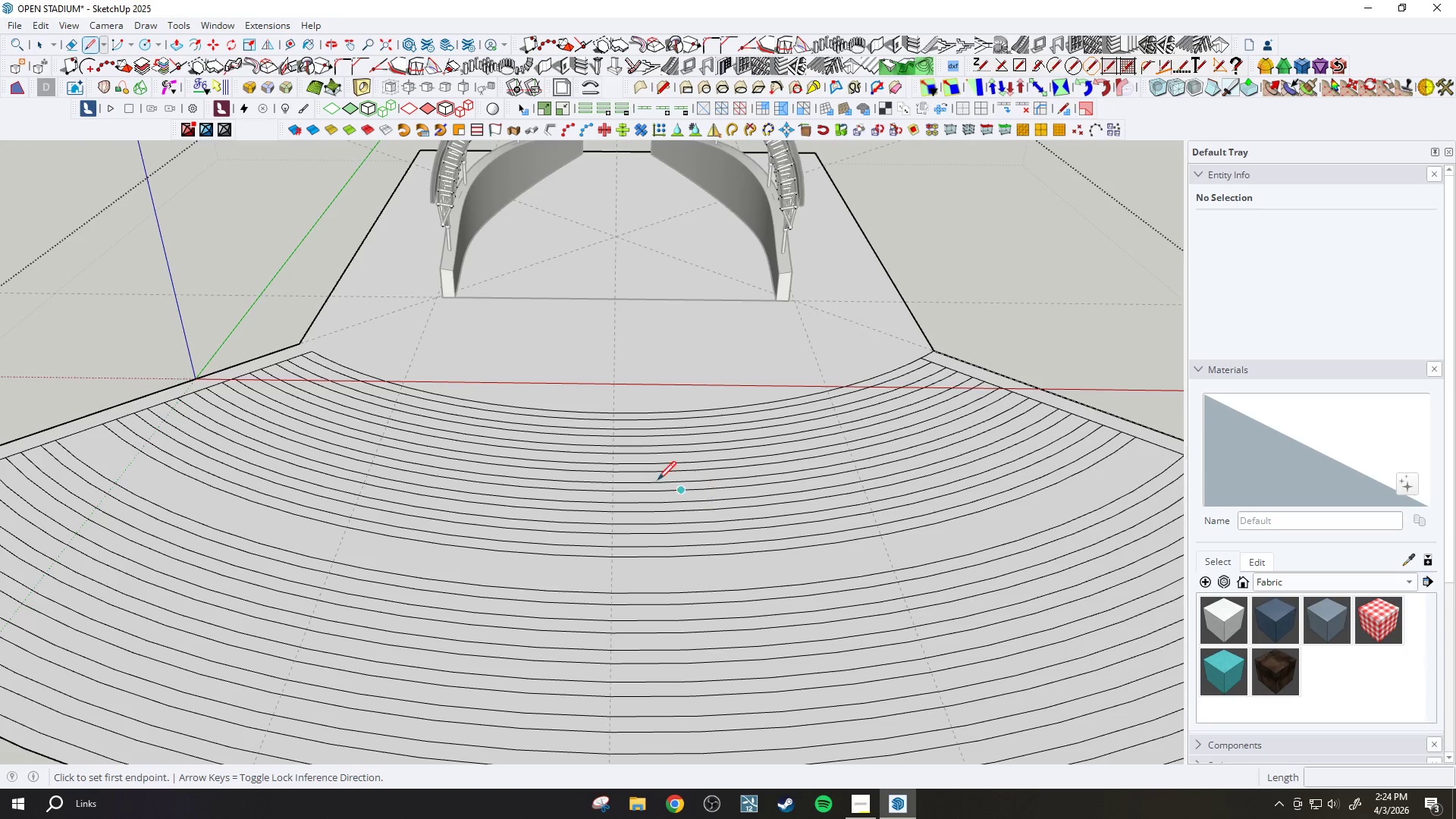 
key(Escape)
 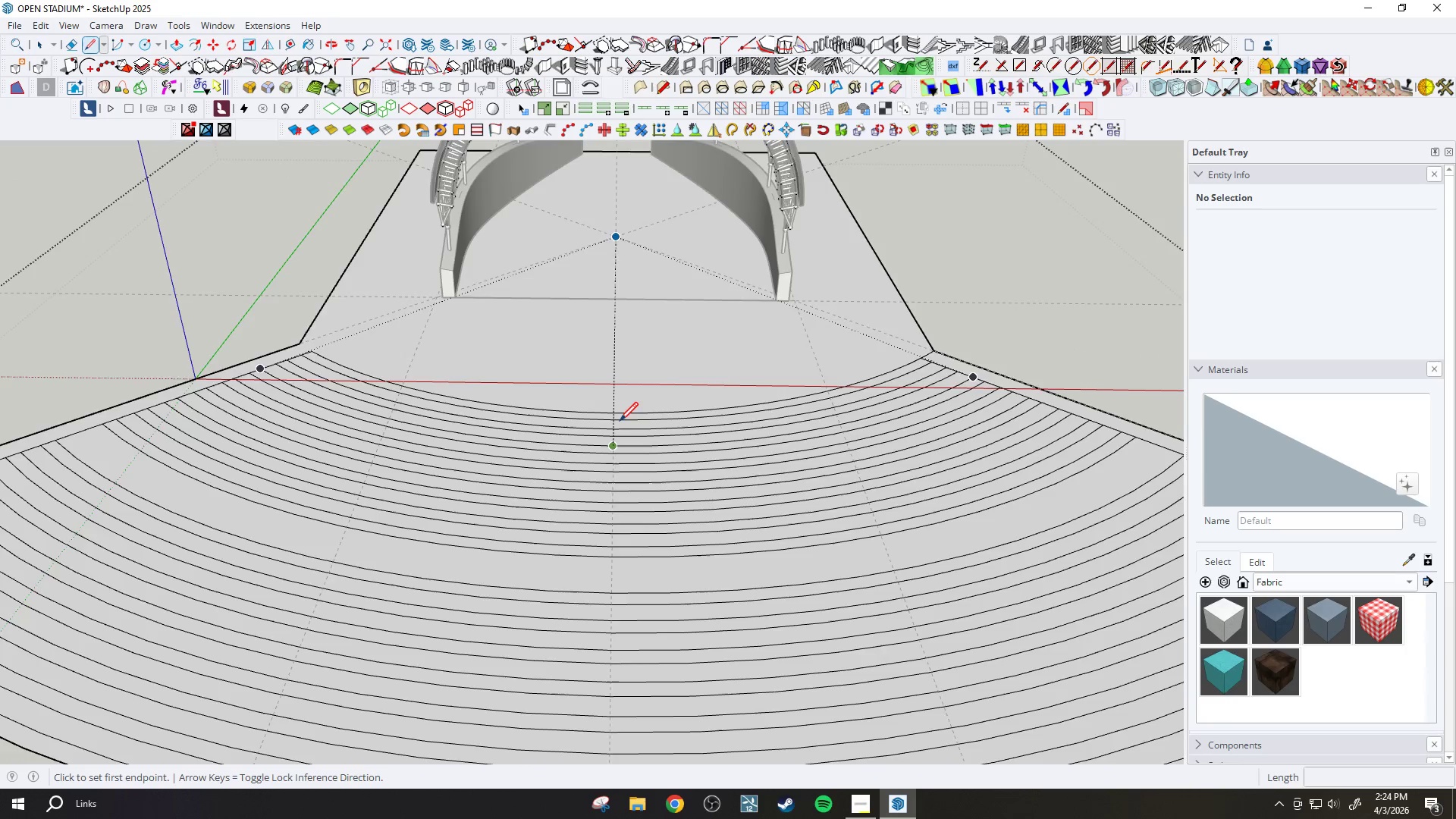 
scroll: coordinate [620, 414], scroll_direction: up, amount: 3.0
 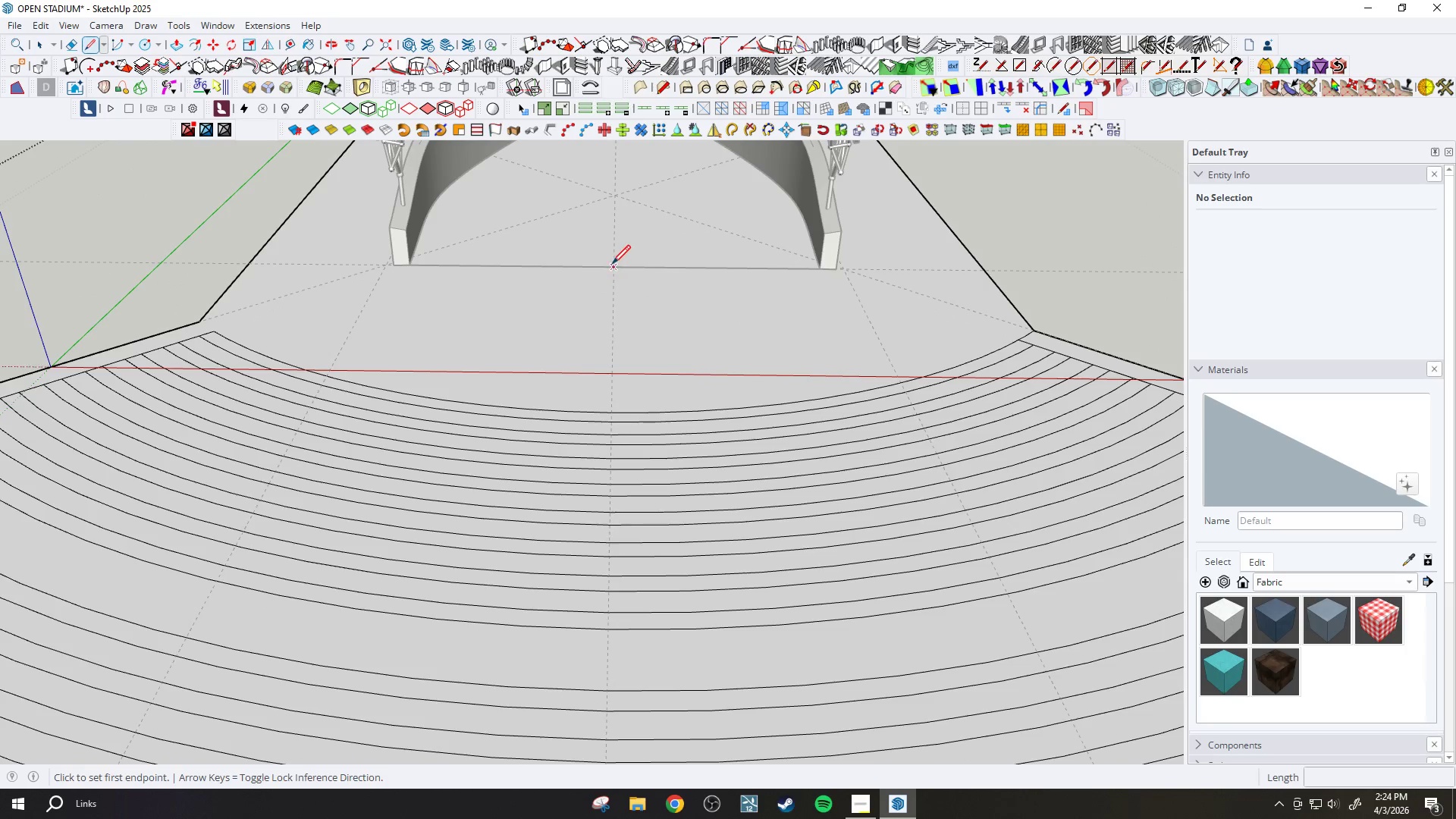 
left_click([612, 265])
 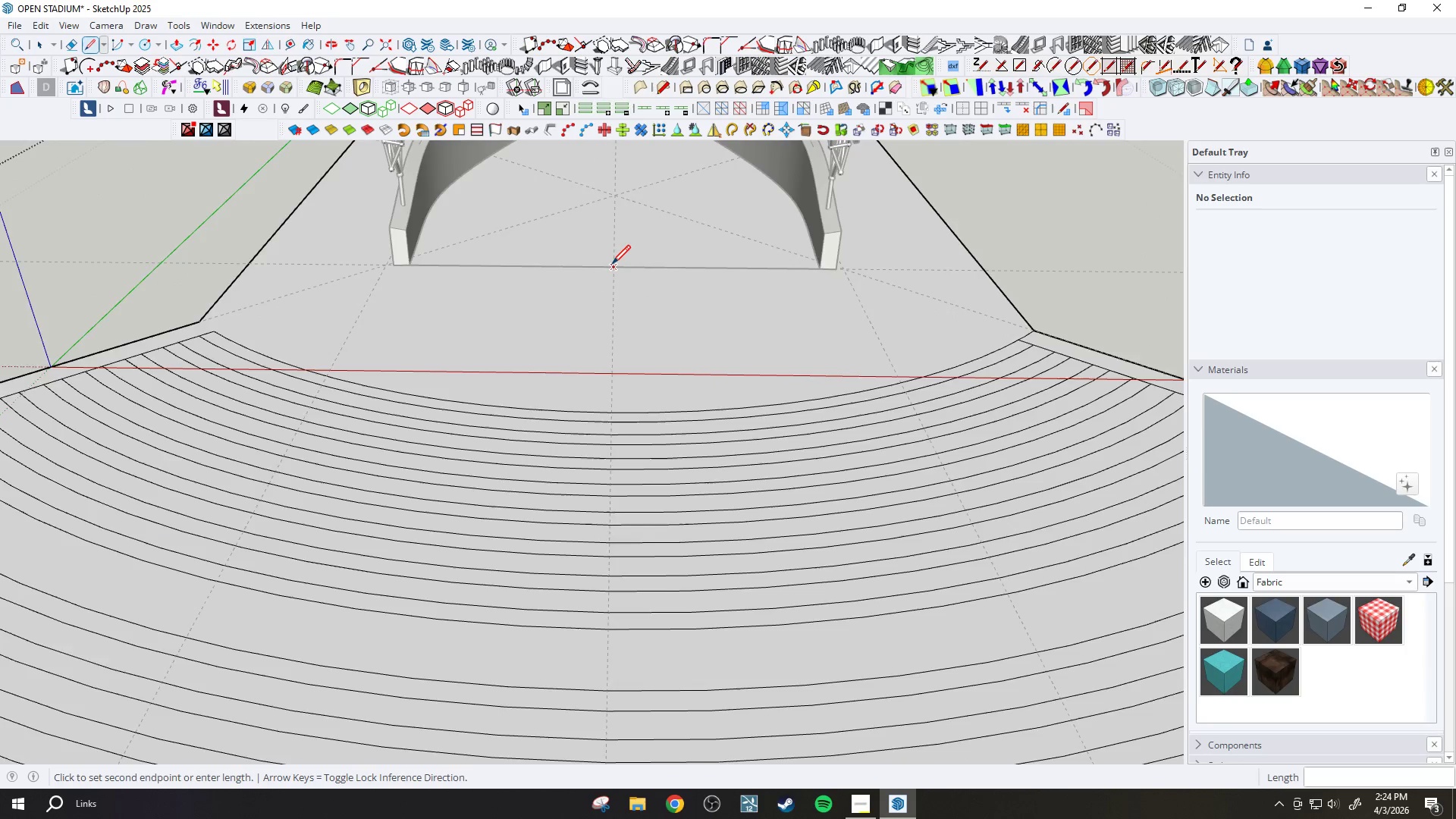 
scroll: coordinate [612, 267], scroll_direction: down, amount: 7.0
 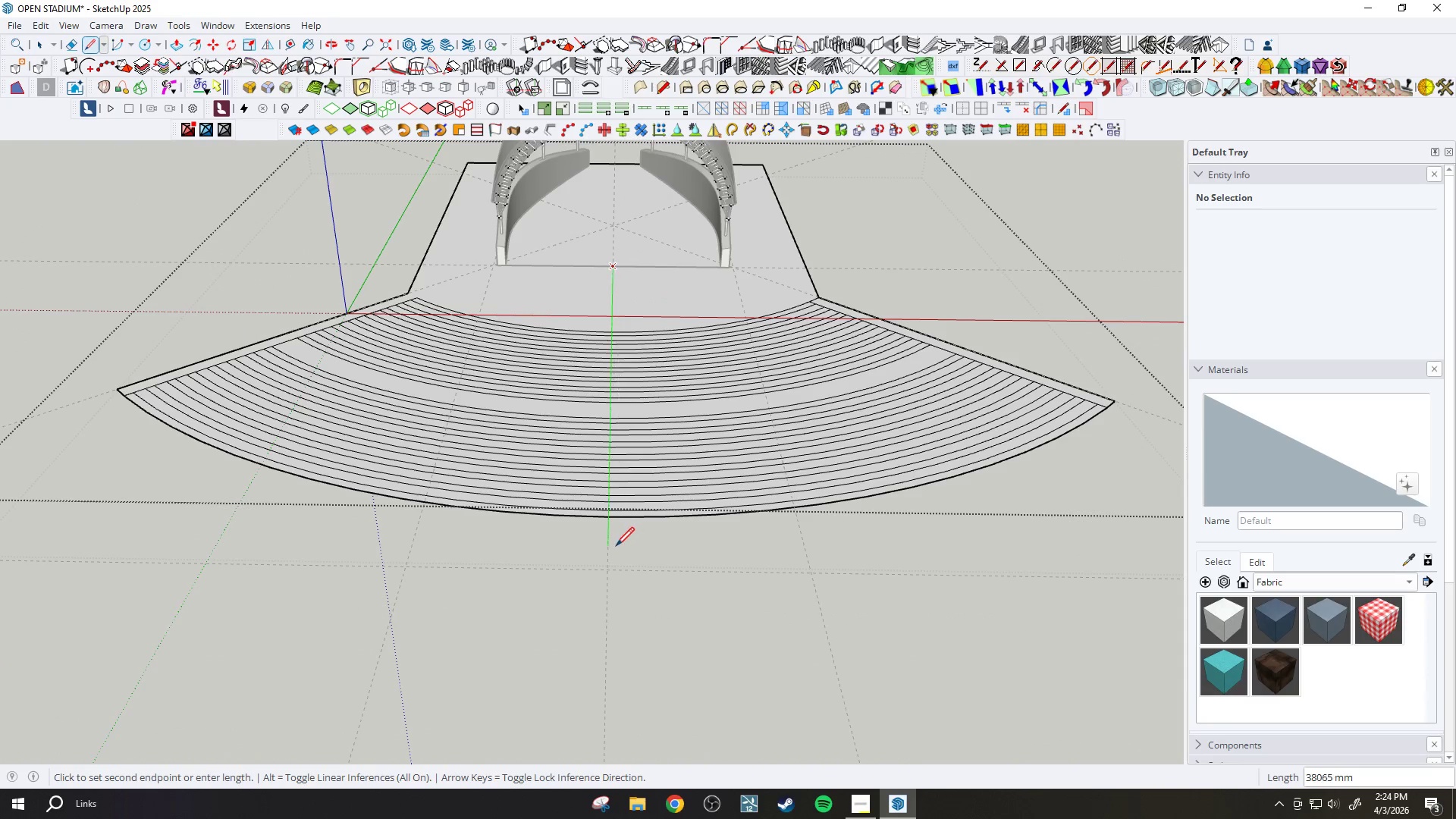 
left_click([615, 548])
 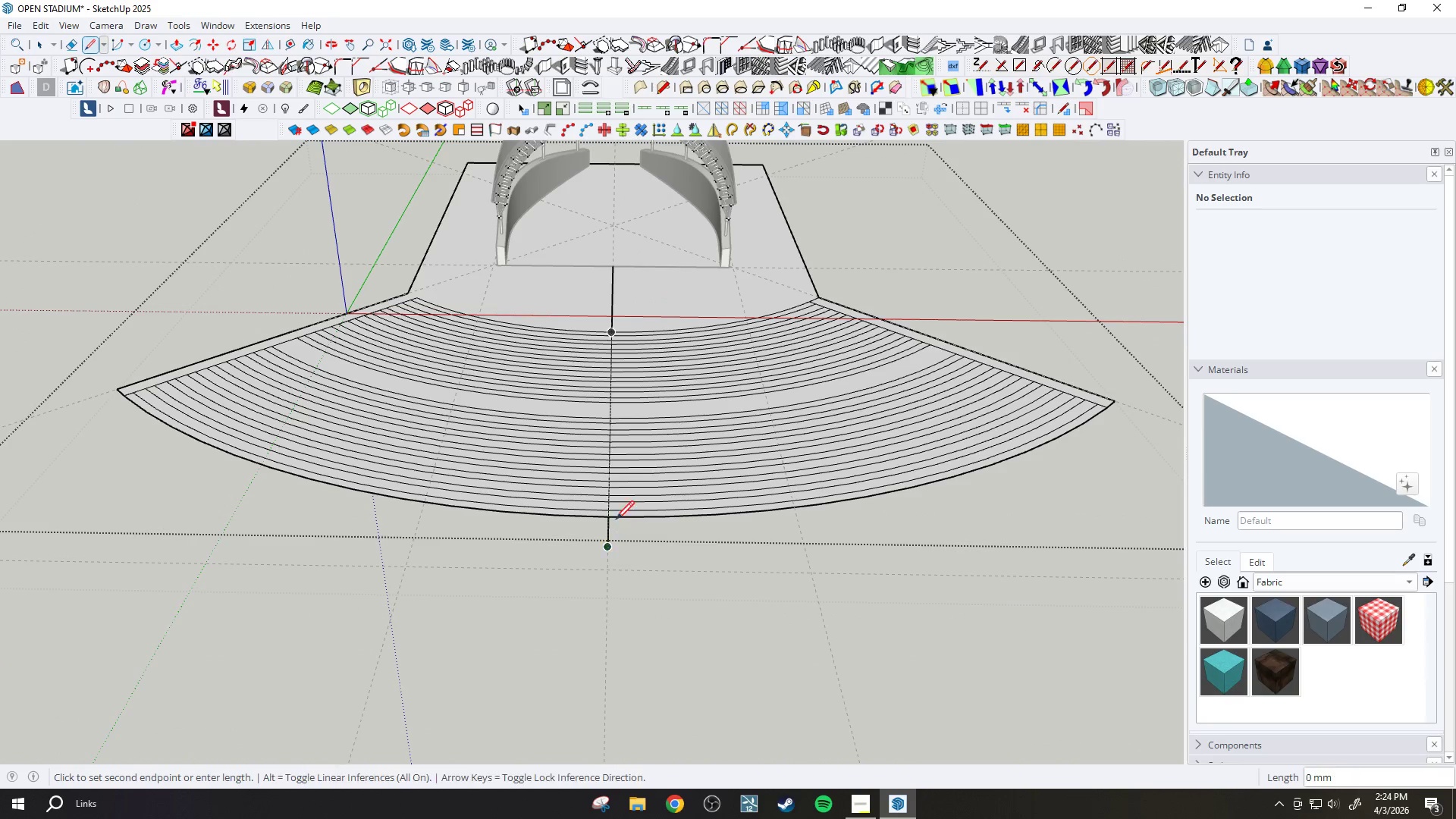 
key(Space)
 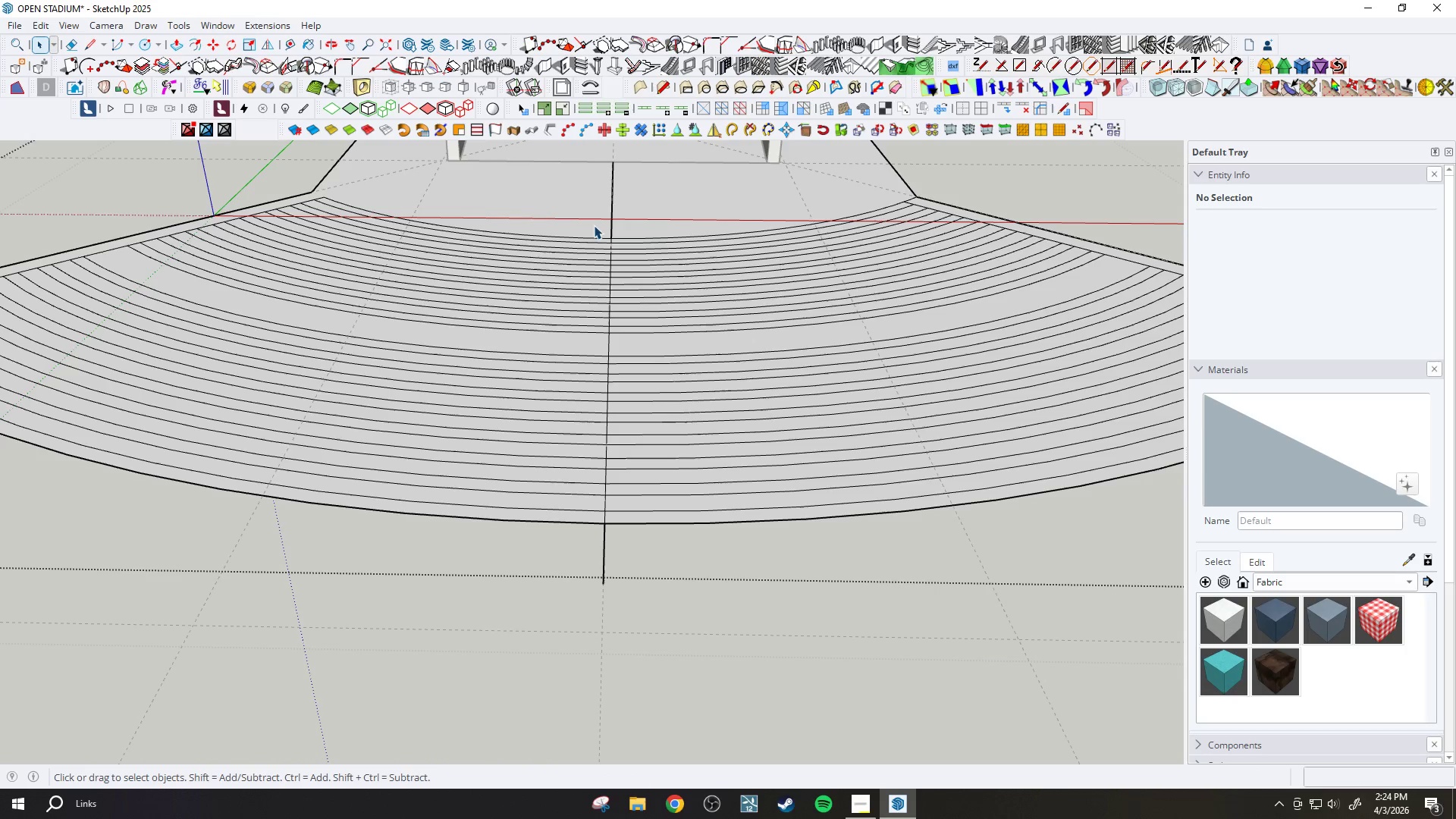 
scroll: coordinate [613, 510], scroll_direction: up, amount: 6.0
 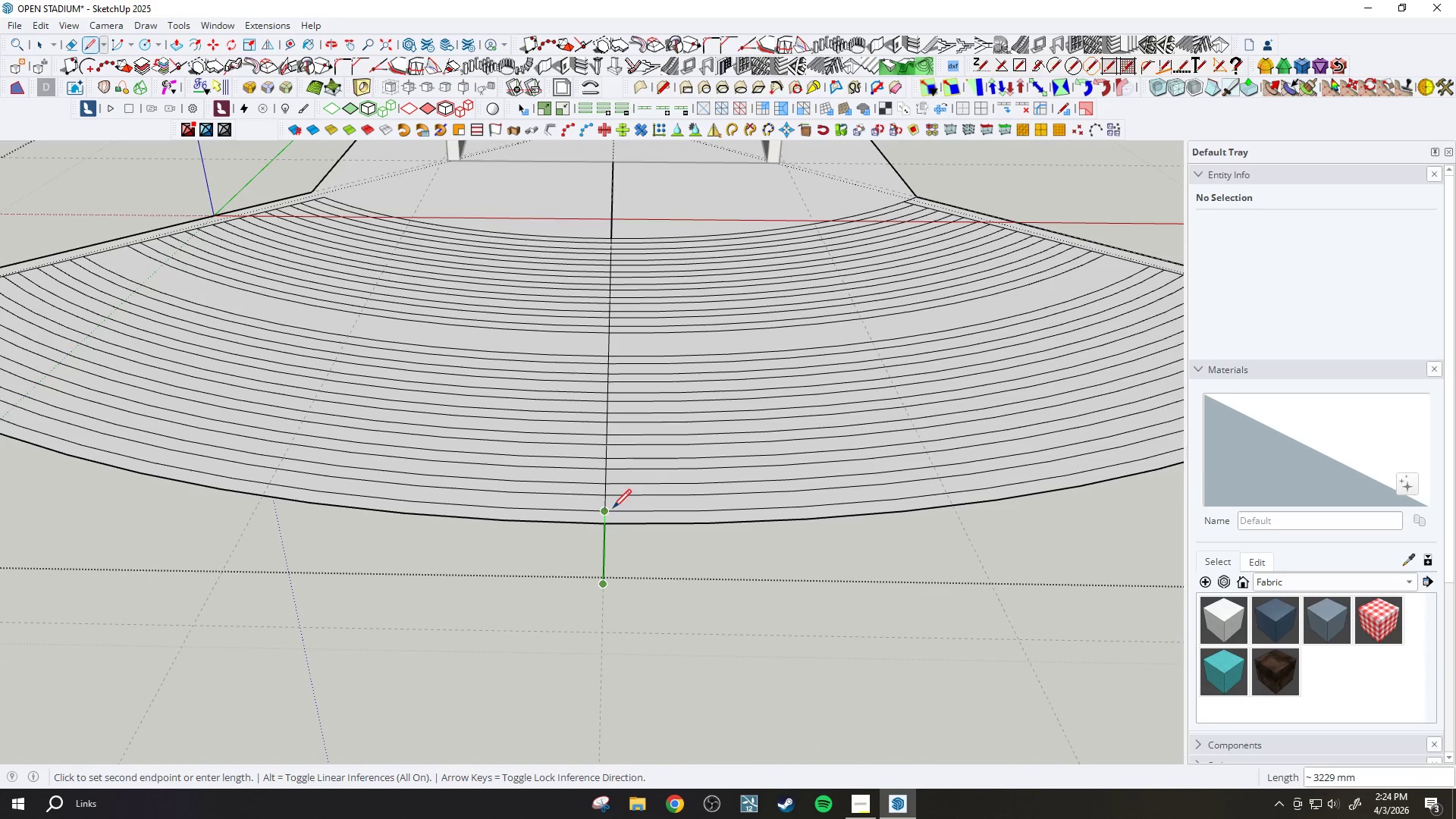 
key(R)
 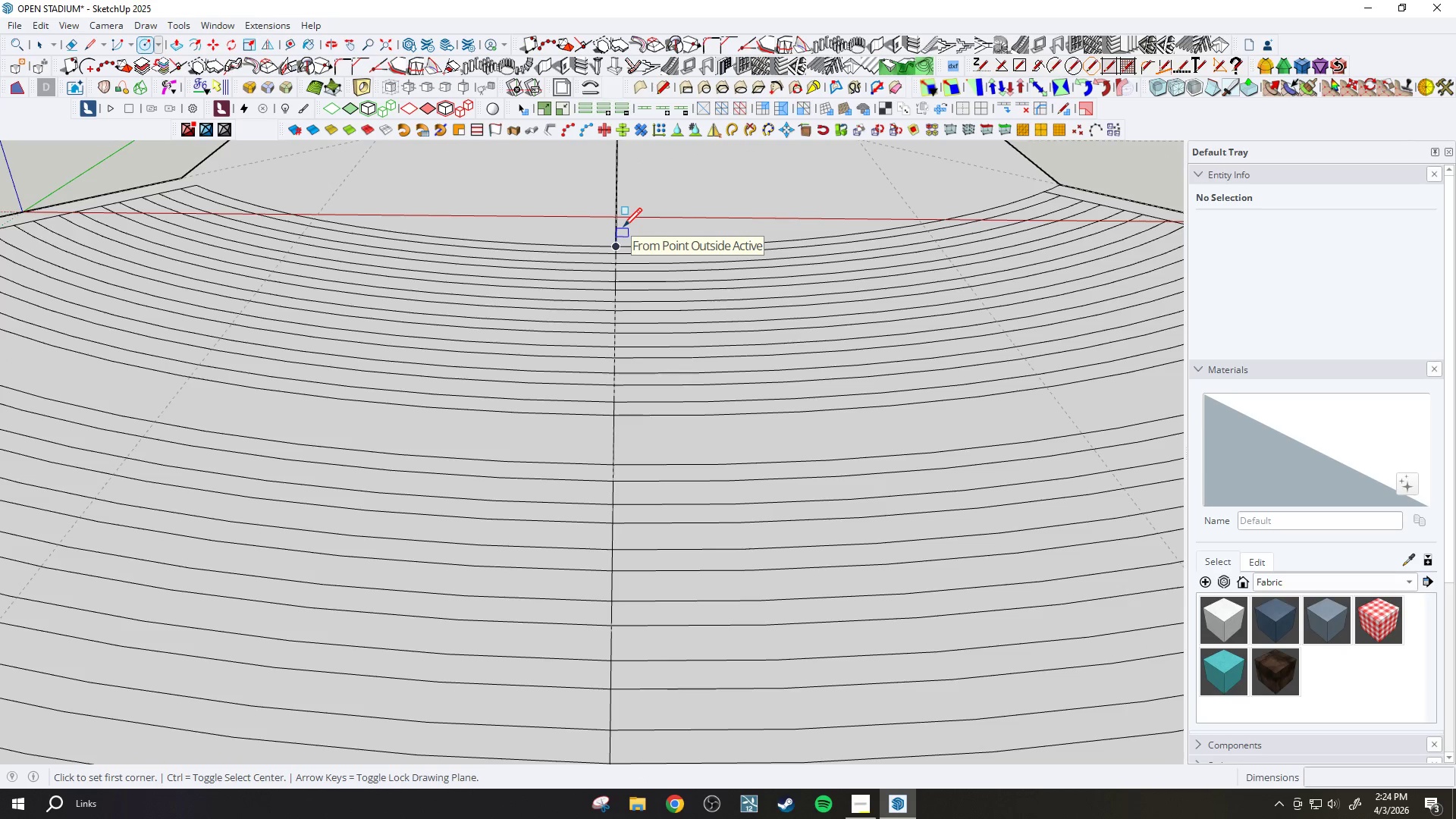 
scroll: coordinate [604, 224], scroll_direction: up, amount: 4.0
 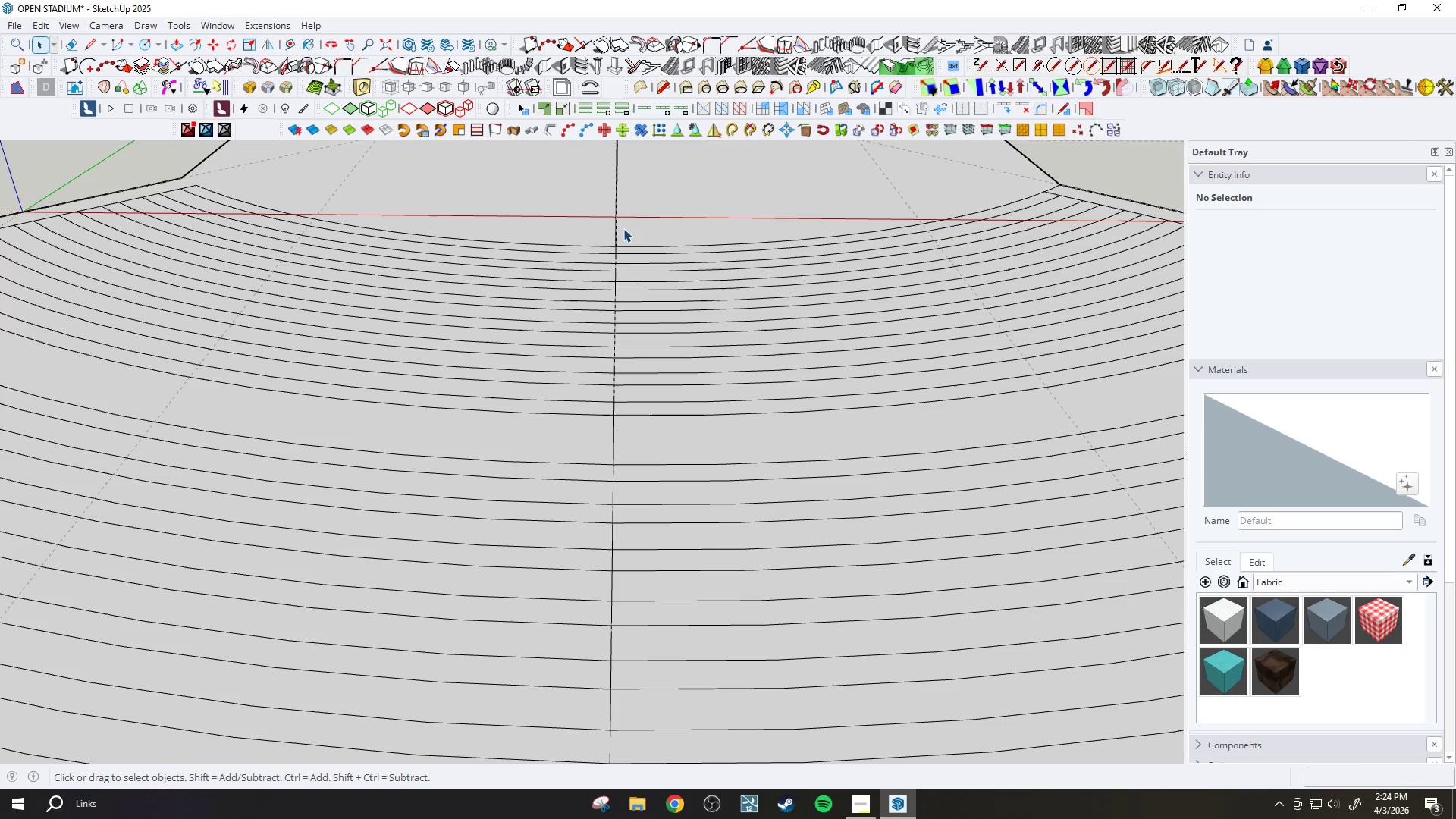 
key(E)
 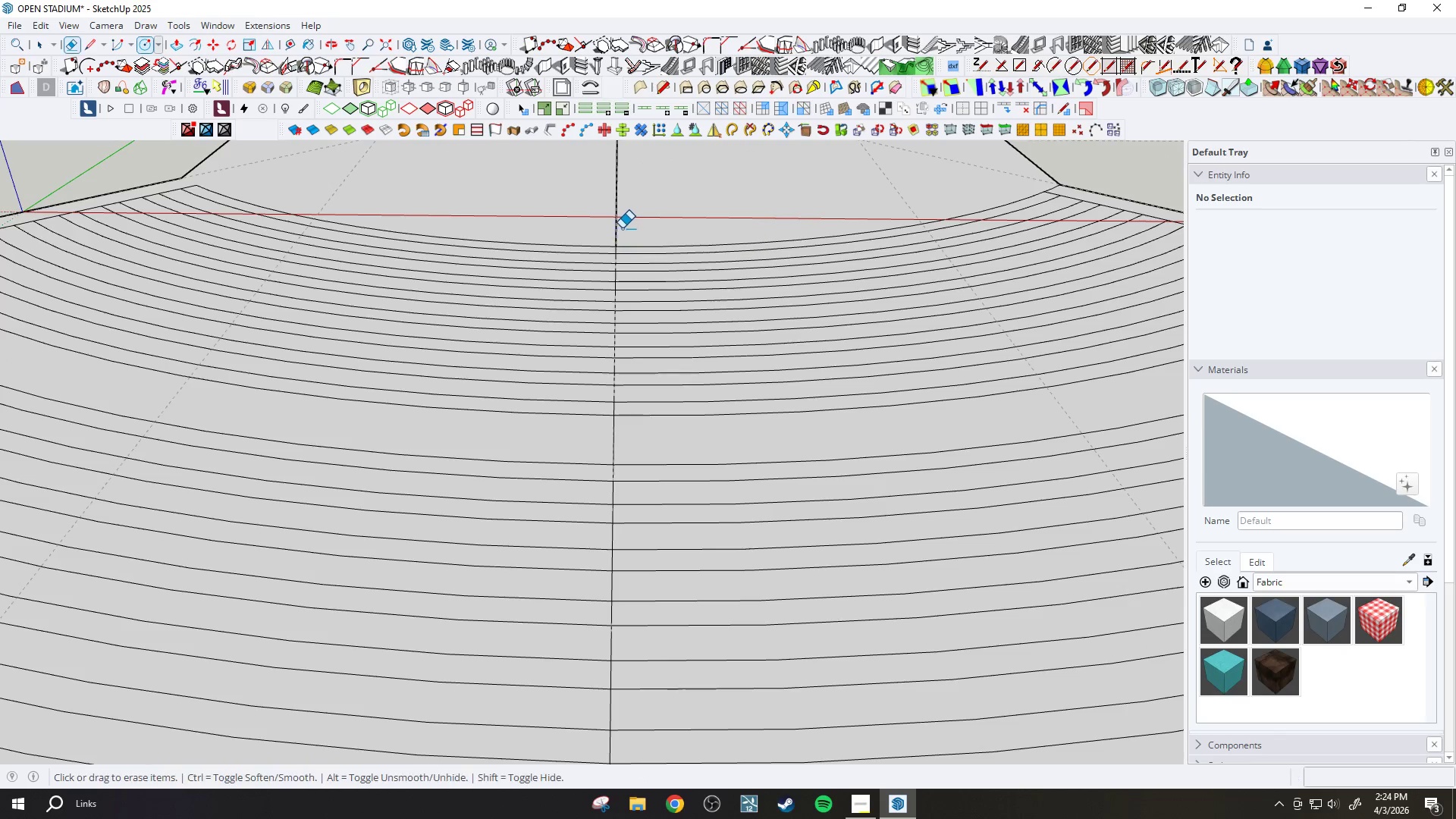 
left_click_drag(start_coordinate=[621, 228], to_coordinate=[613, 226])
 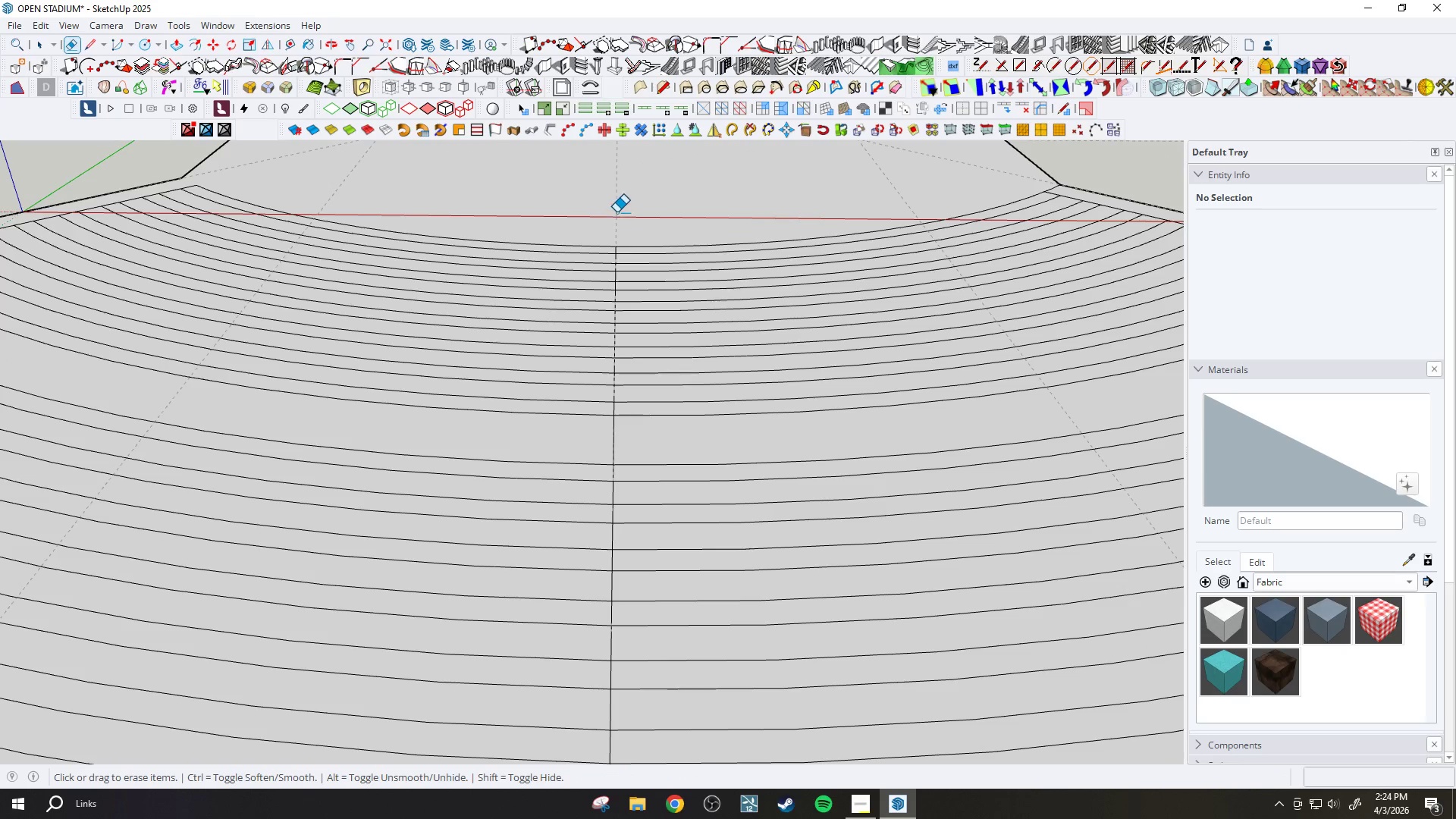 
scroll: coordinate [622, 228], scroll_direction: down, amount: 6.0
 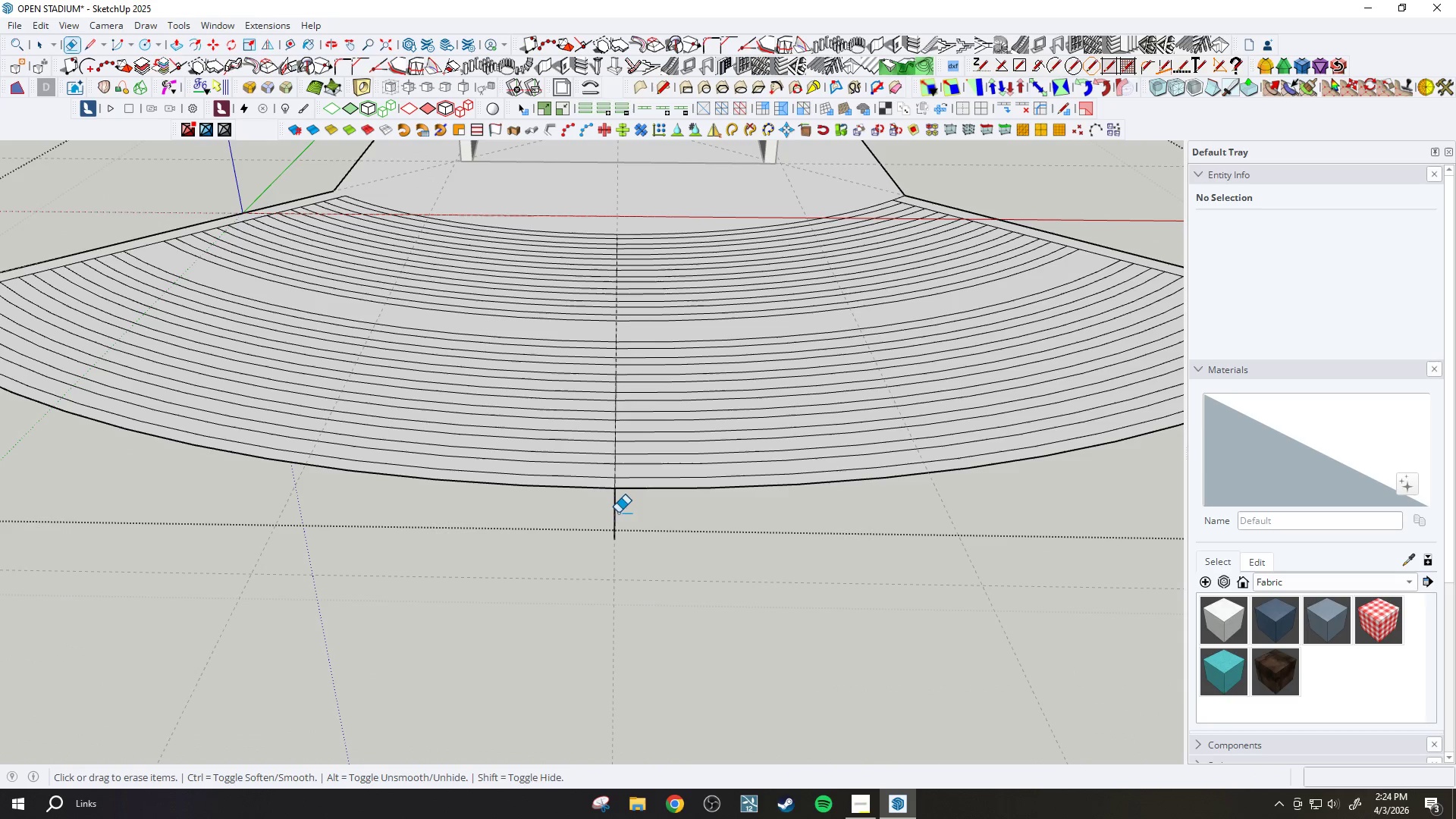 
left_click([616, 515])
 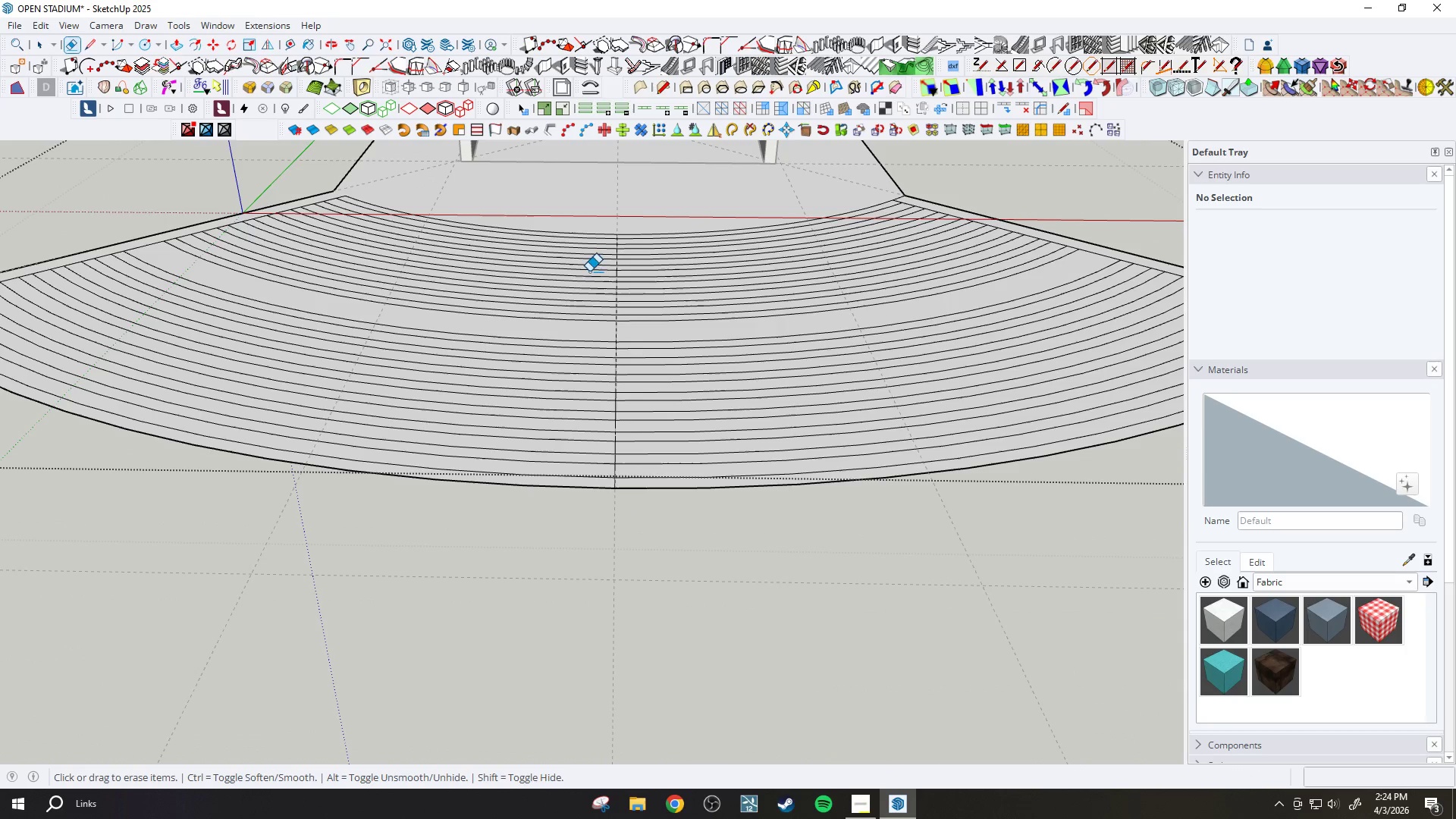 
key(Space)
 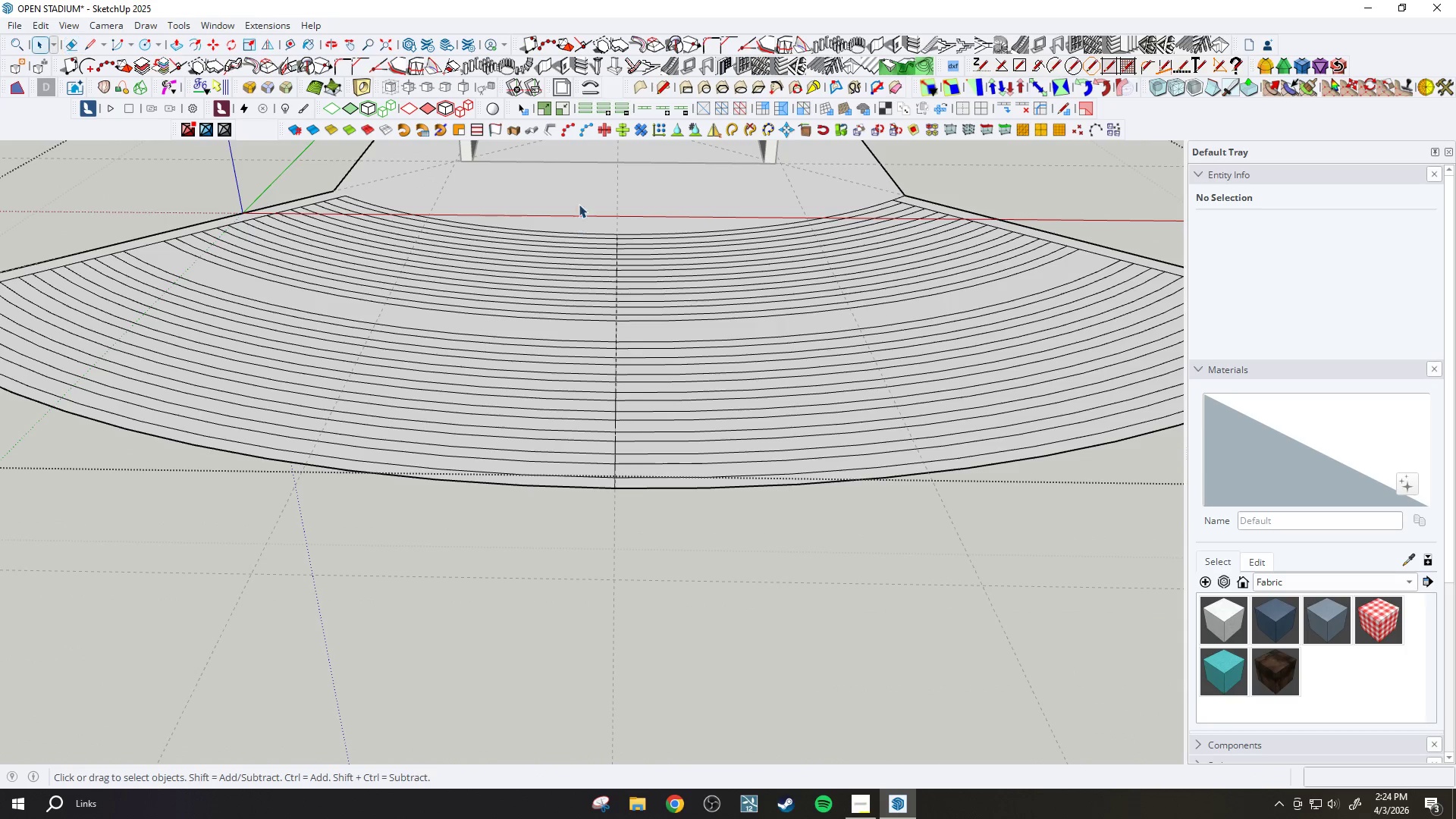 
left_click_drag(start_coordinate=[581, 202], to_coordinate=[645, 542])
 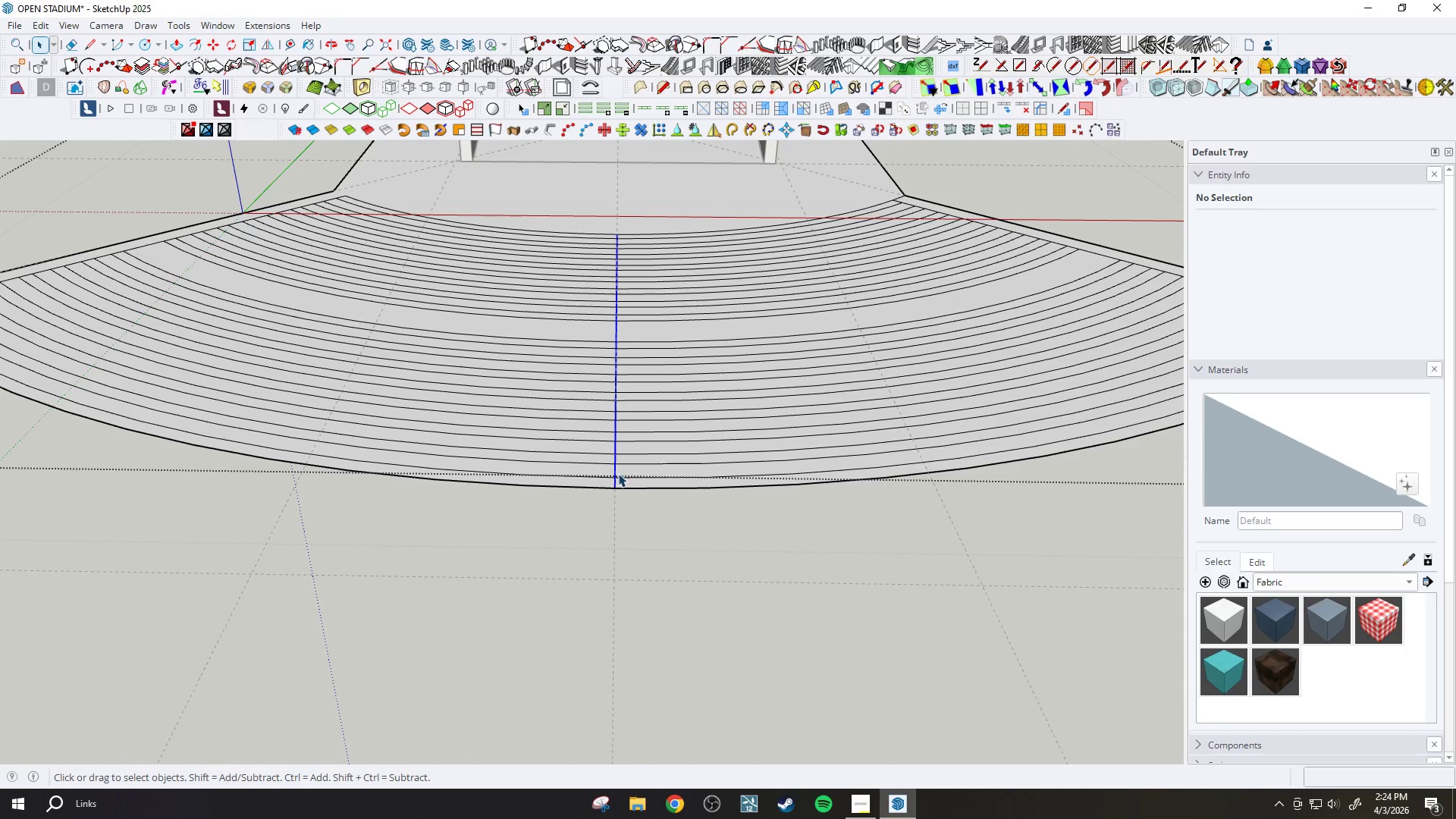 
key(M)
 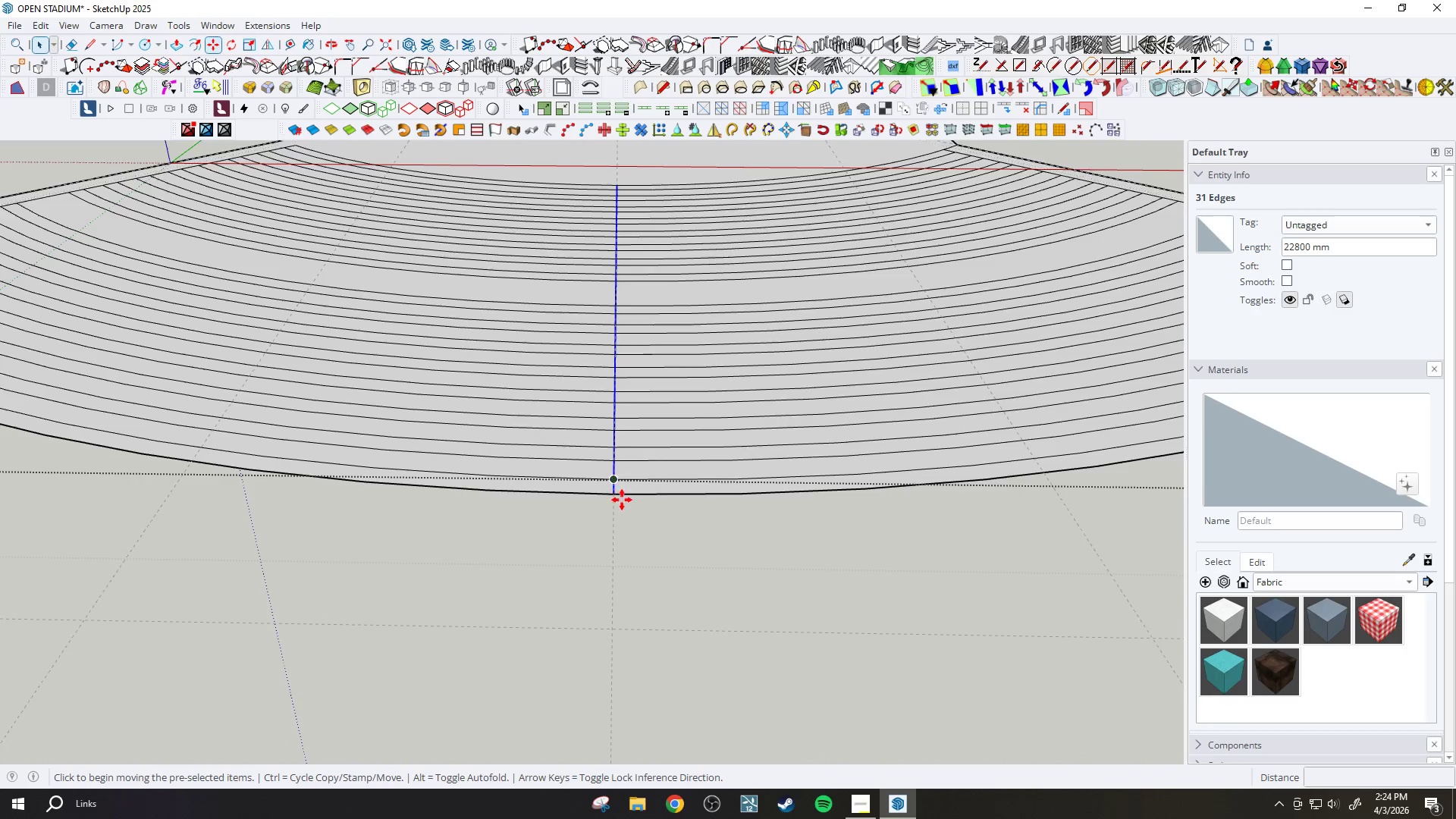 
scroll: coordinate [618, 472], scroll_direction: up, amount: 3.0
 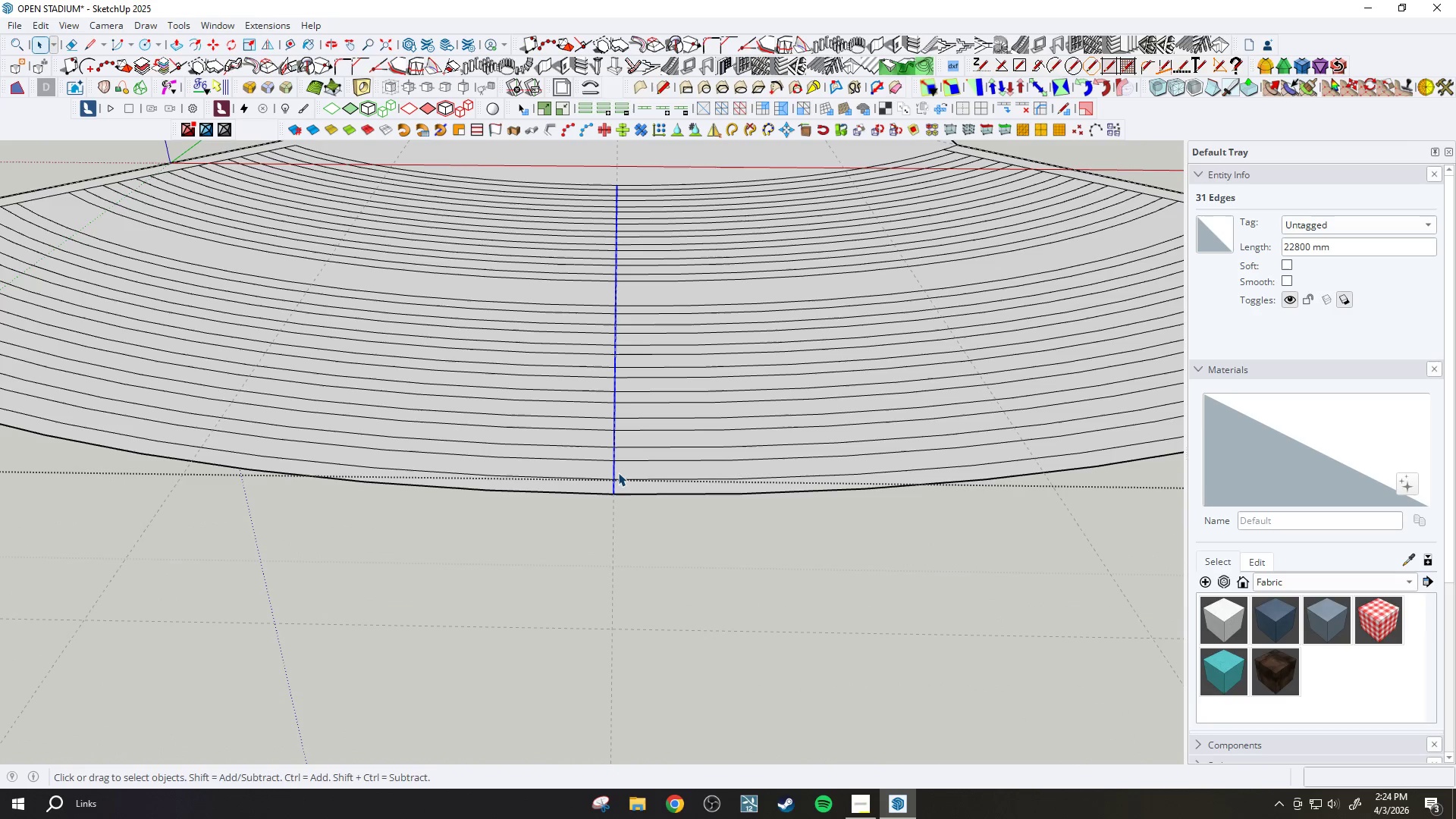 
key(Control+ControlLeft)
 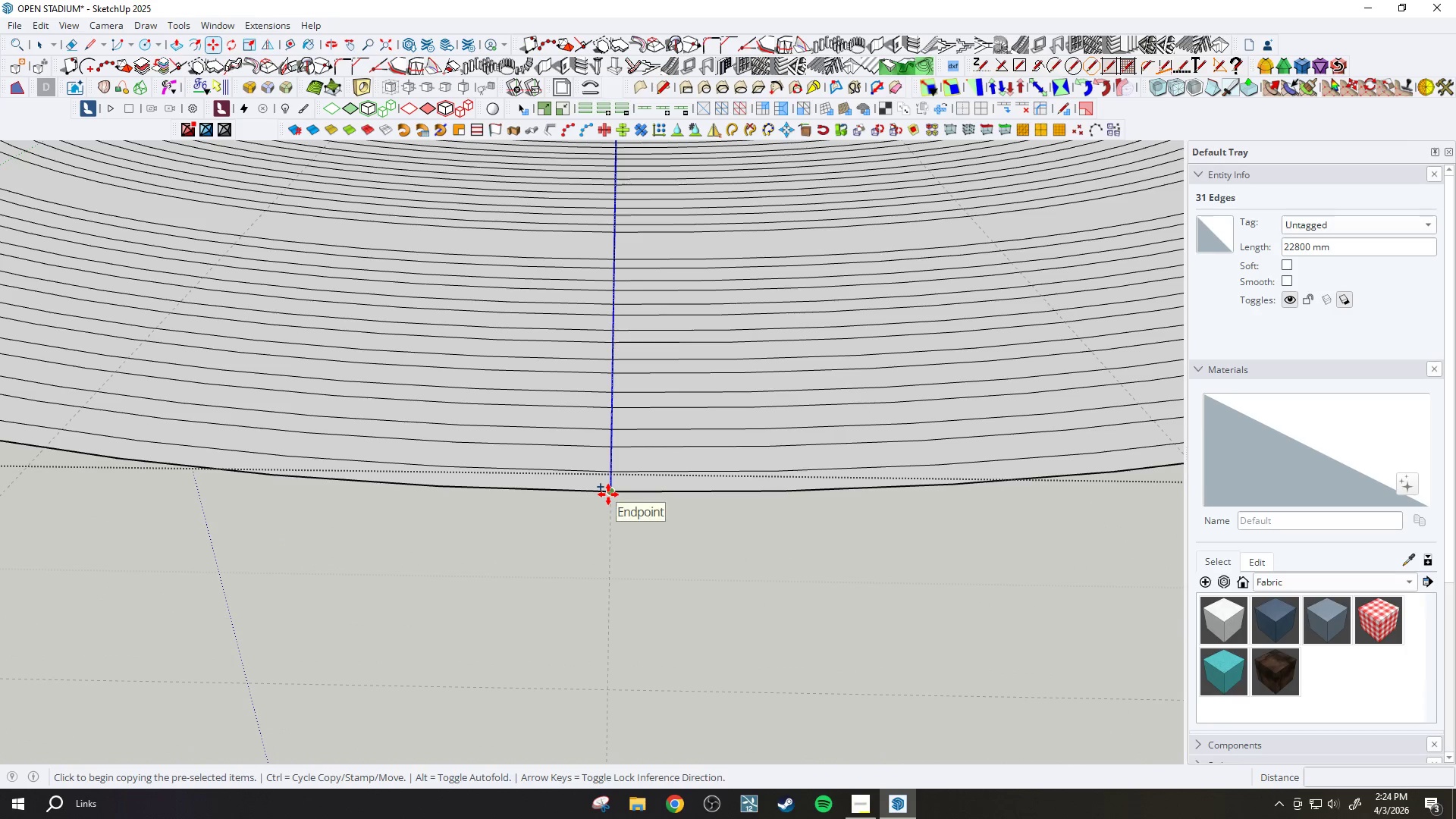 
scroll: coordinate [622, 502], scroll_direction: up, amount: 3.0
 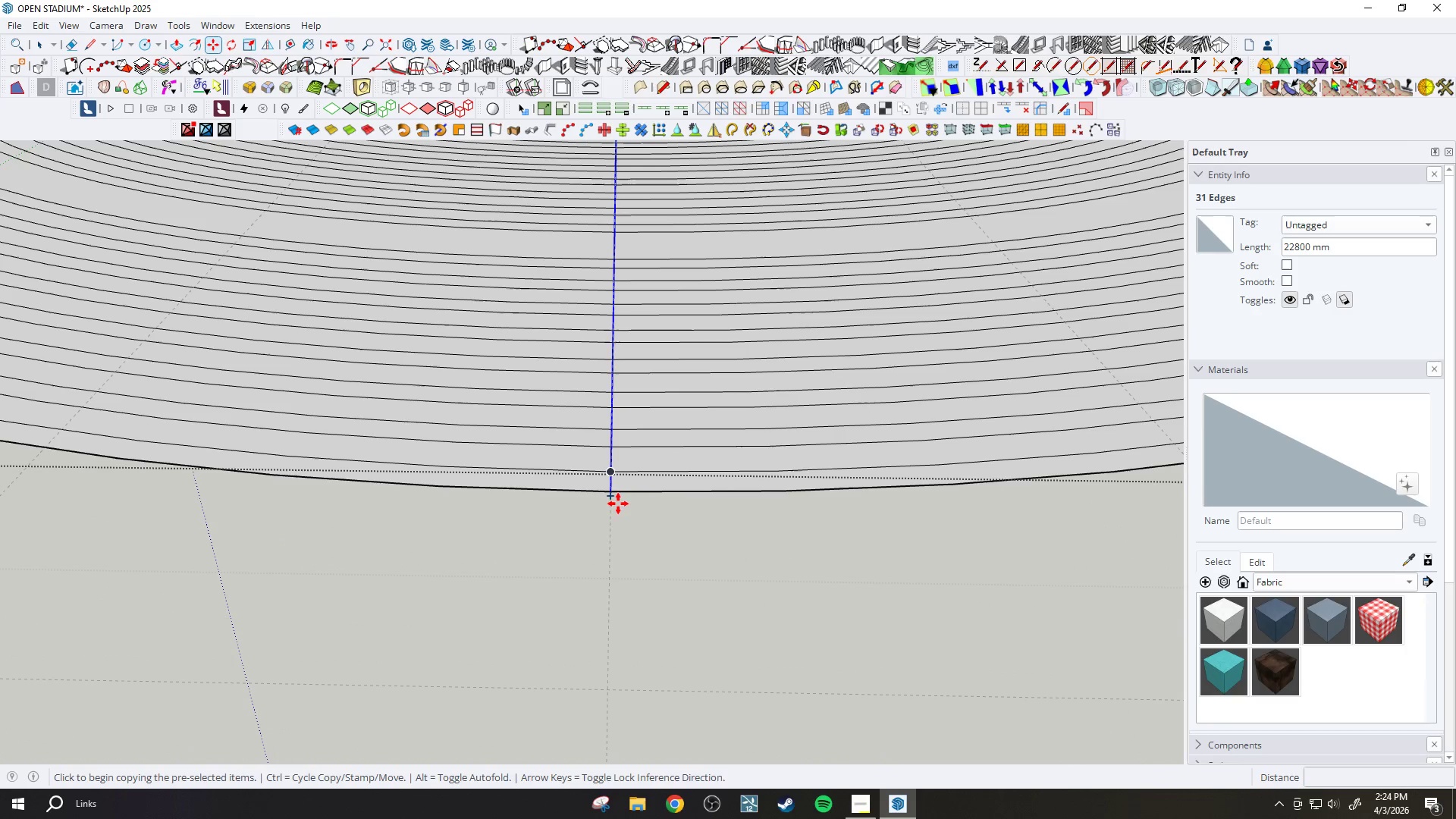 
left_click([609, 494])
 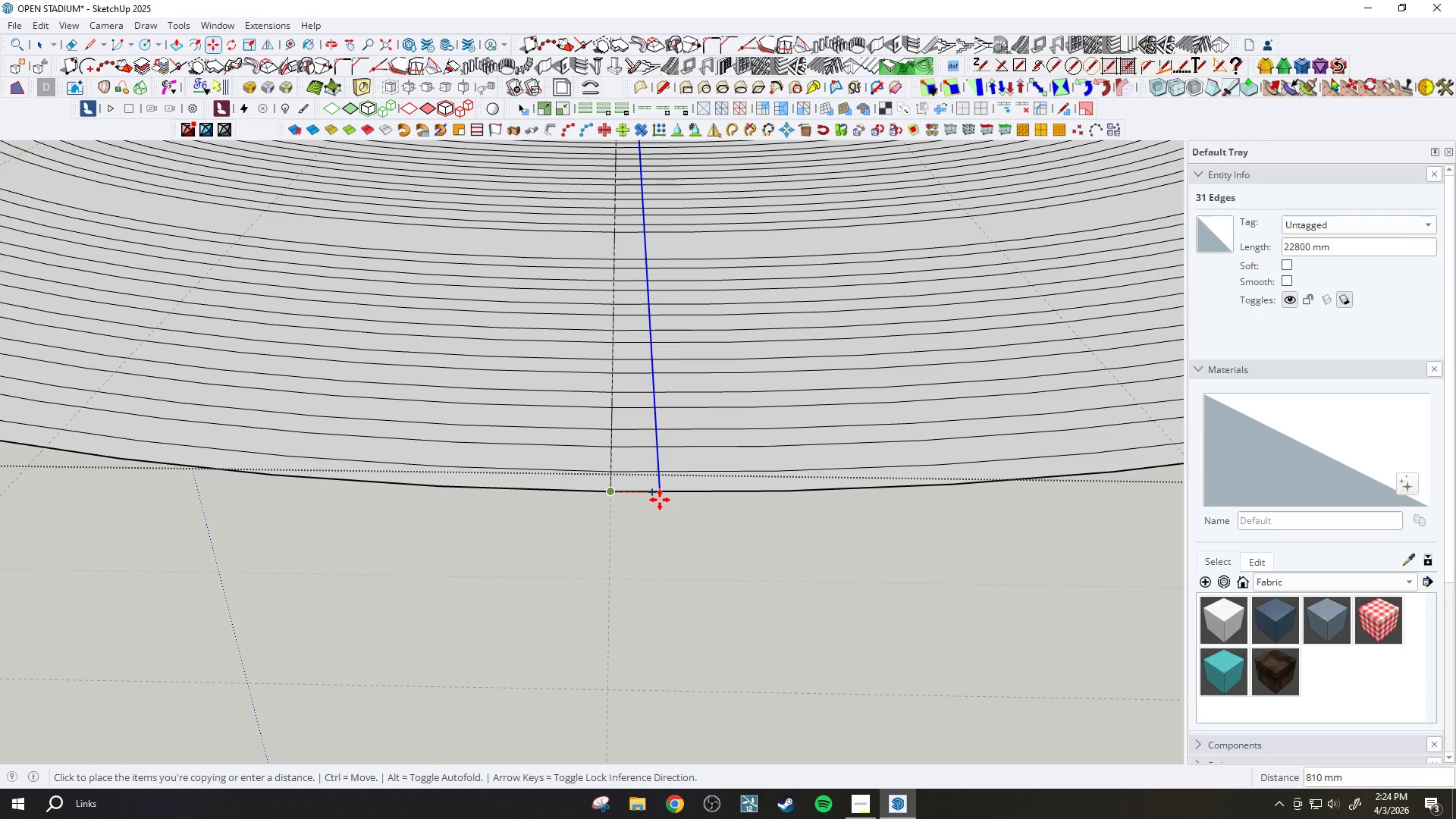 
type(1000)
 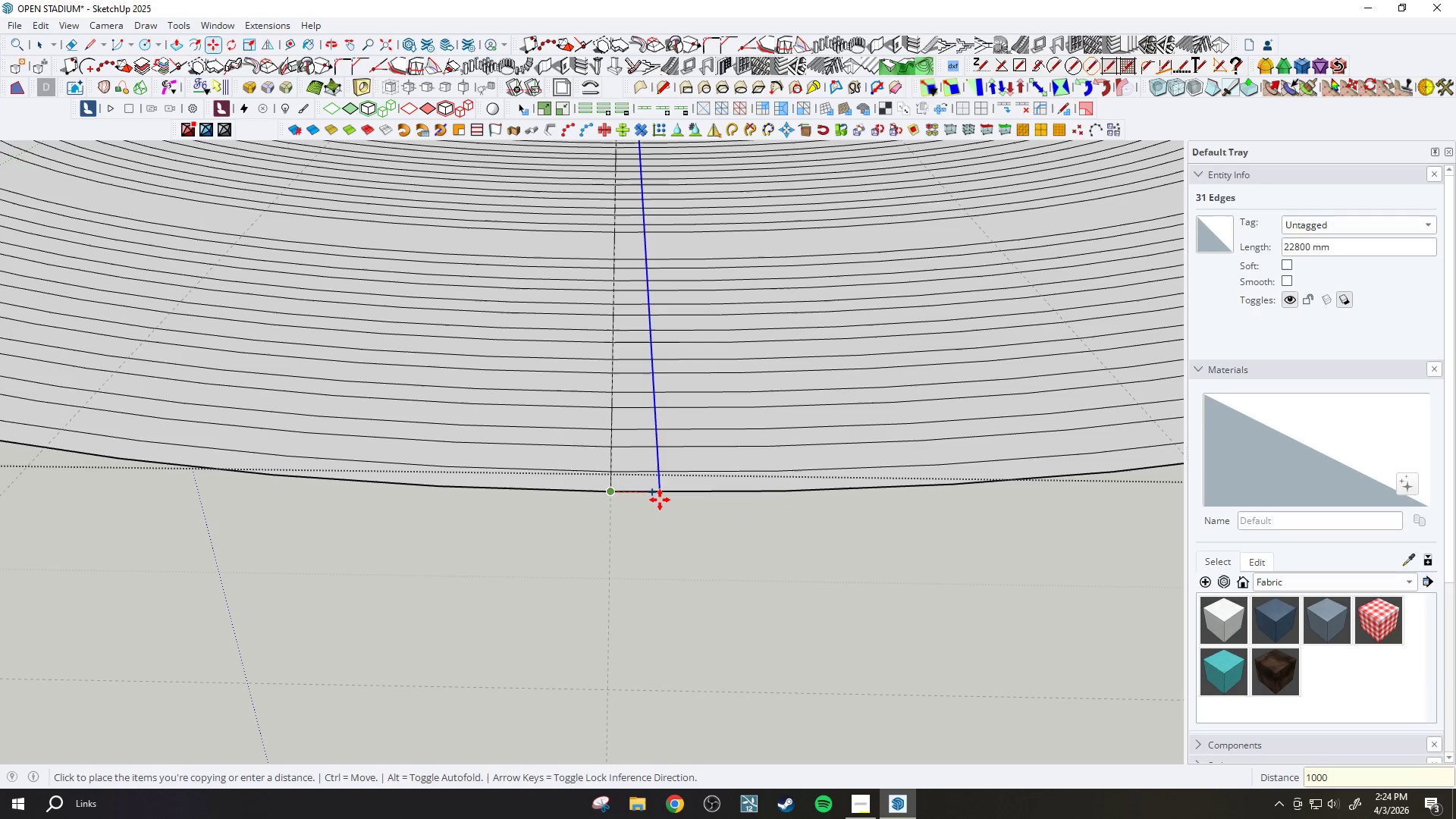 
key(Enter)
 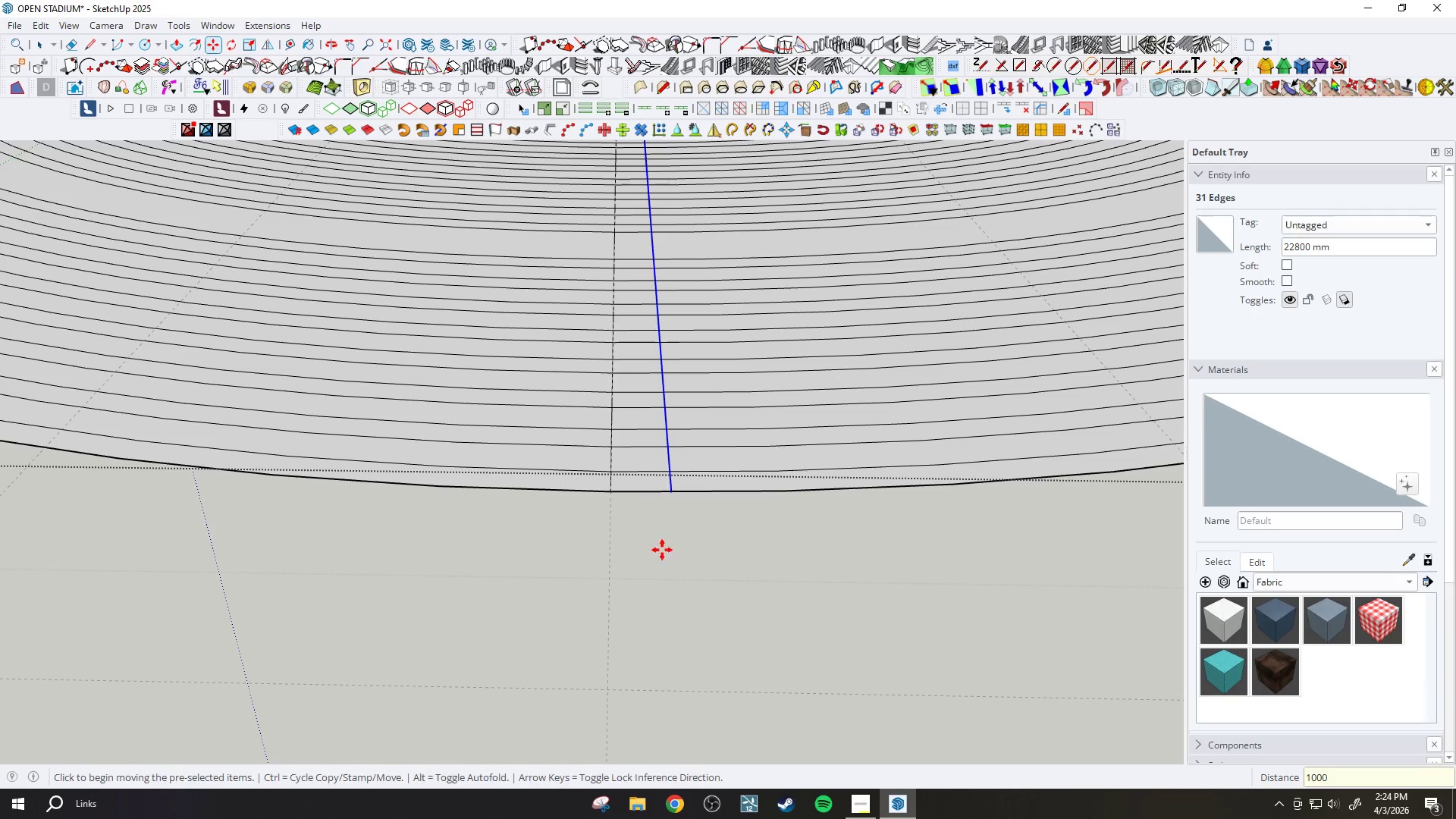 
scroll: coordinate [667, 563], scroll_direction: down, amount: 9.0
 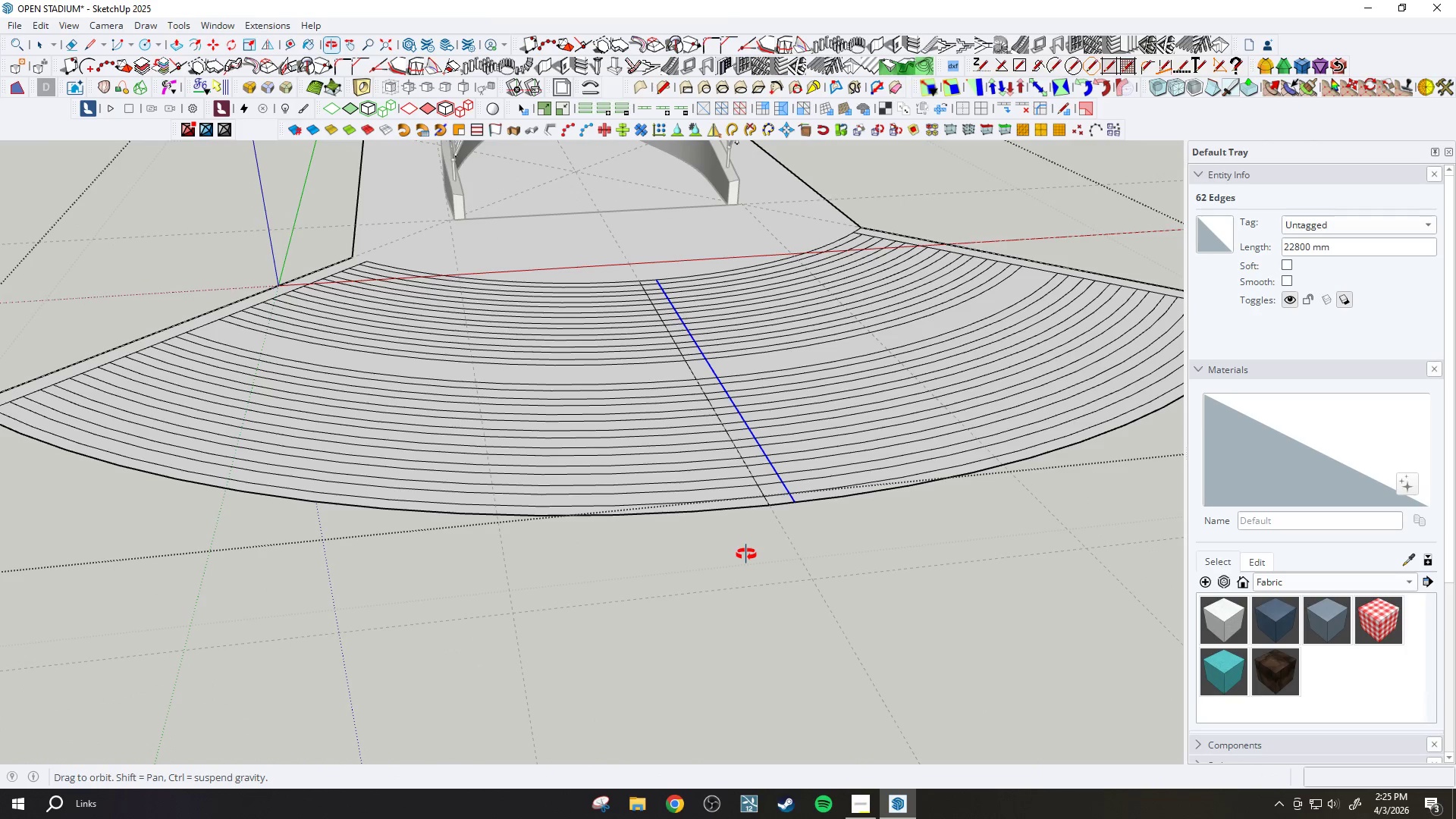 
wait(5.21)
 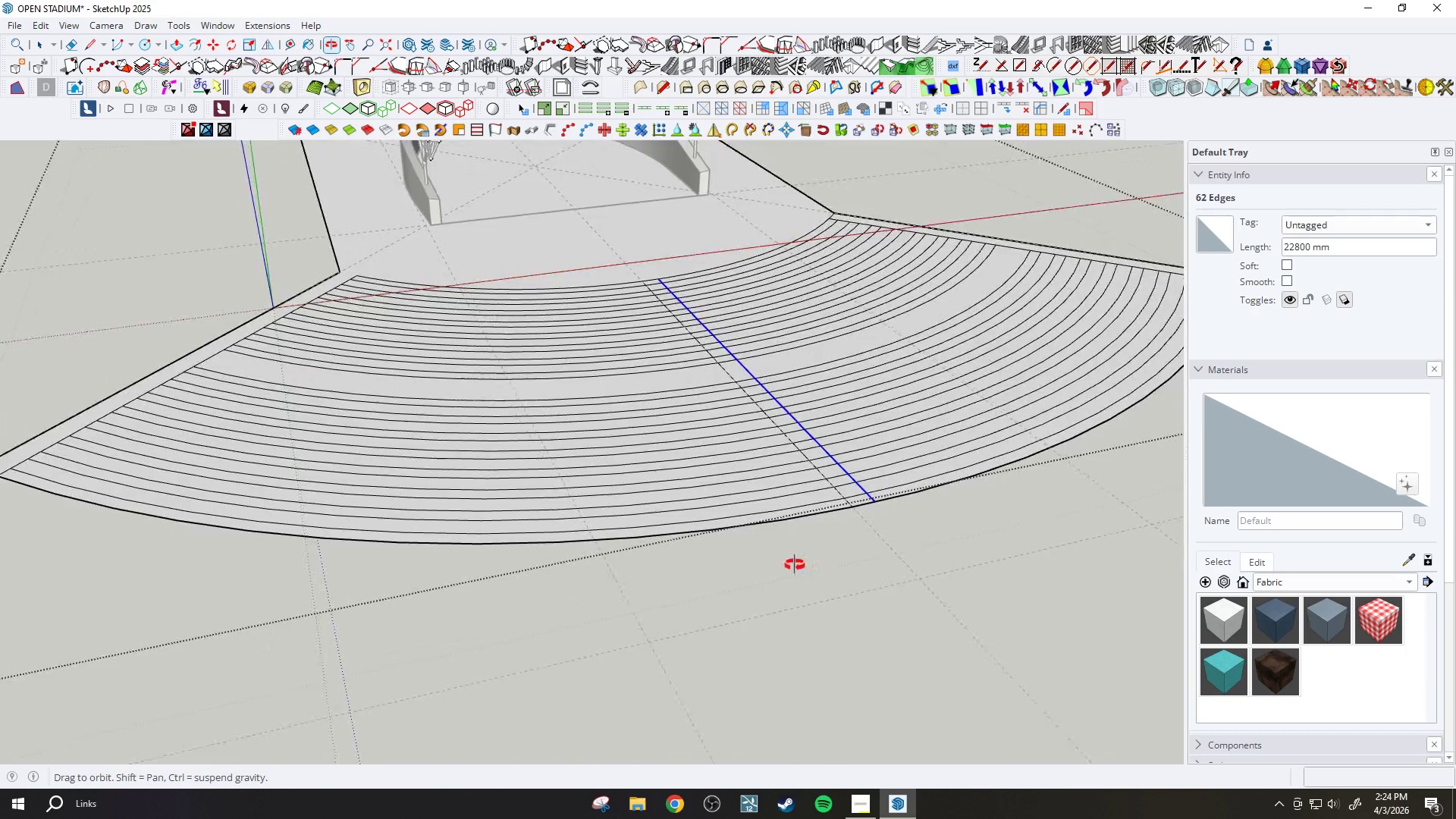 
scroll: coordinate [818, 590], scroll_direction: up, amount: 13.0
 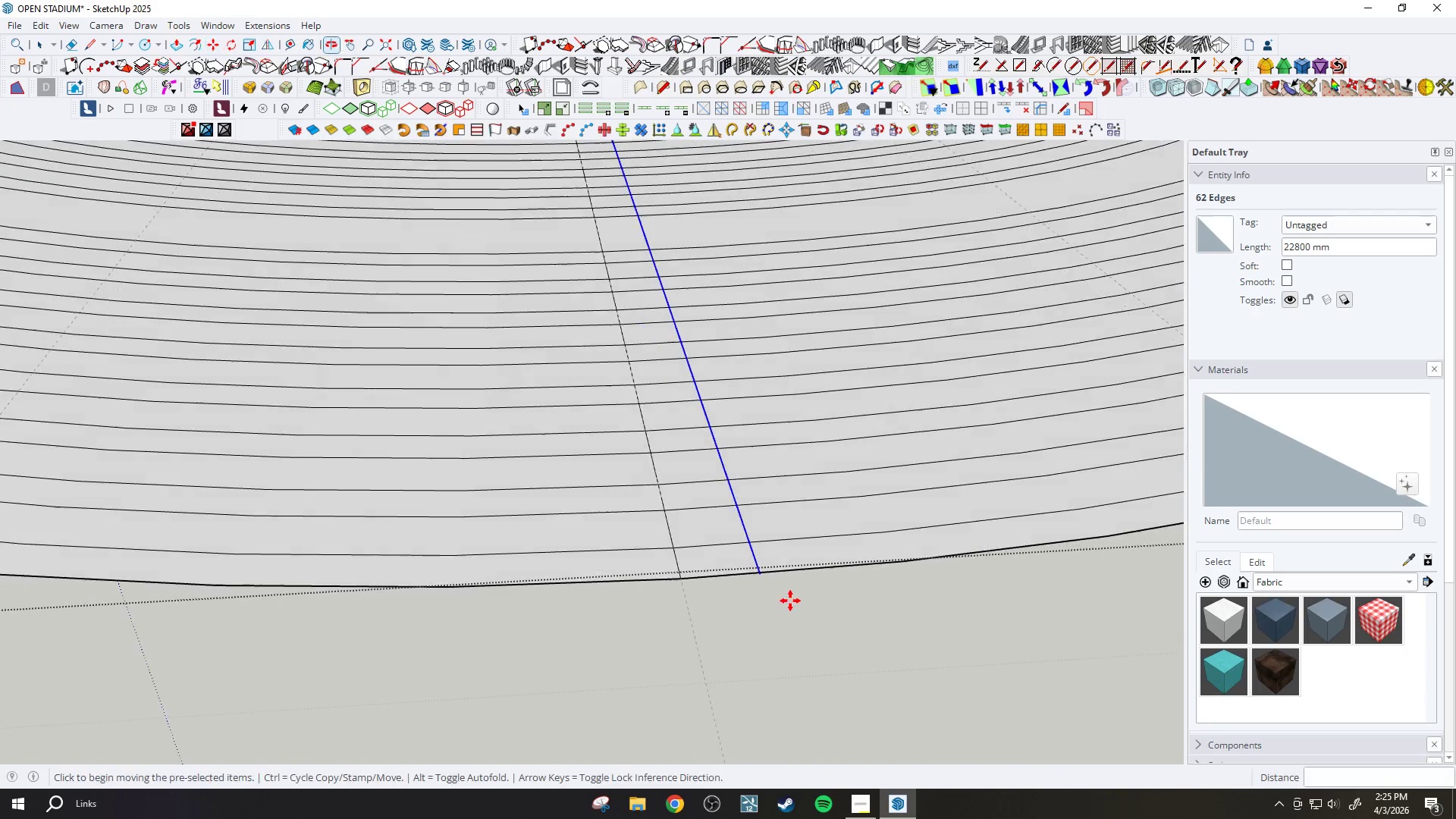 
key(M)
 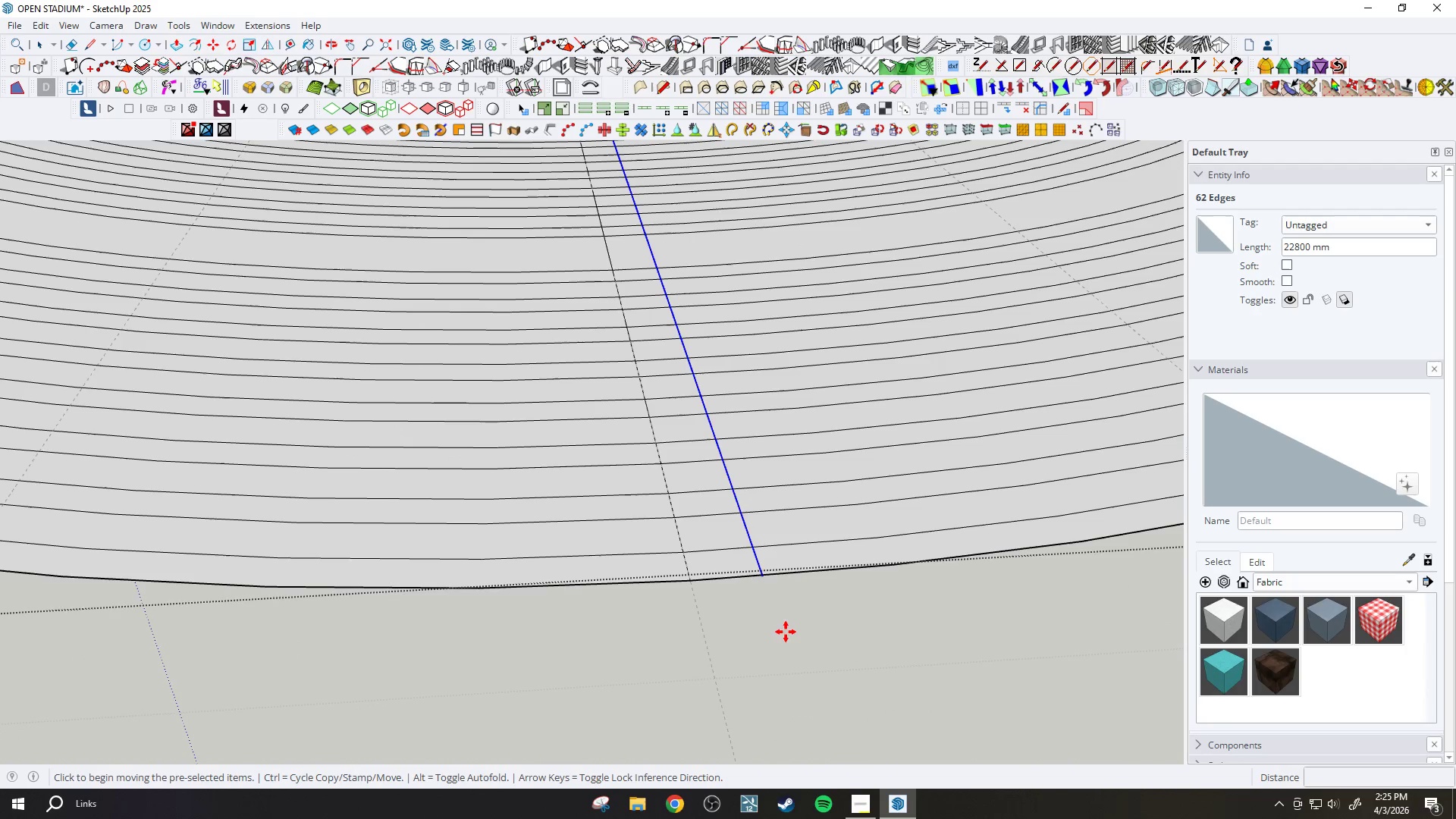 
key(Control+ControlLeft)
 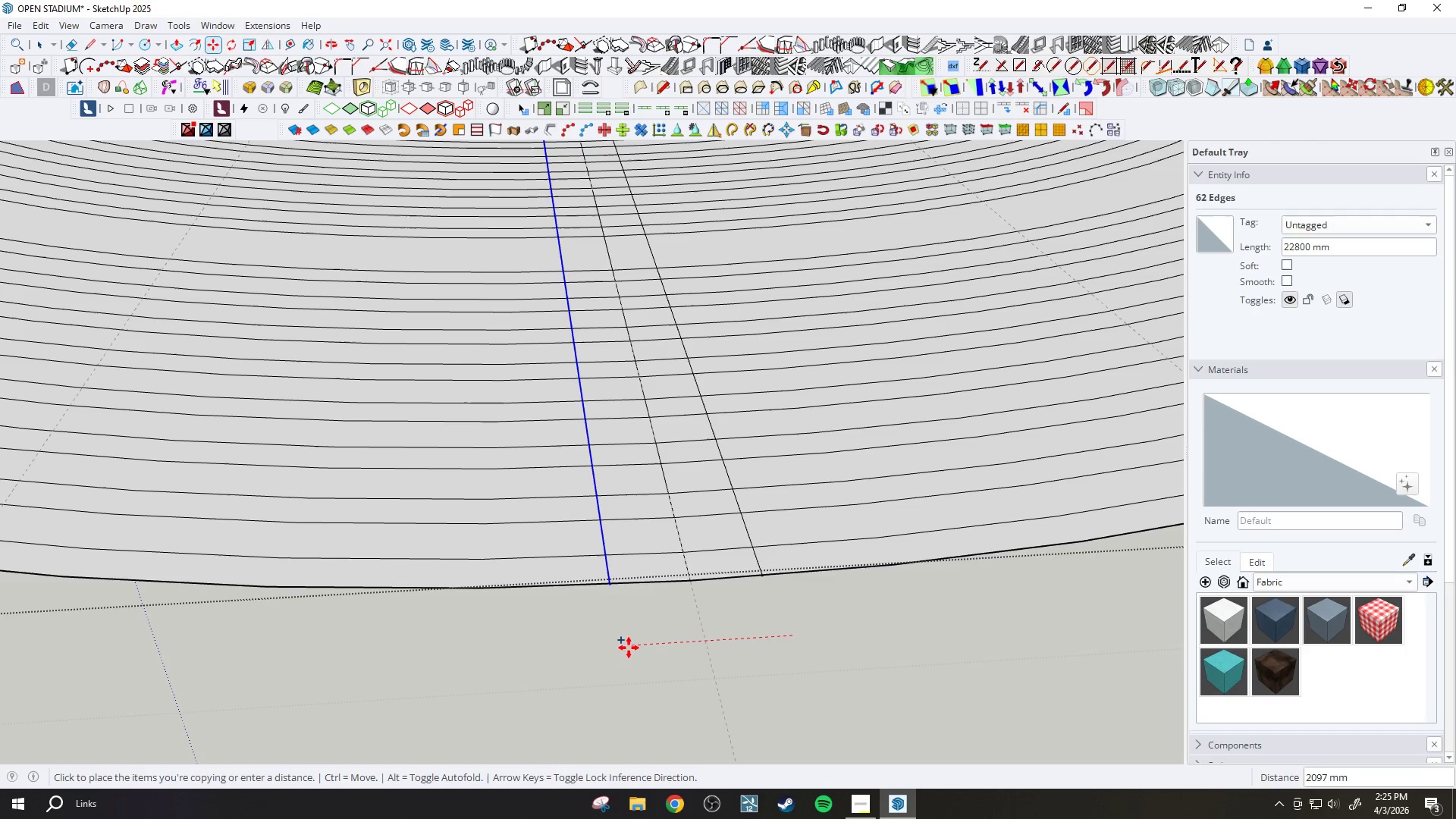 
scroll: coordinate [790, 601], scroll_direction: down, amount: 1.0
 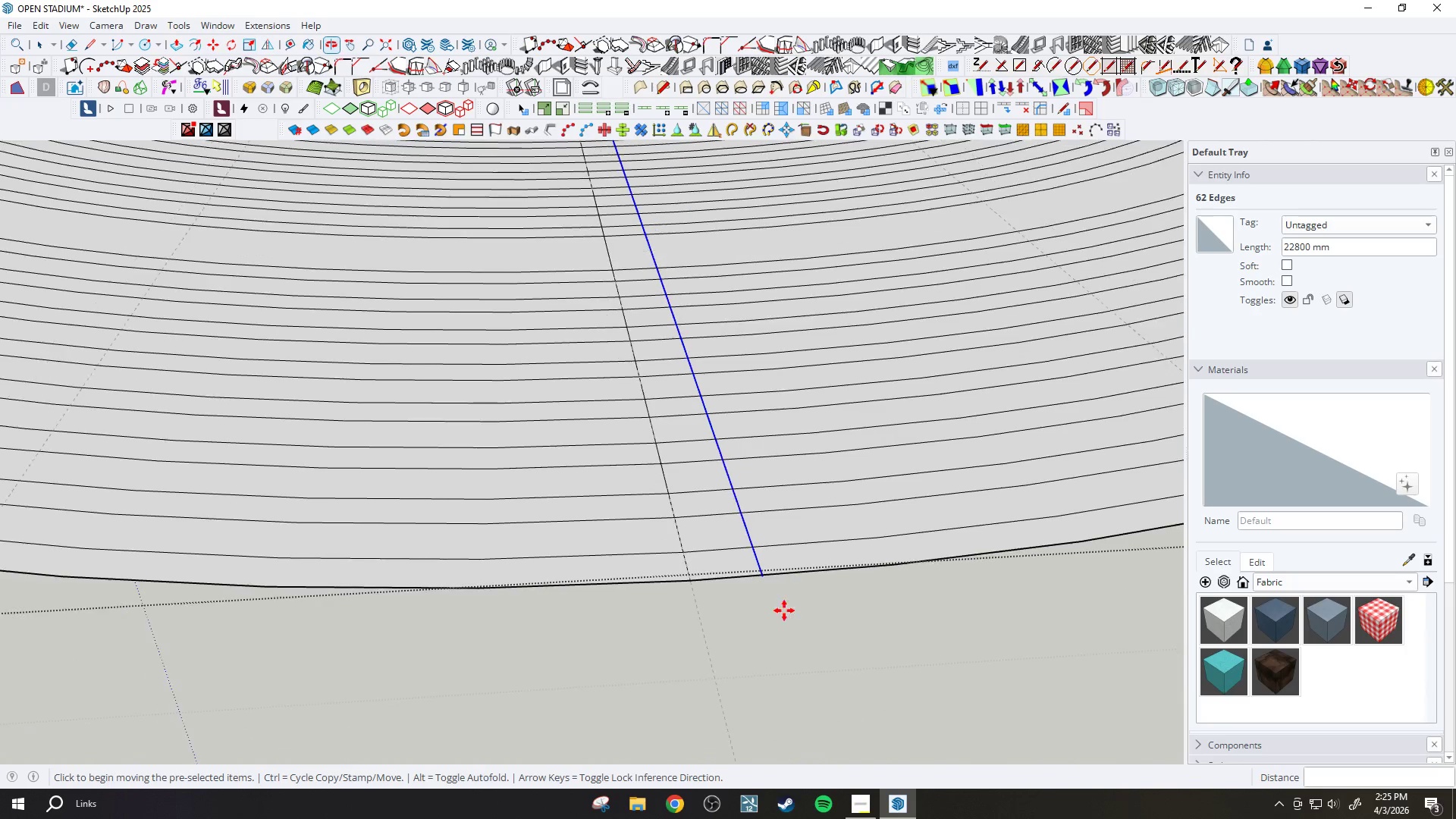 
type(2000)
 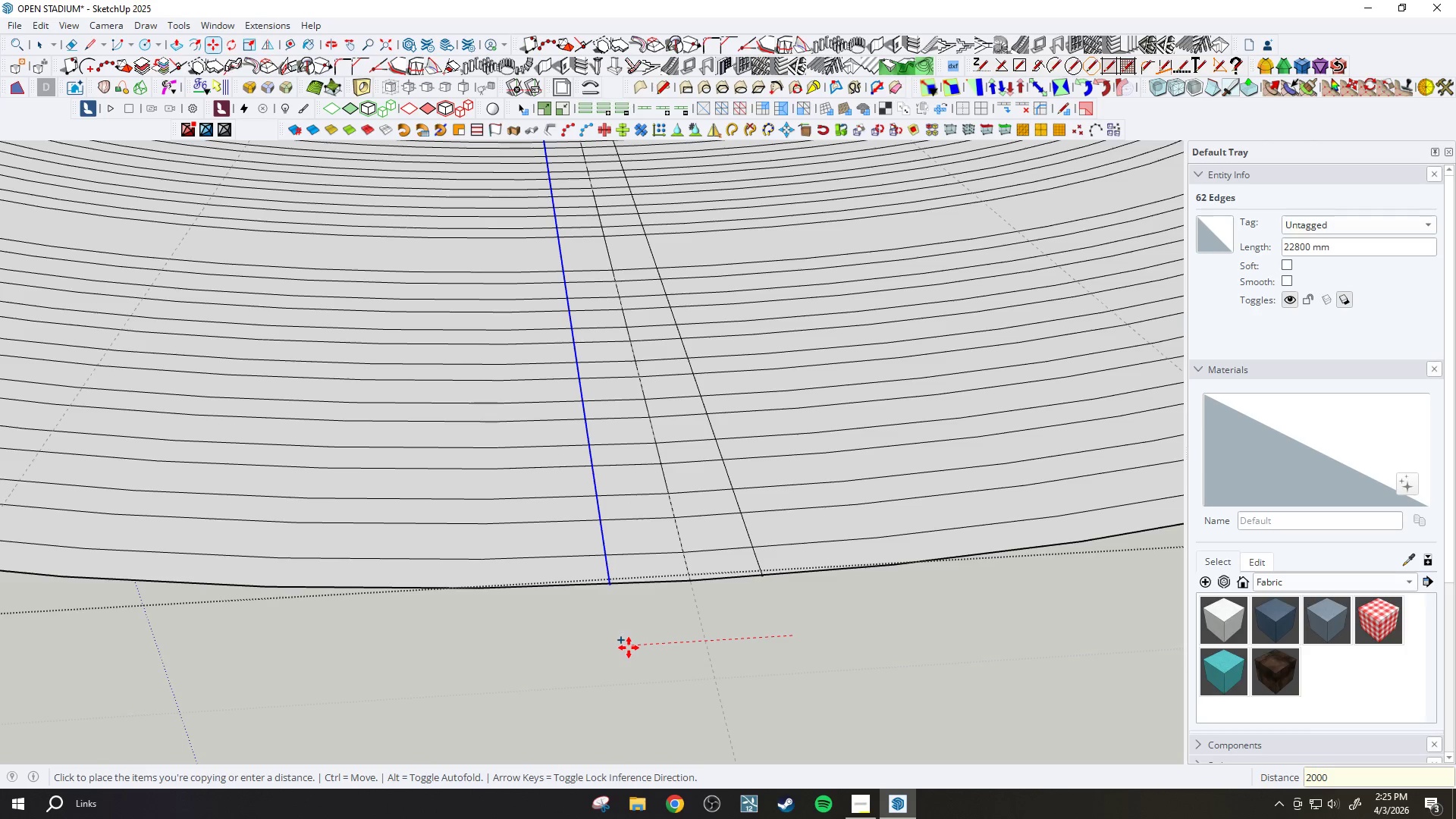 
key(Enter)
 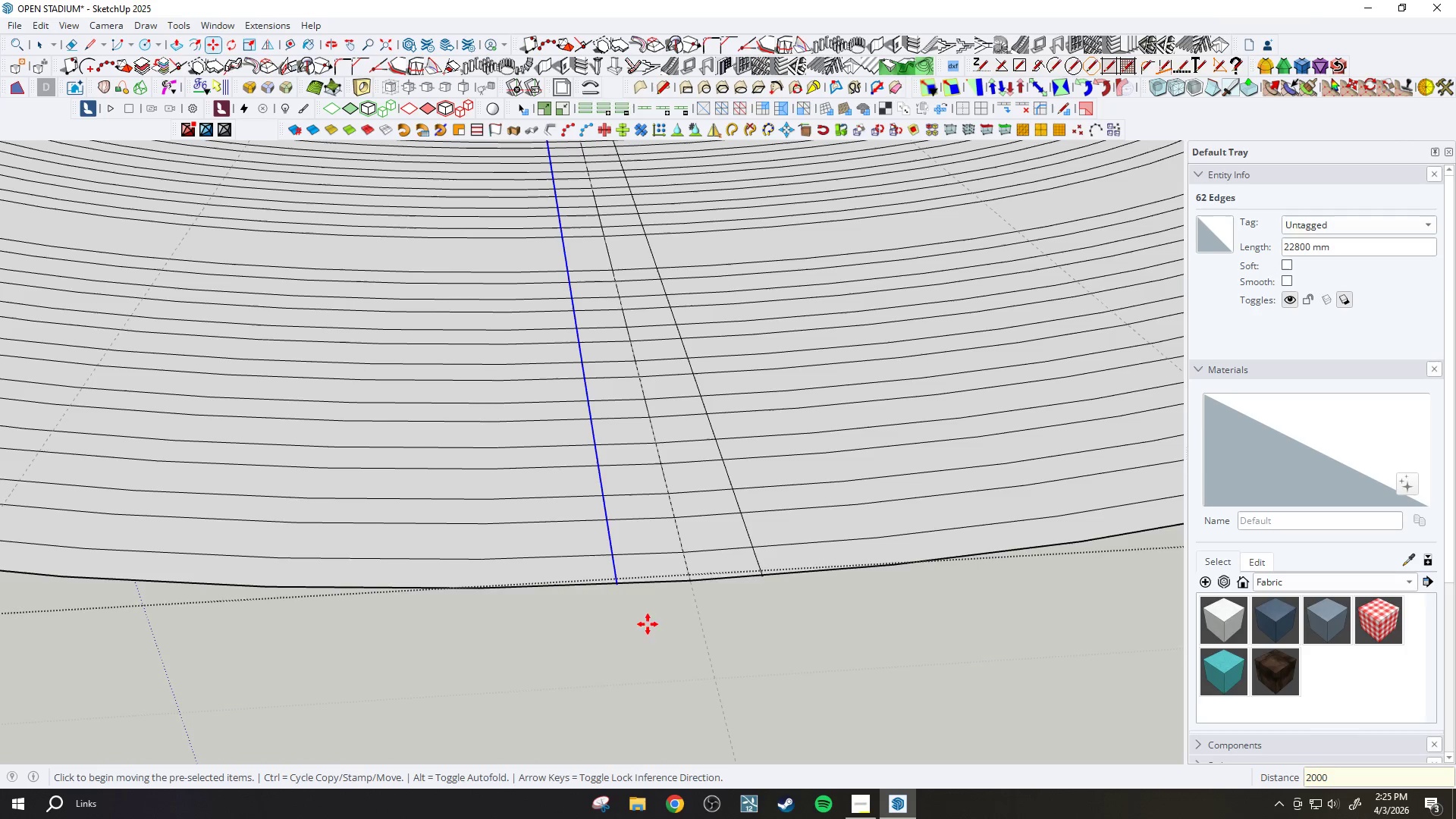 
scroll: coordinate [607, 586], scroll_direction: down, amount: 15.0
 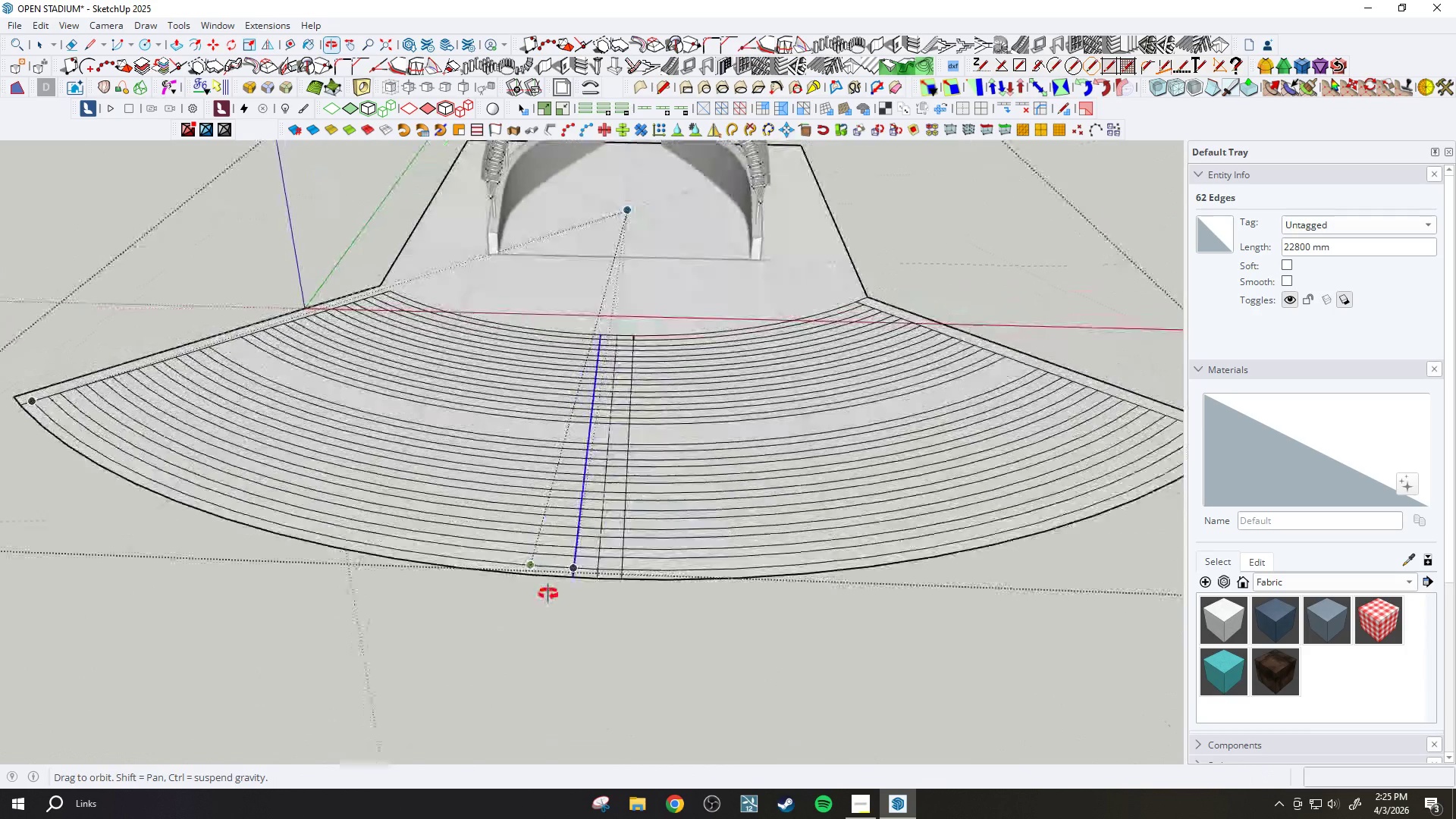 
scroll: coordinate [613, 479], scroll_direction: up, amount: 7.0
 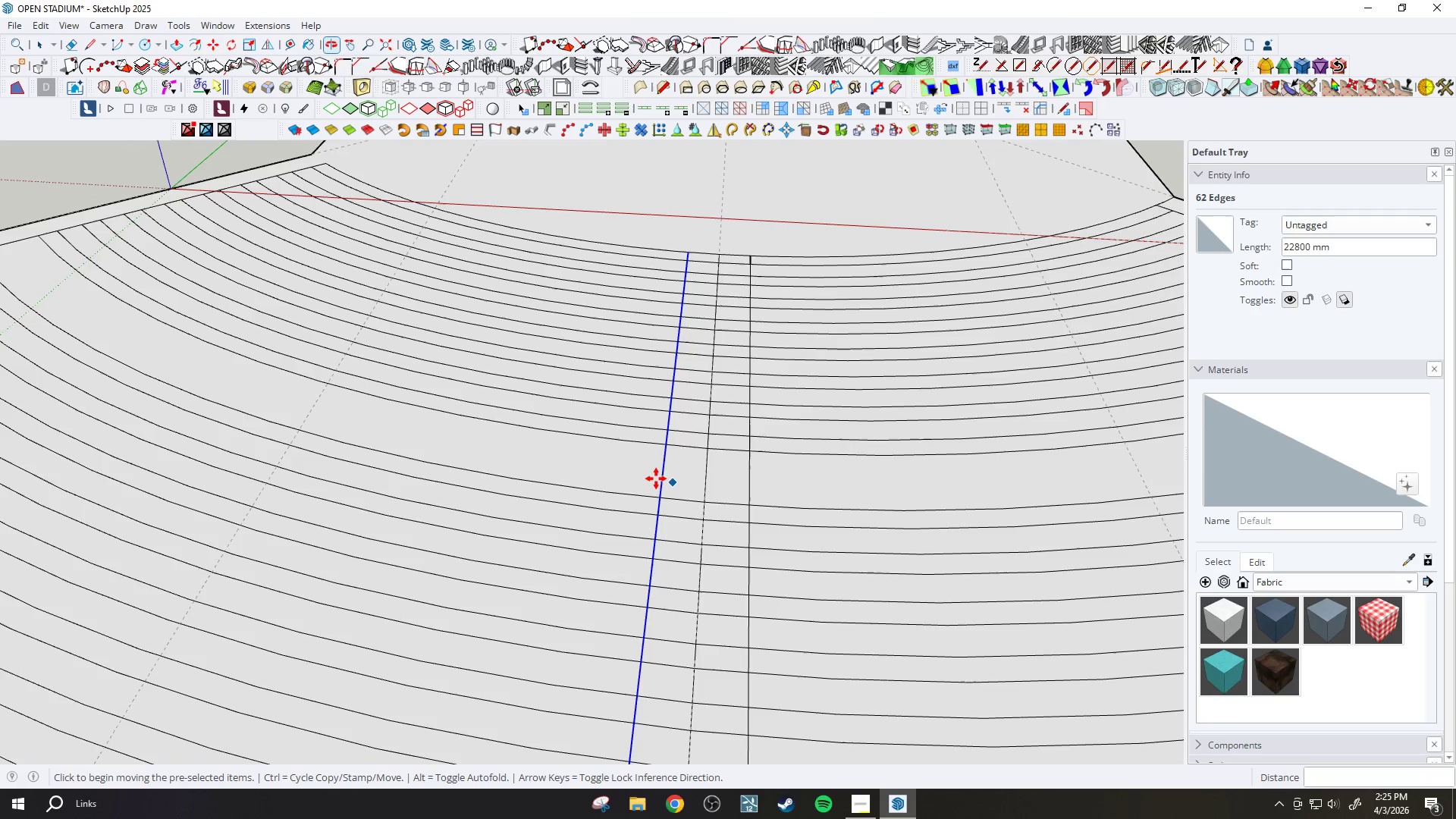 
key(E)
 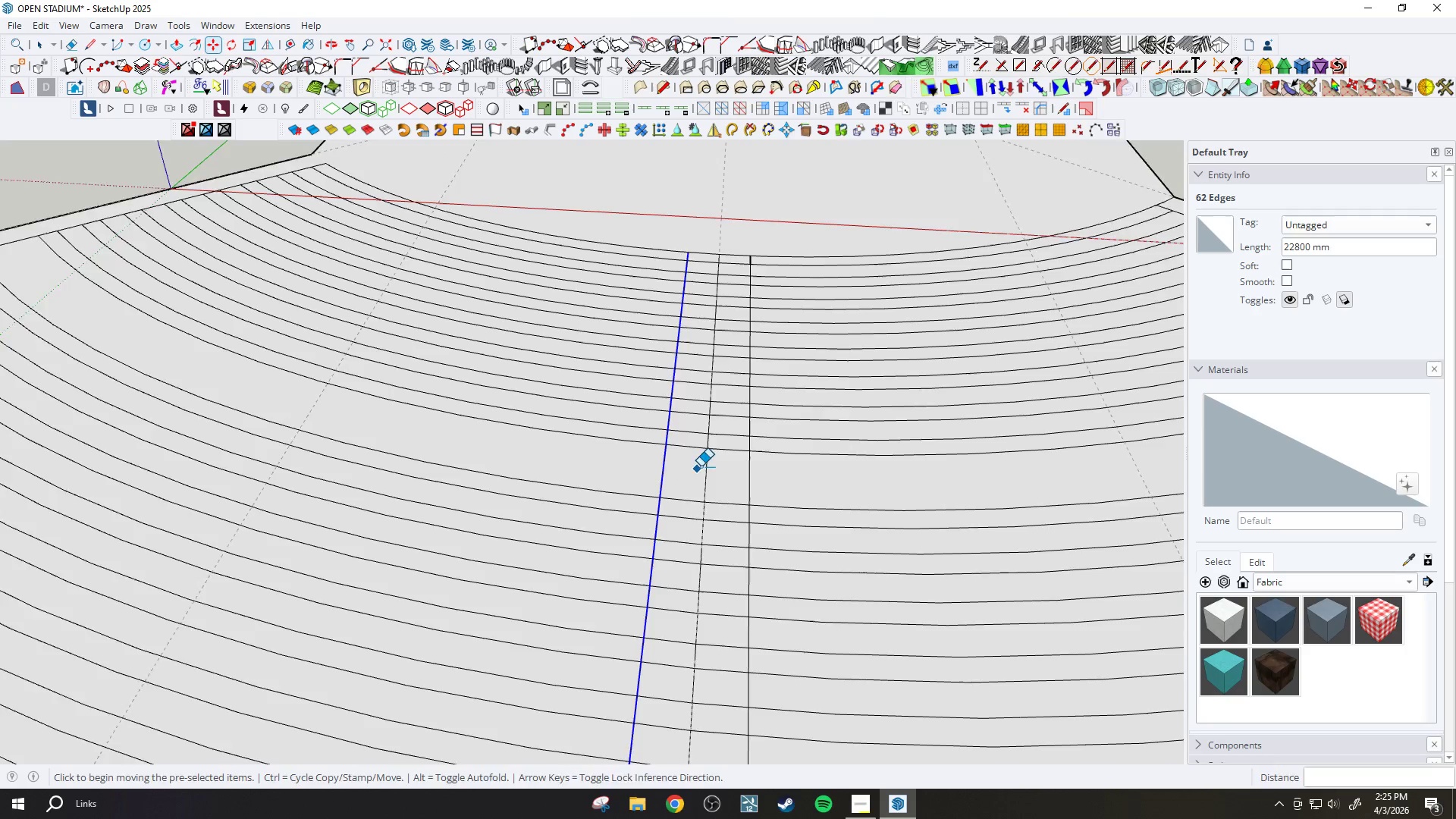 
scroll: coordinate [707, 459], scroll_direction: down, amount: 2.0
 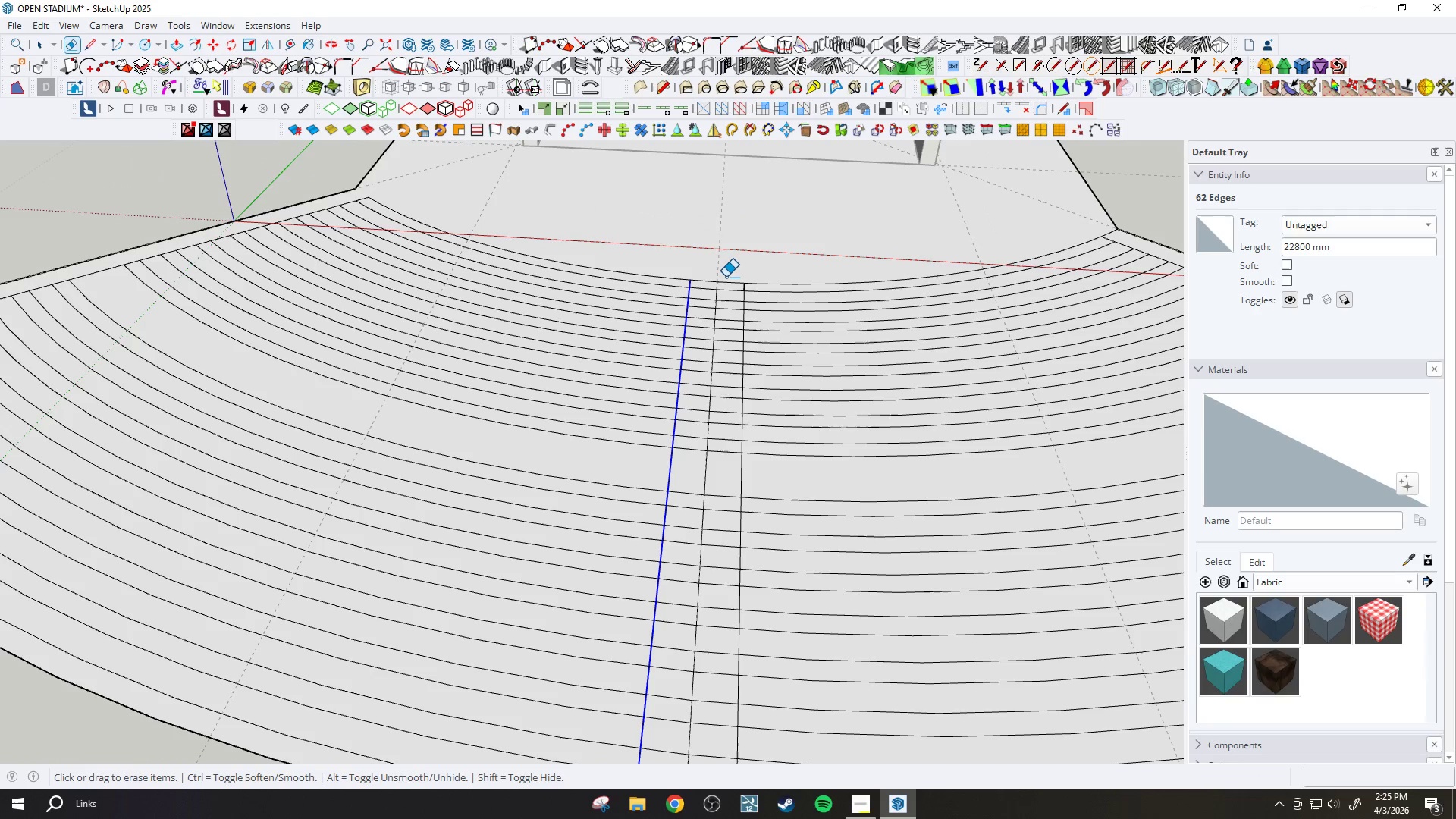 
left_click_drag(start_coordinate=[730, 277], to_coordinate=[733, 313])
 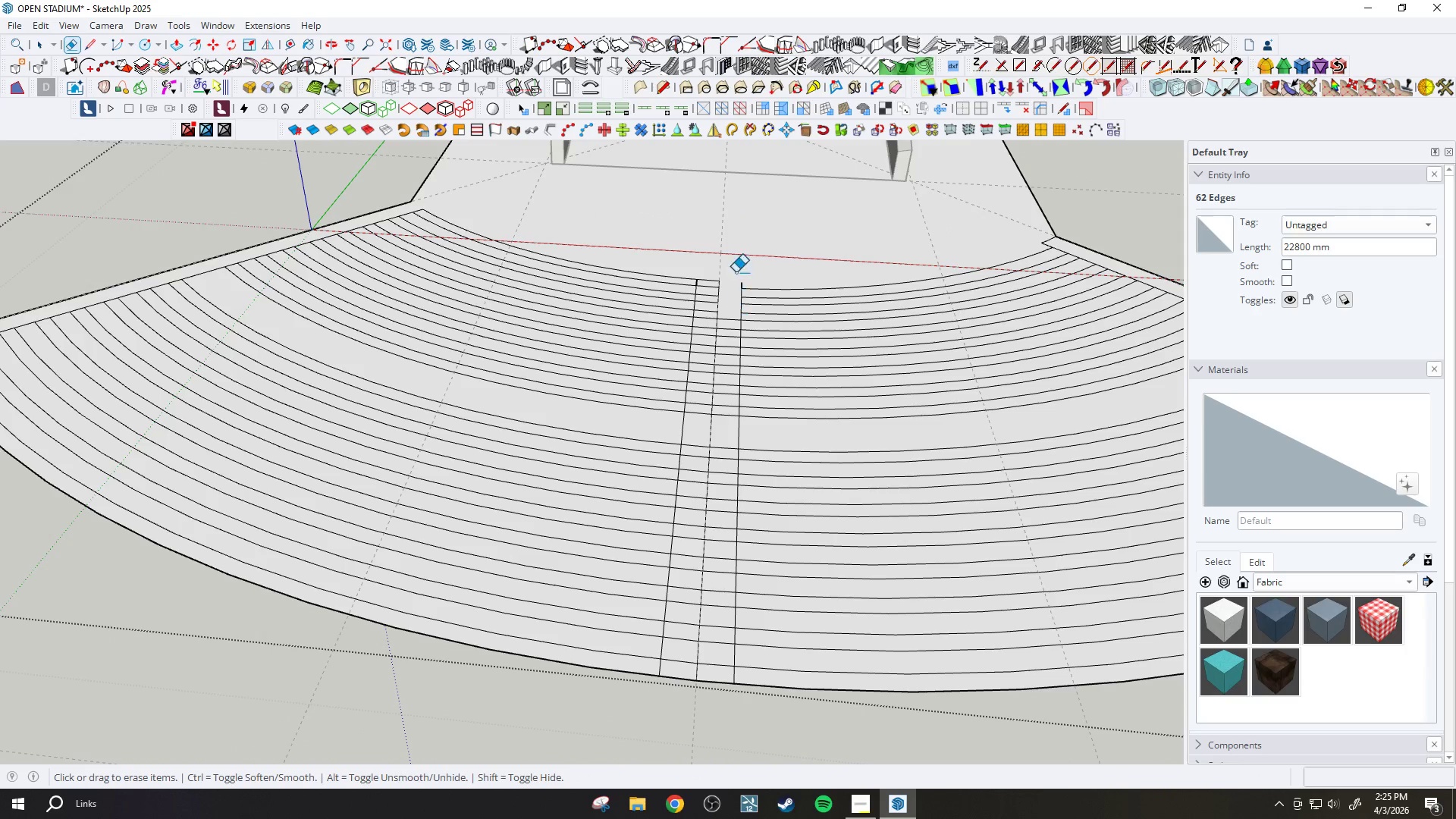 
scroll: coordinate [730, 277], scroll_direction: down, amount: 2.0
 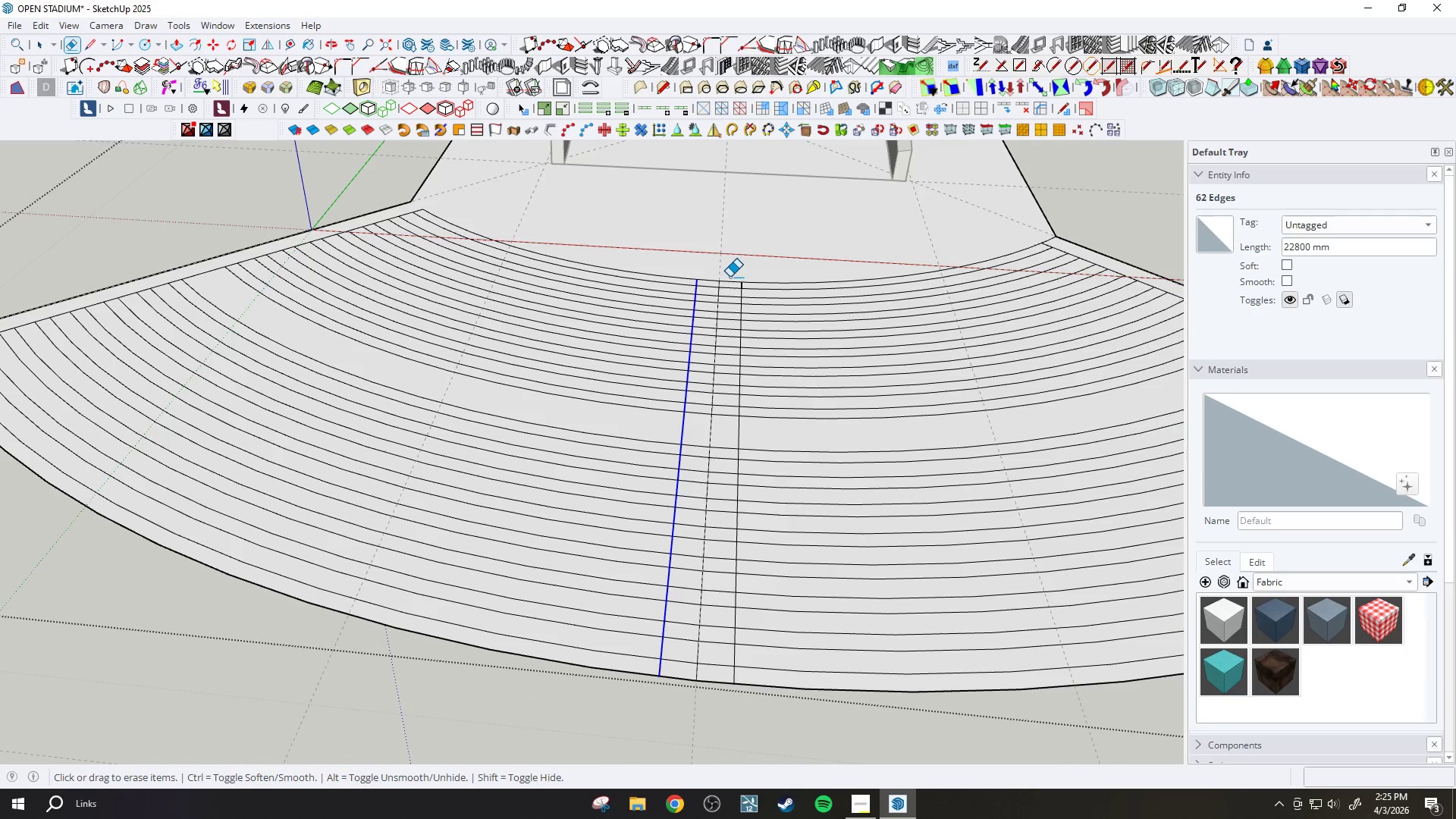 
key(Control+Z)
 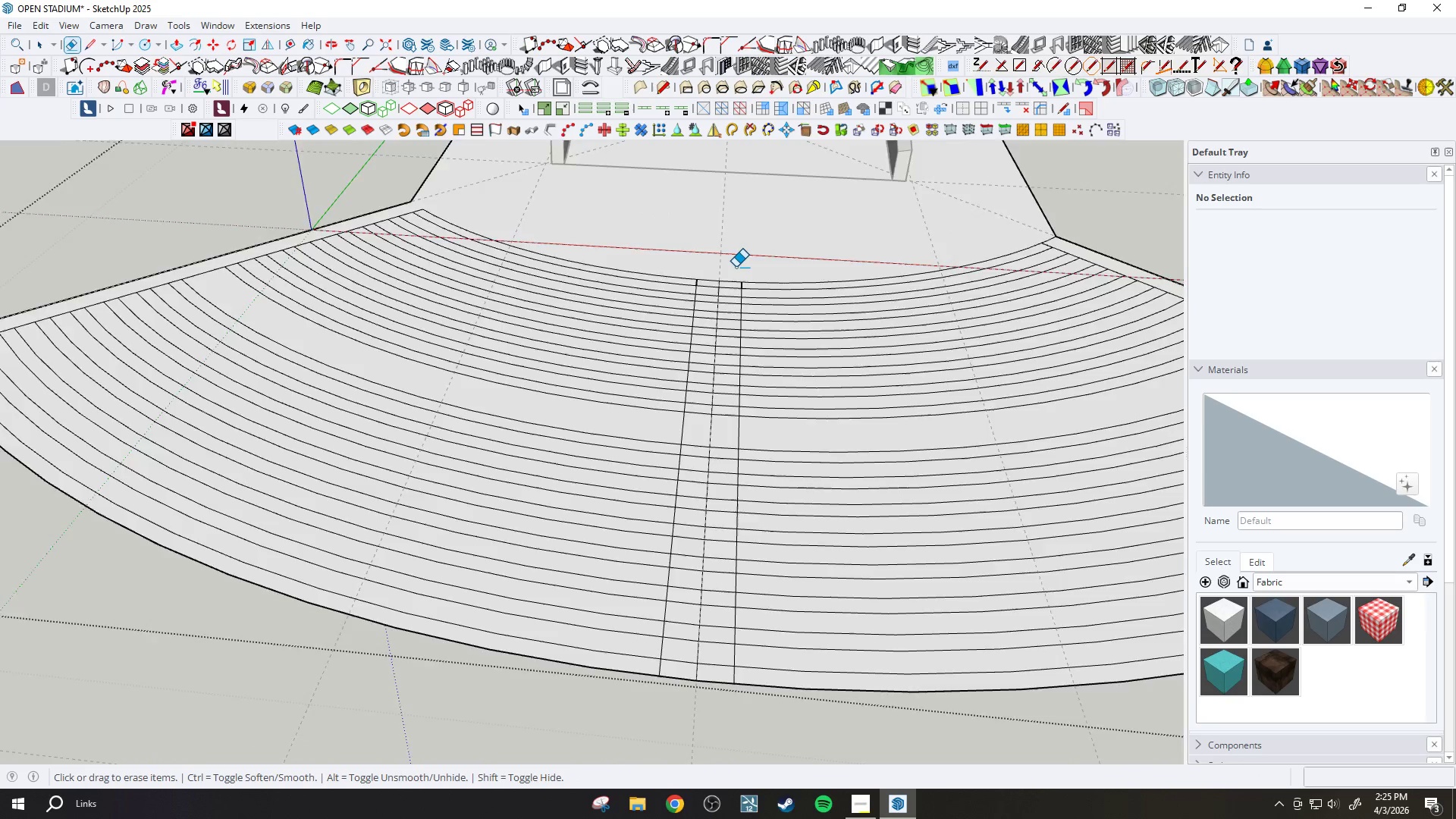 
left_click_drag(start_coordinate=[758, 336], to_coordinate=[779, 352])
 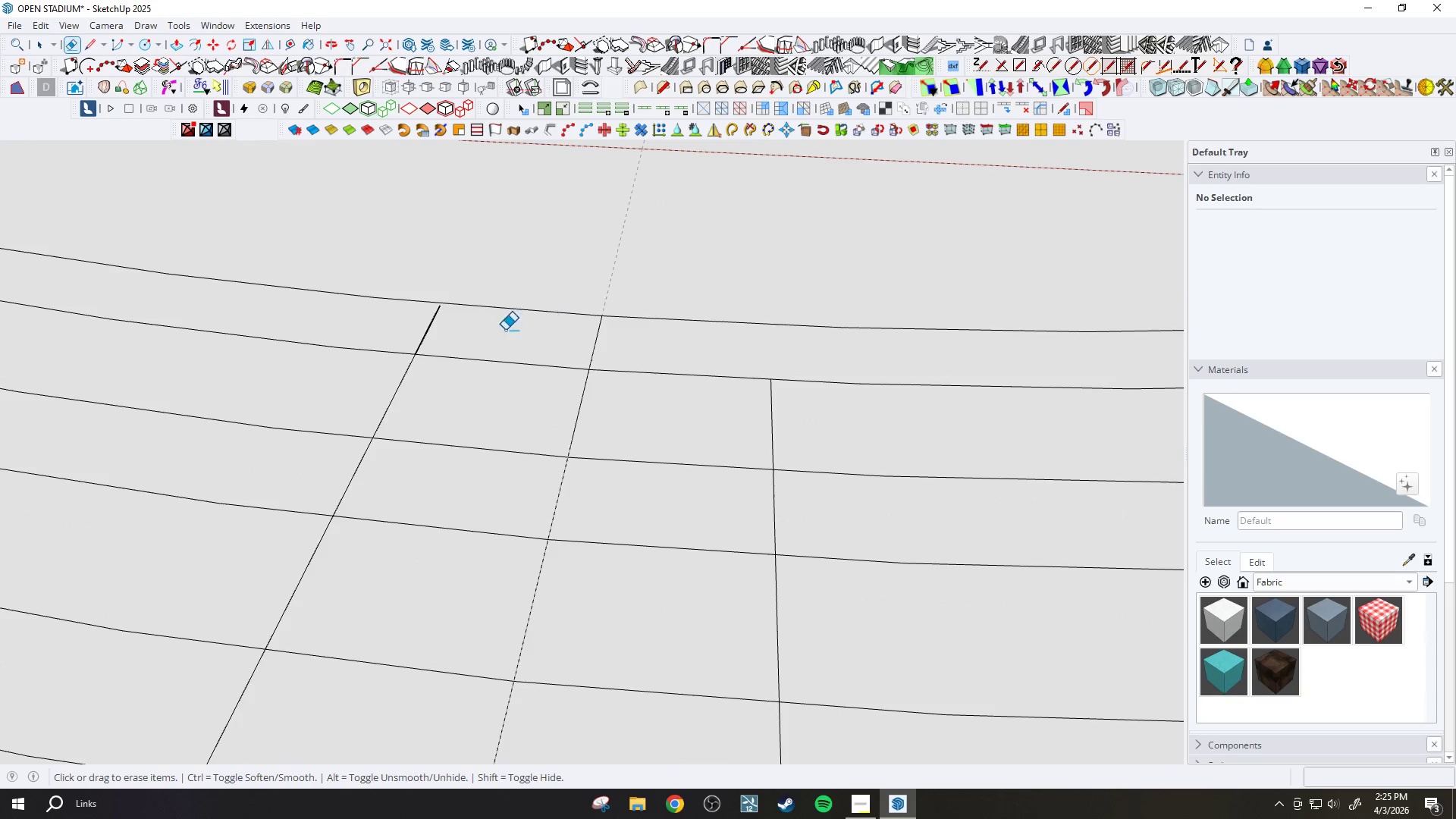 
scroll: coordinate [740, 334], scroll_direction: up, amount: 20.0
 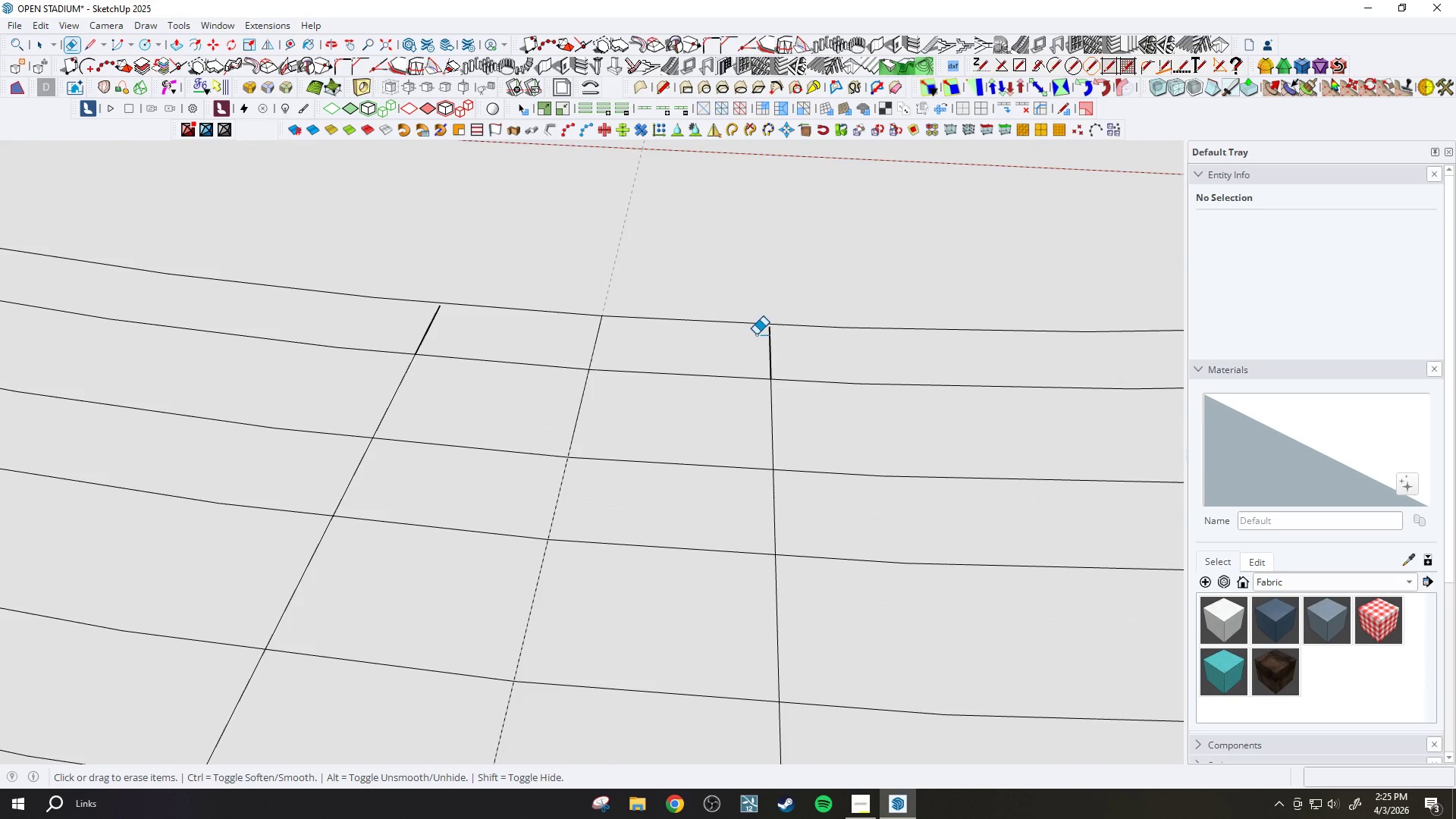 
left_click_drag(start_coordinate=[486, 331], to_coordinate=[395, 325])
 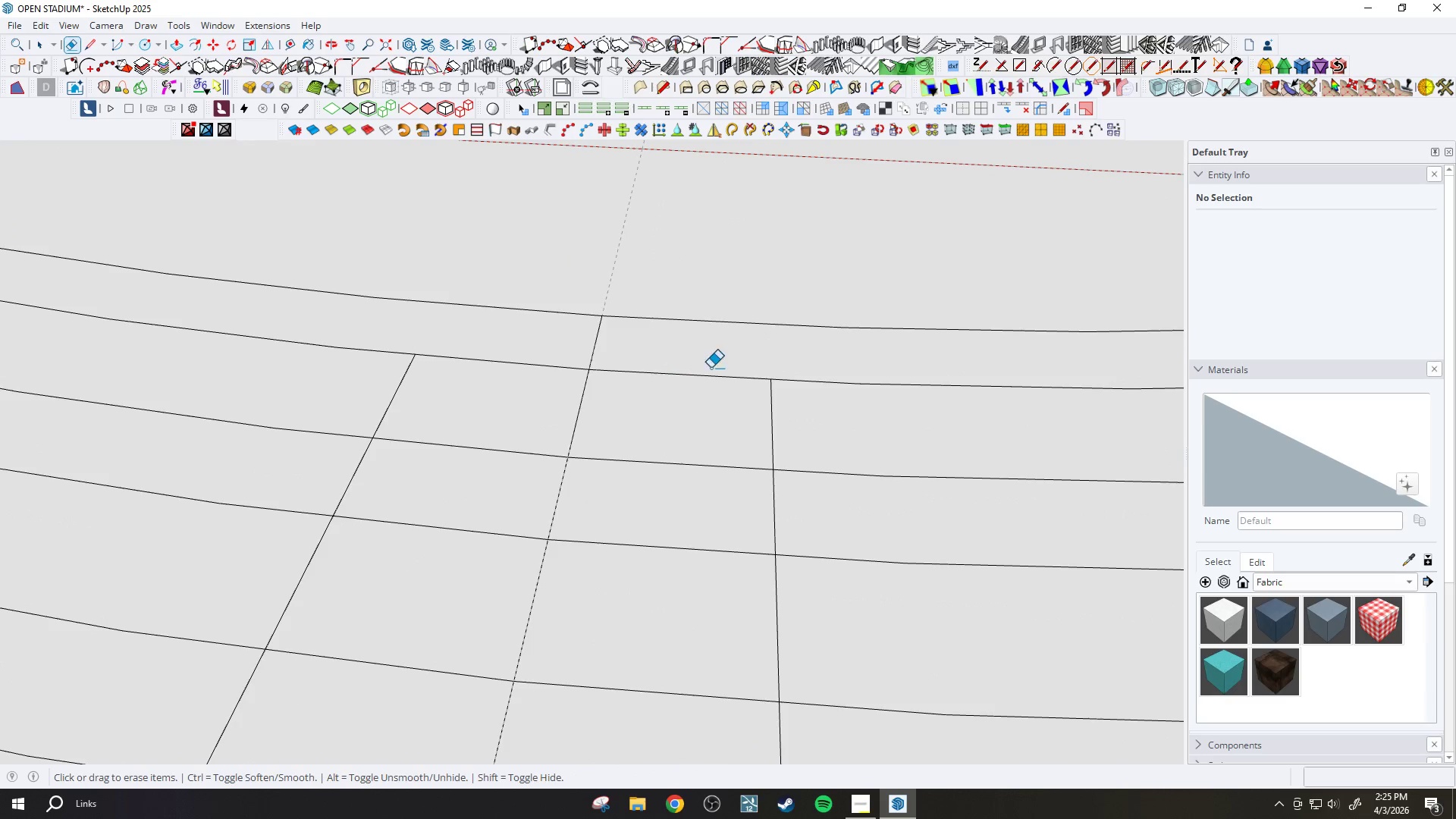 
key(L)
 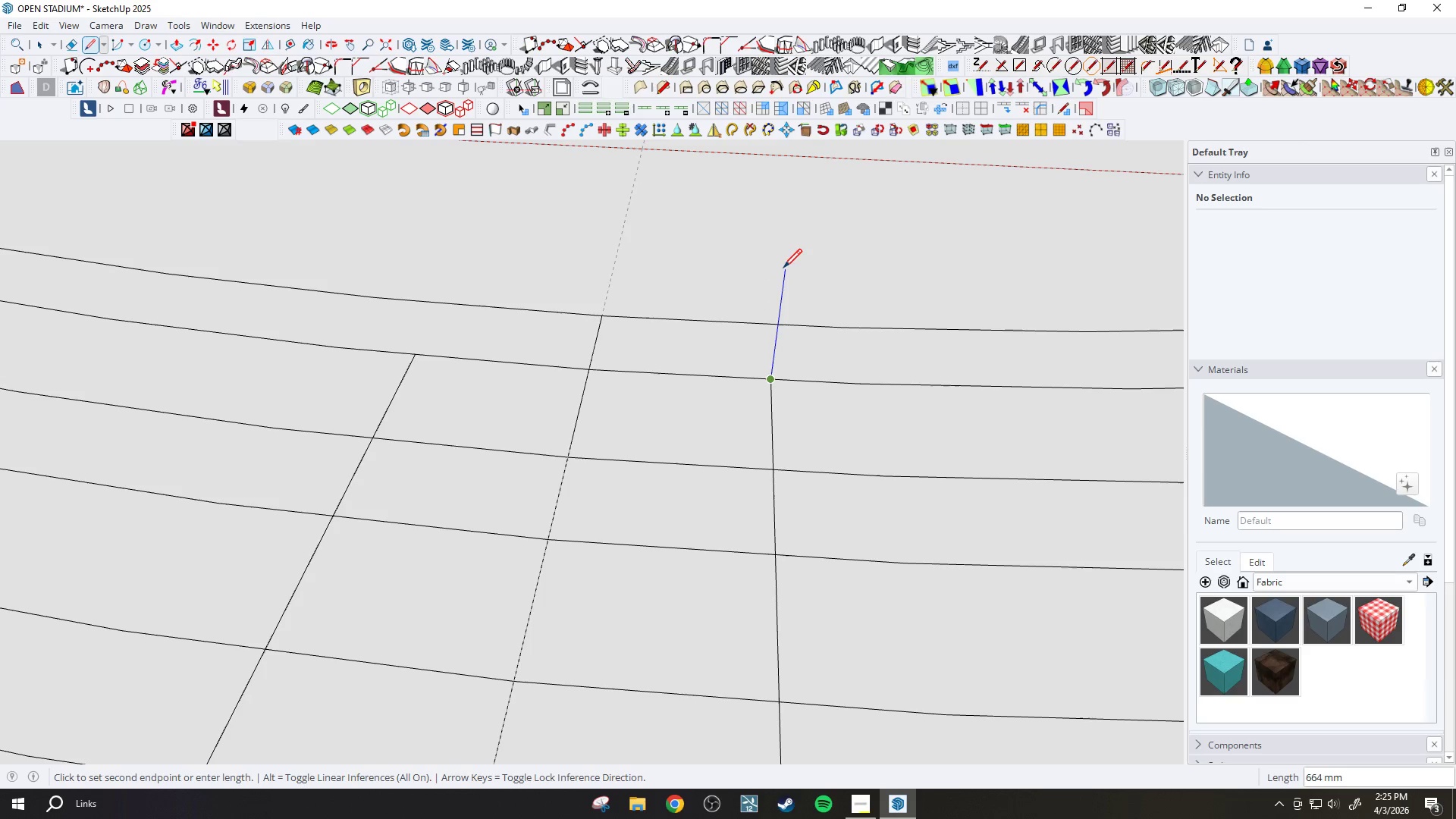 
left_click([771, 279])
 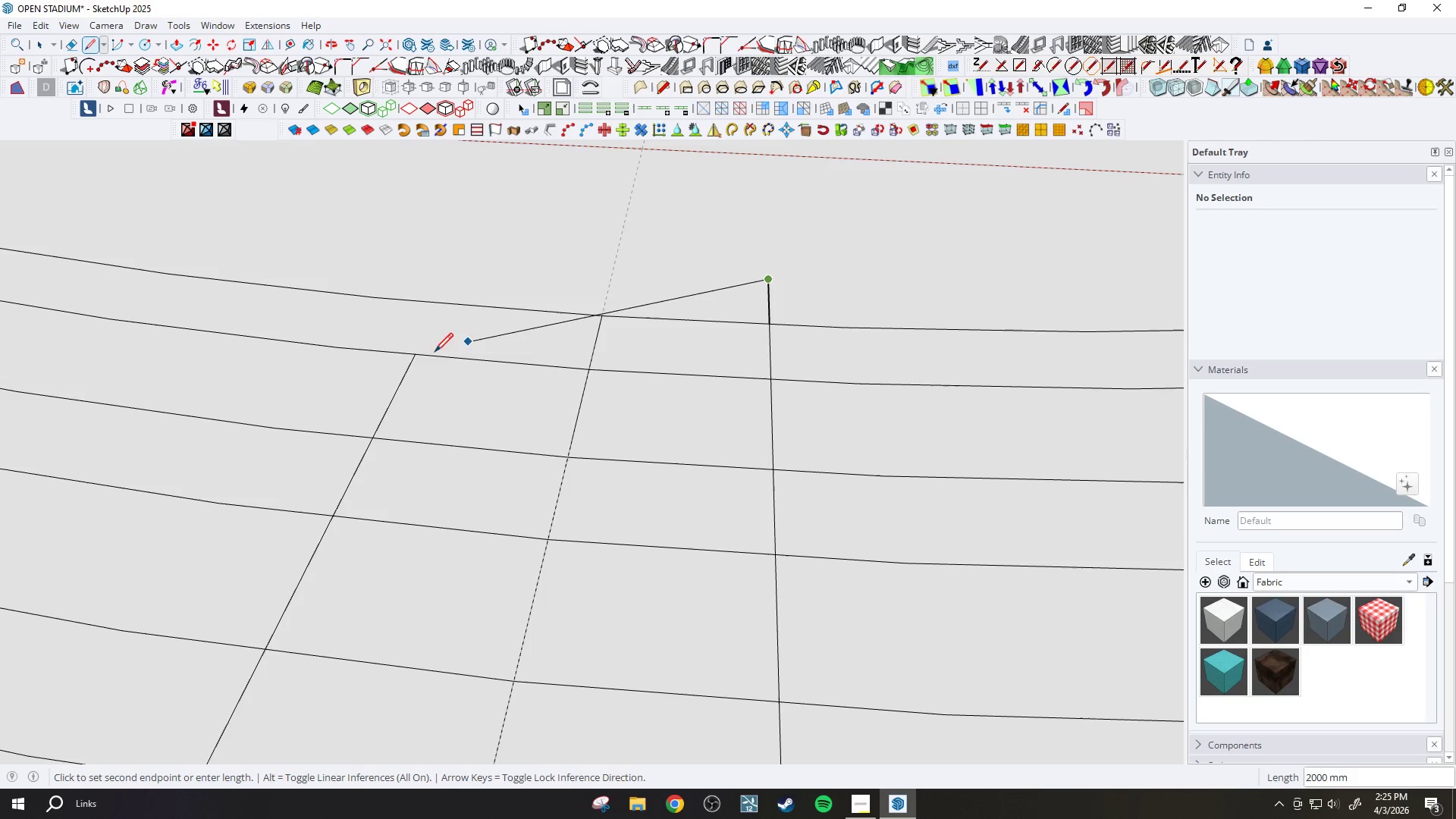 
key(Control+ControlLeft)
 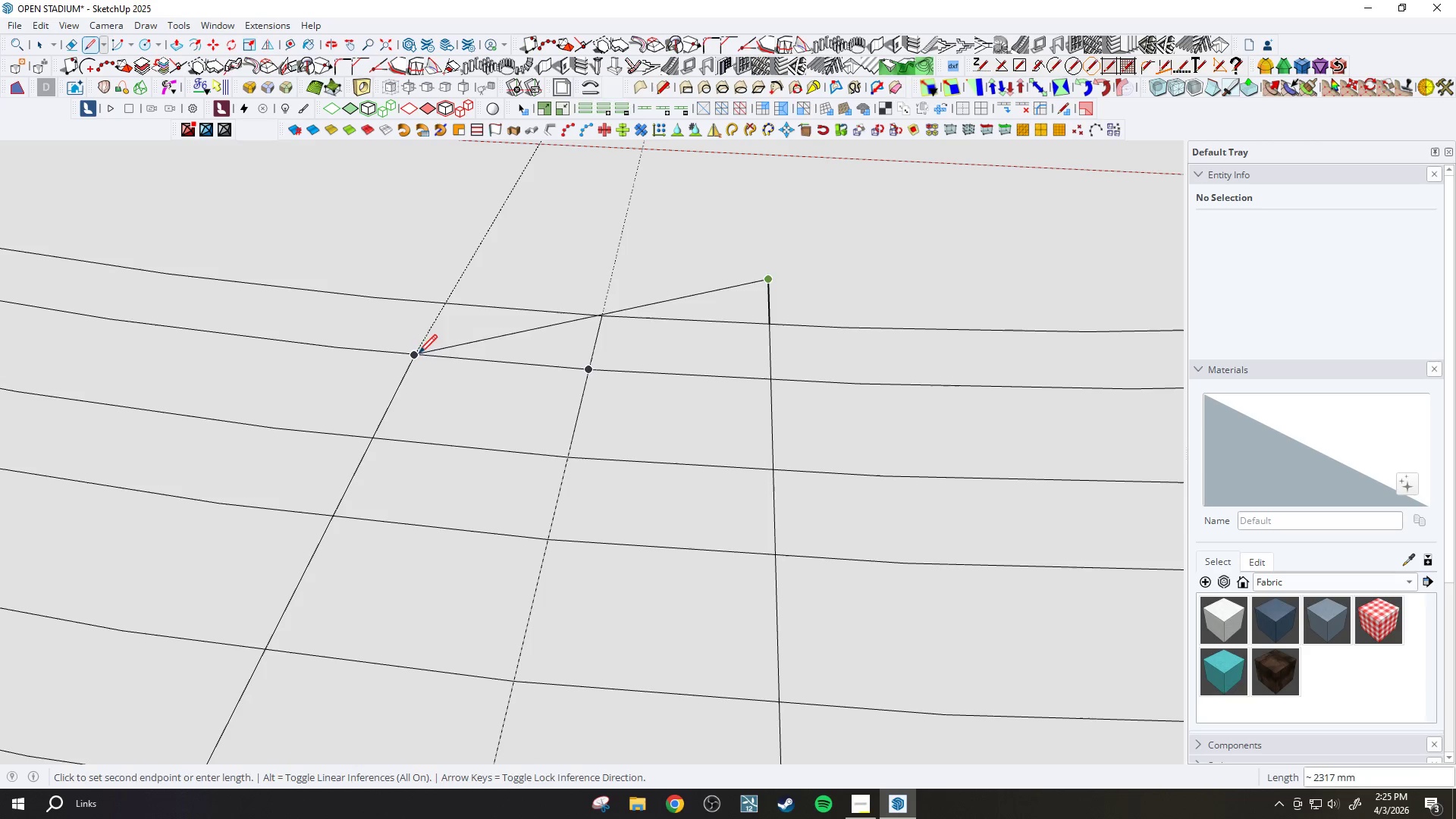 
key(Escape)
 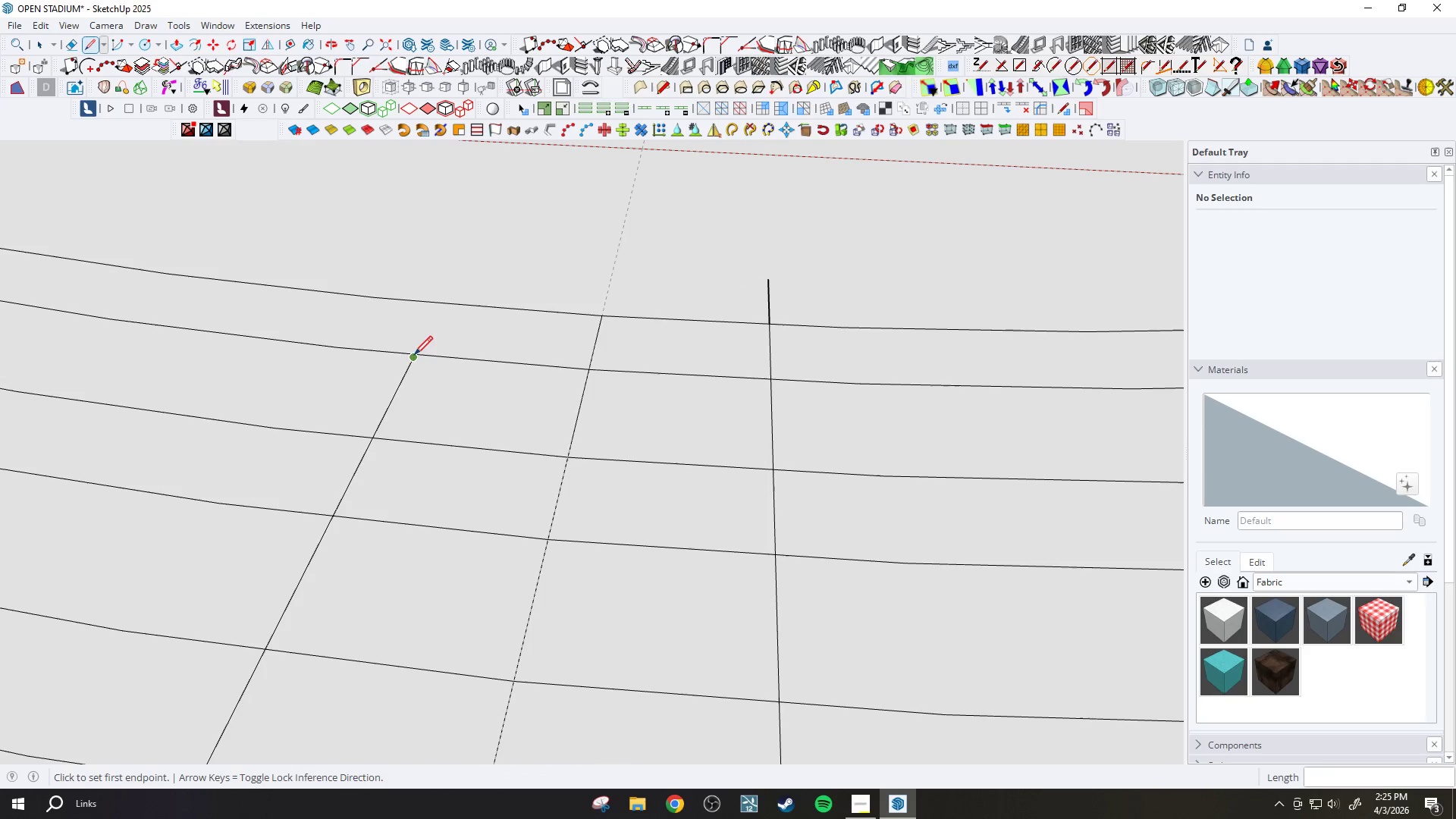 
left_click([413, 356])
 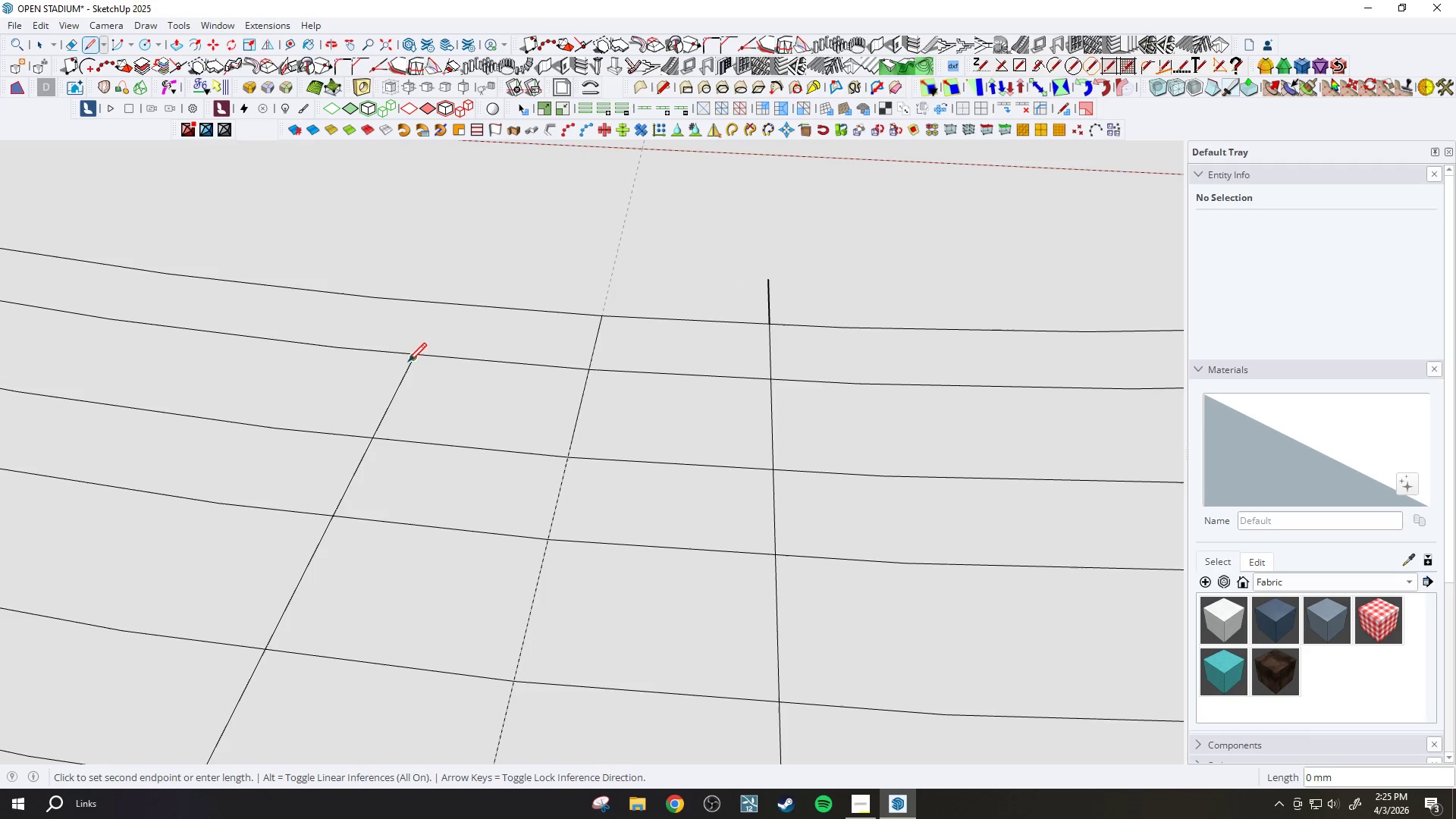 
key(Escape)
 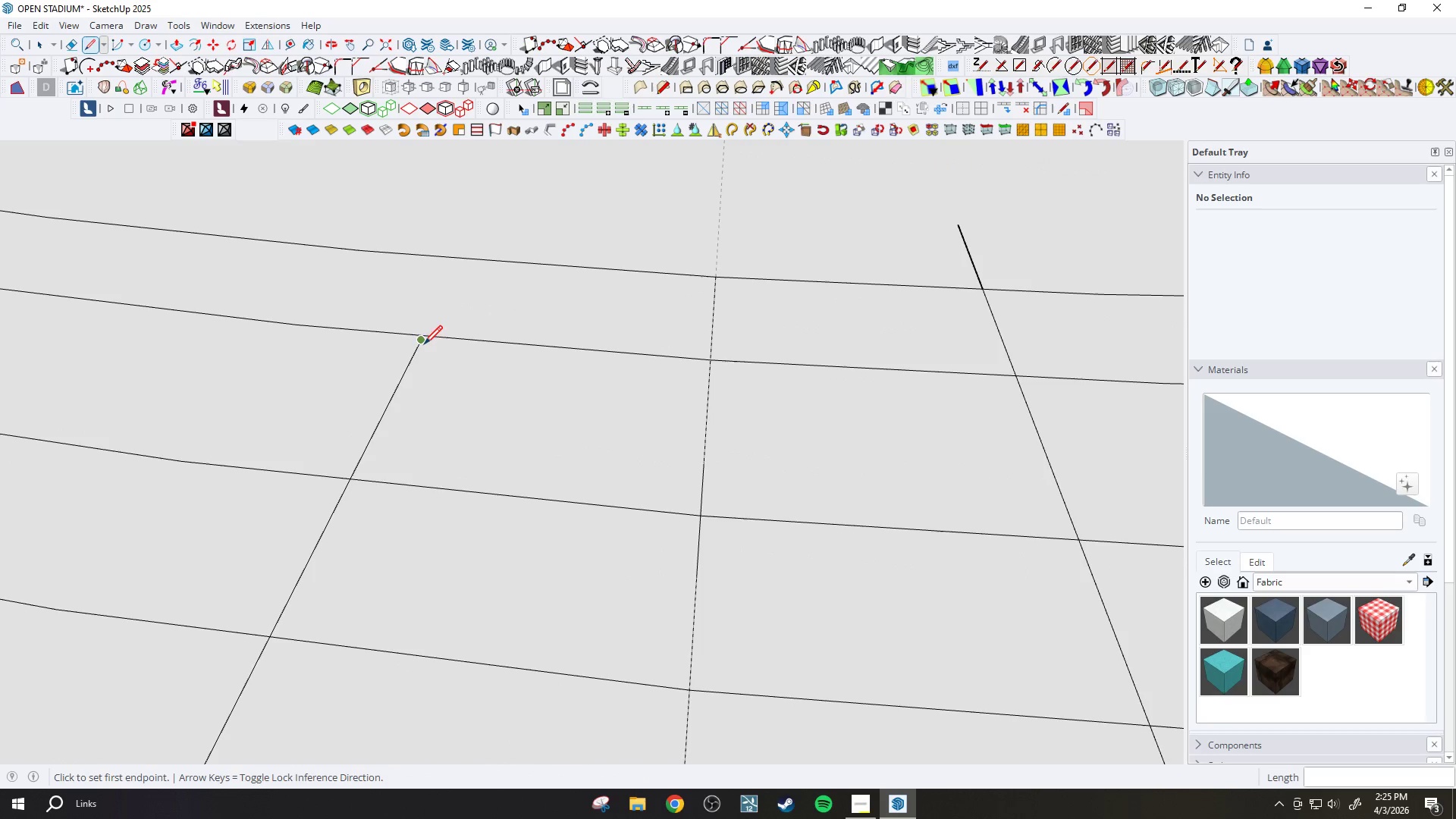 
scroll: coordinate [375, 479], scroll_direction: up, amount: 5.0
 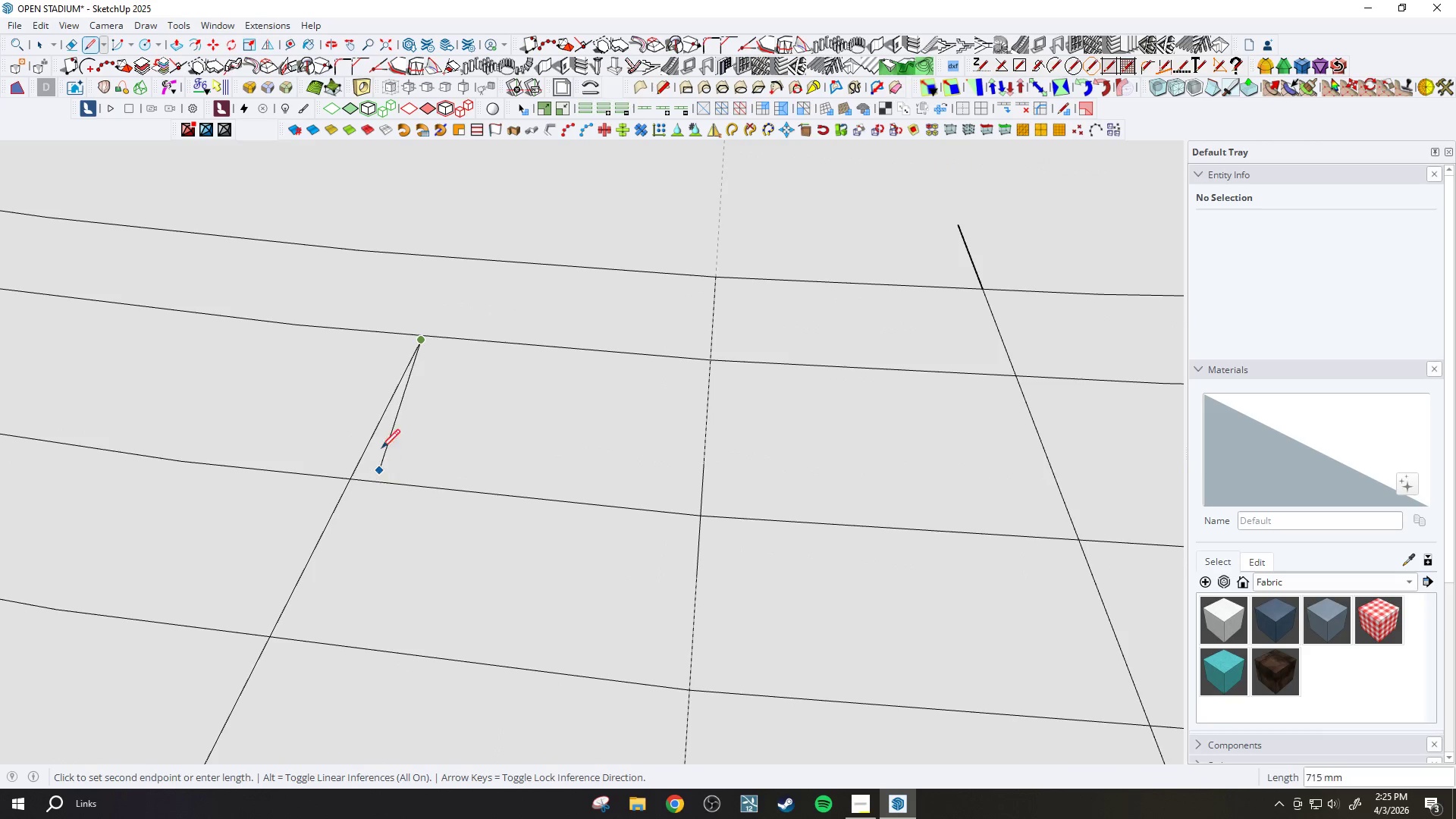 
left_click([426, 334])
 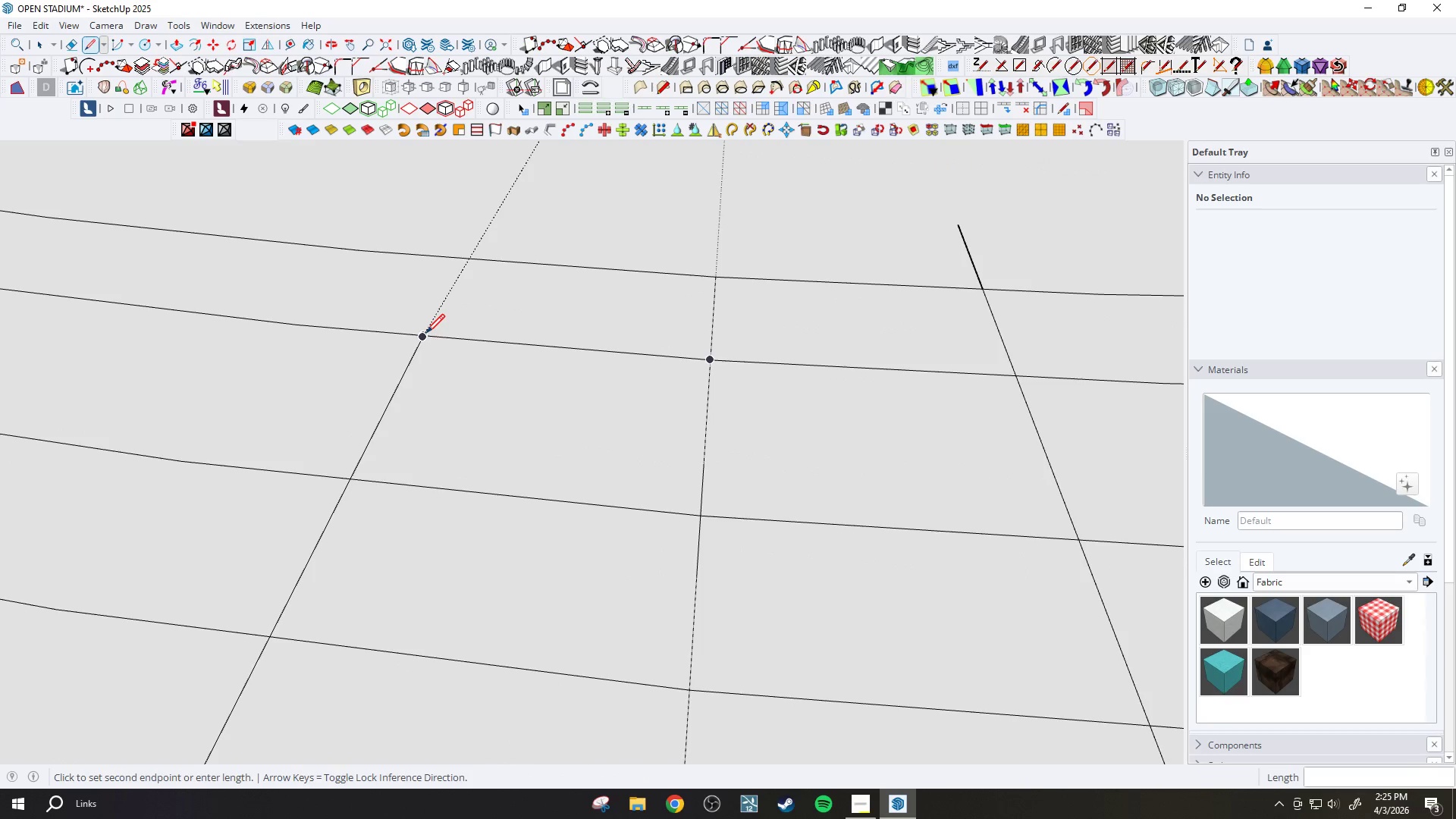 
scroll: coordinate [425, 340], scroll_direction: down, amount: 4.0
 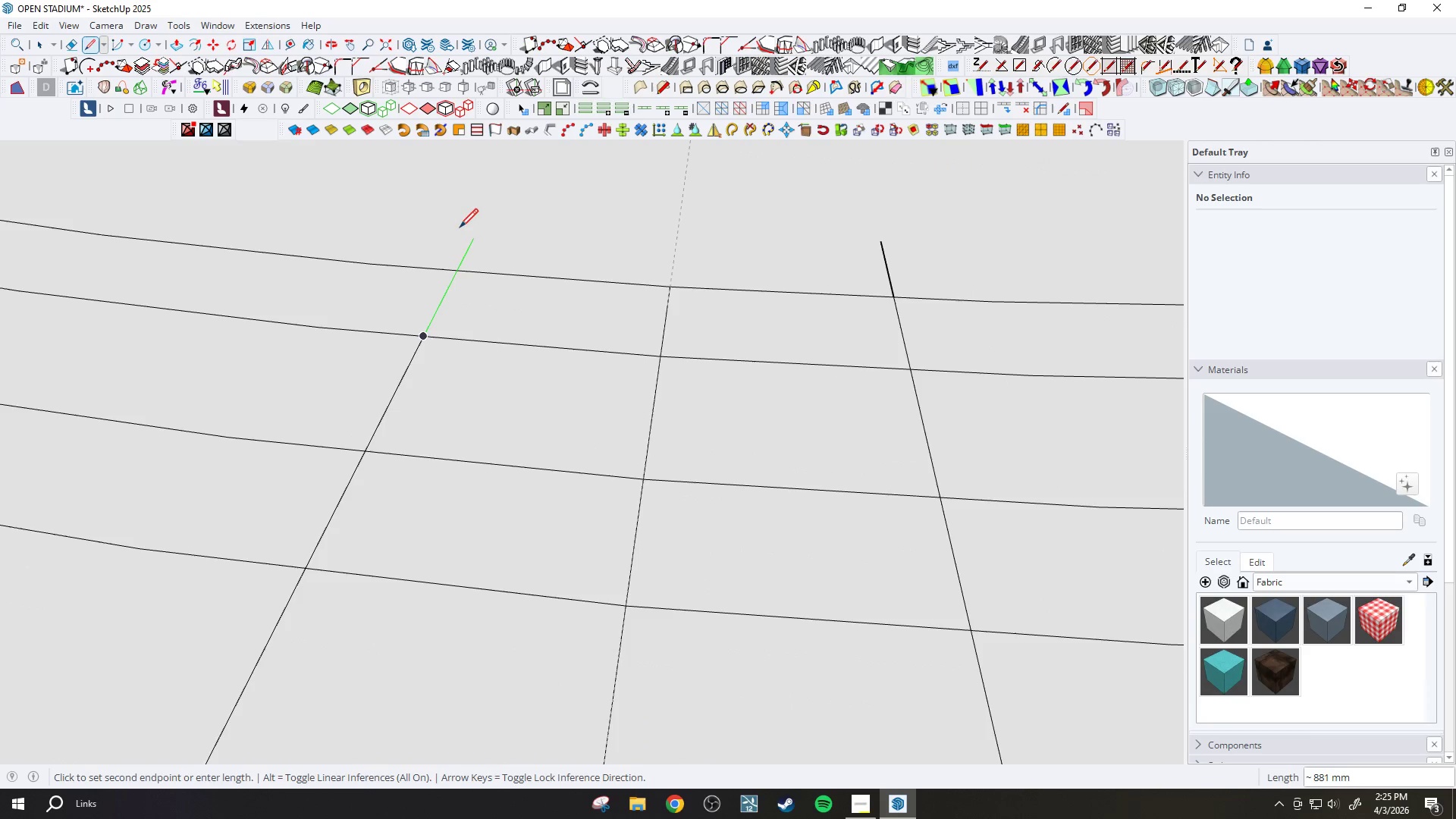 
left_click([462, 224])
 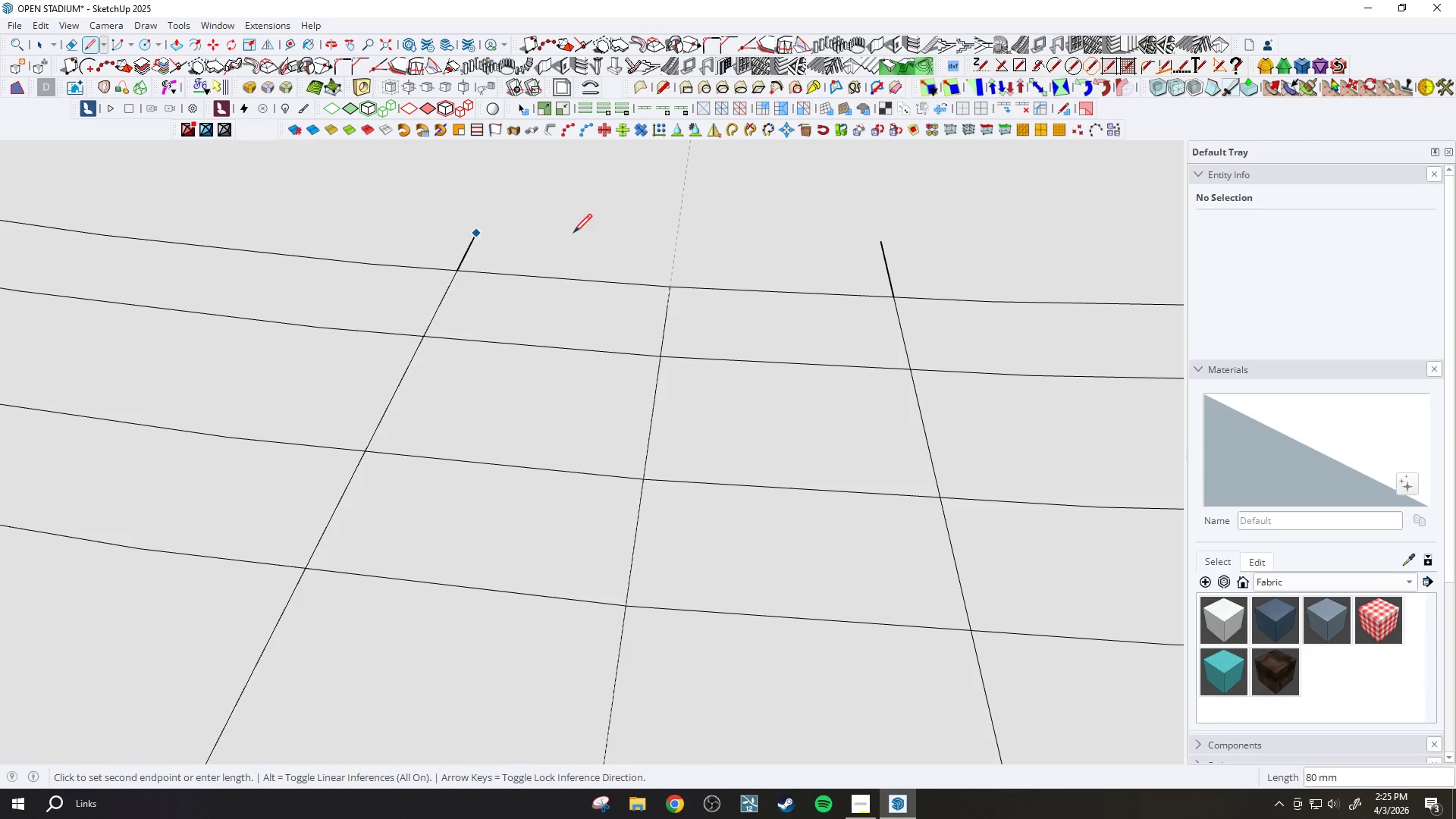 
key(E)
 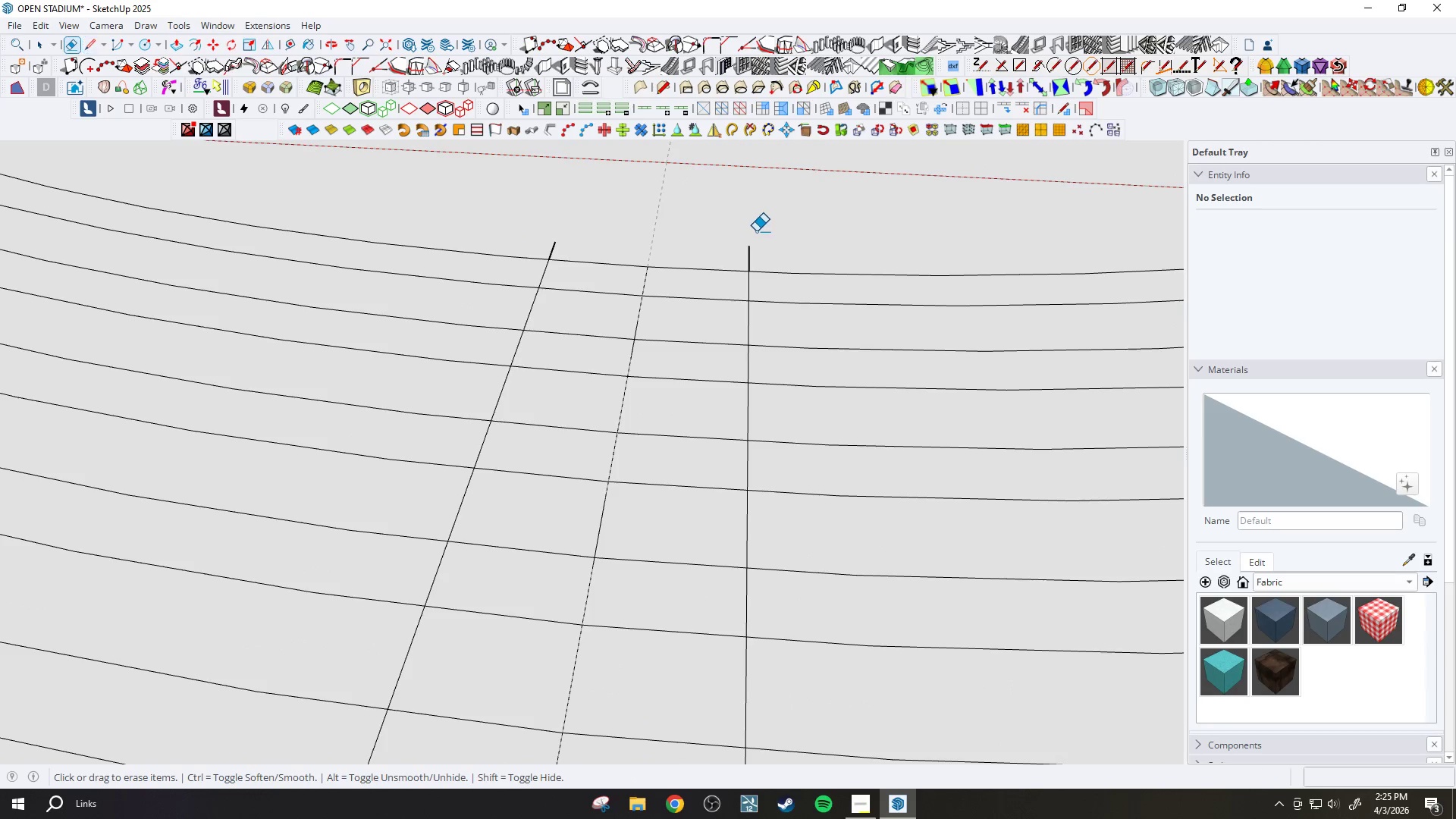 
left_click_drag(start_coordinate=[752, 238], to_coordinate=[753, 253])
 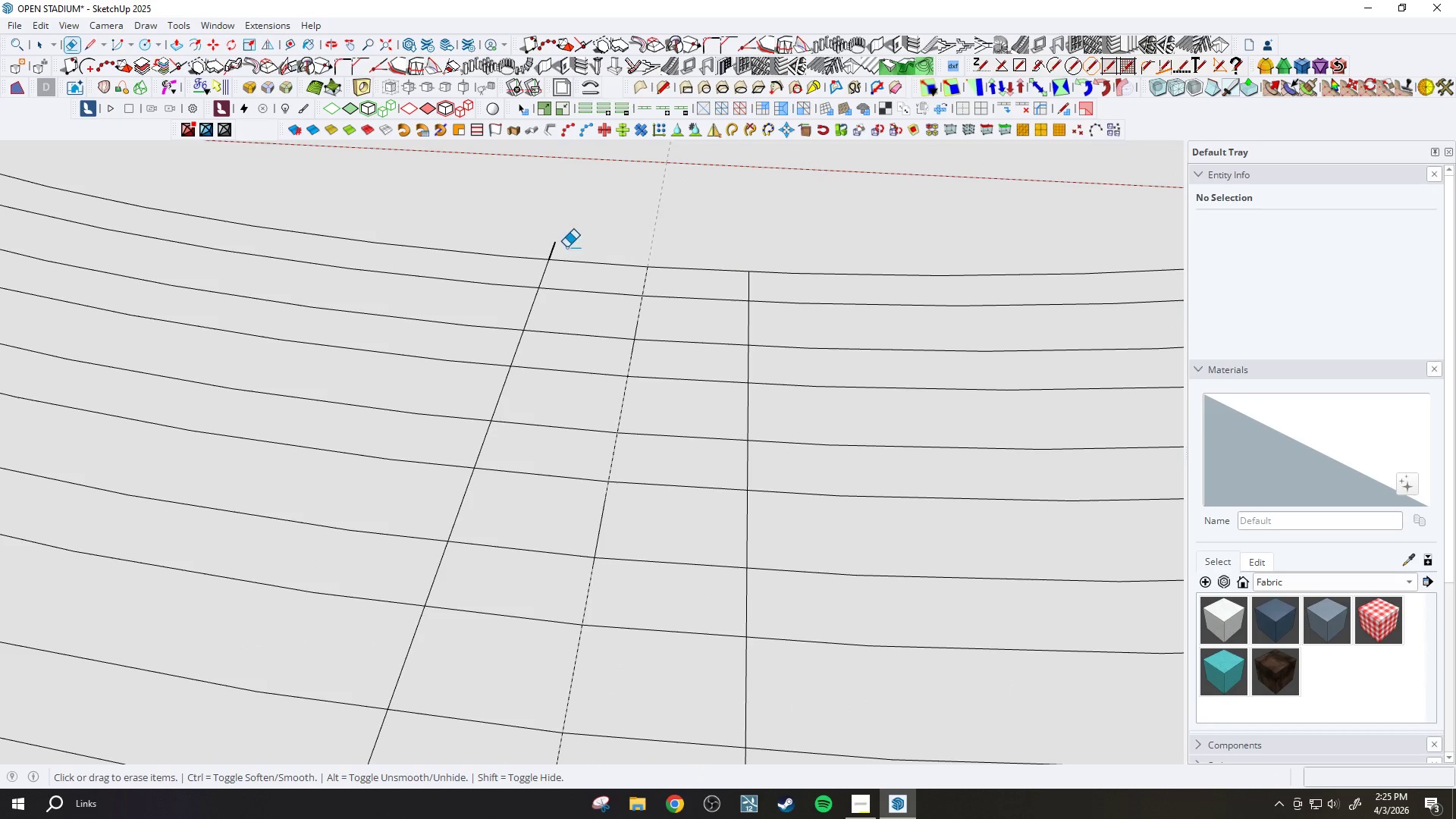 
scroll: coordinate [676, 257], scroll_direction: down, amount: 8.0
 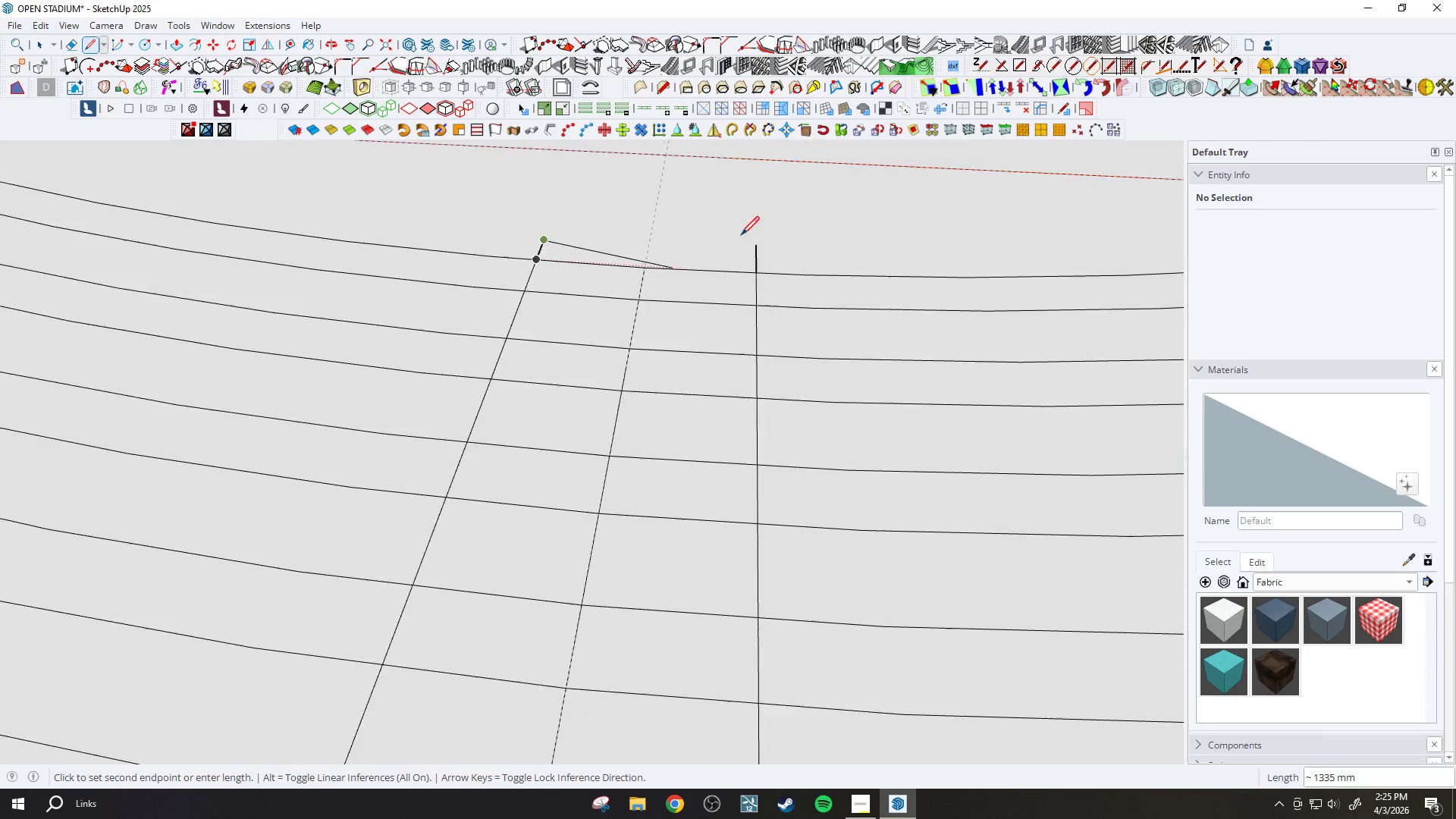 
left_click_drag(start_coordinate=[560, 247], to_coordinate=[546, 244])
 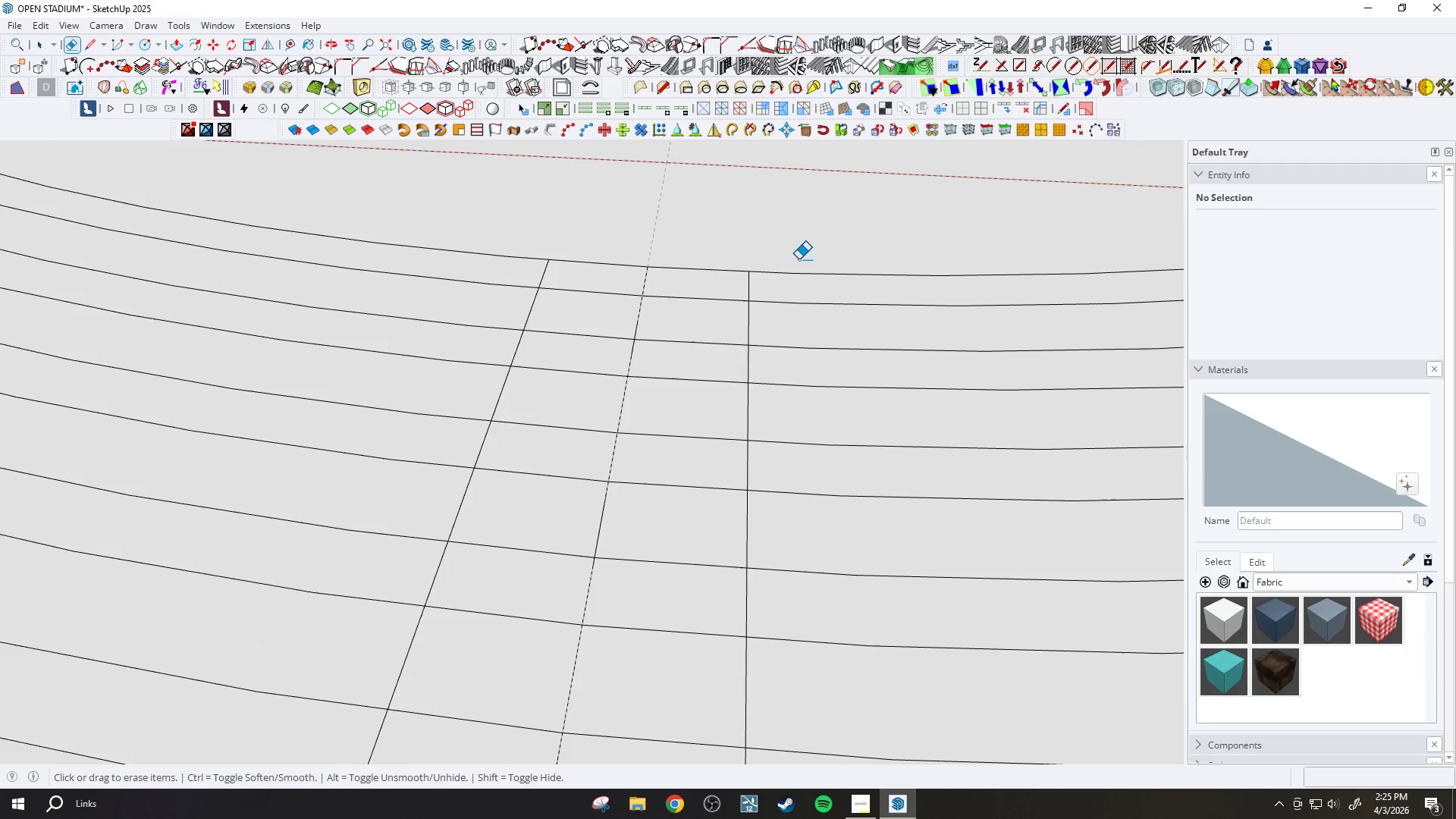 
scroll: coordinate [792, 267], scroll_direction: down, amount: 15.0
 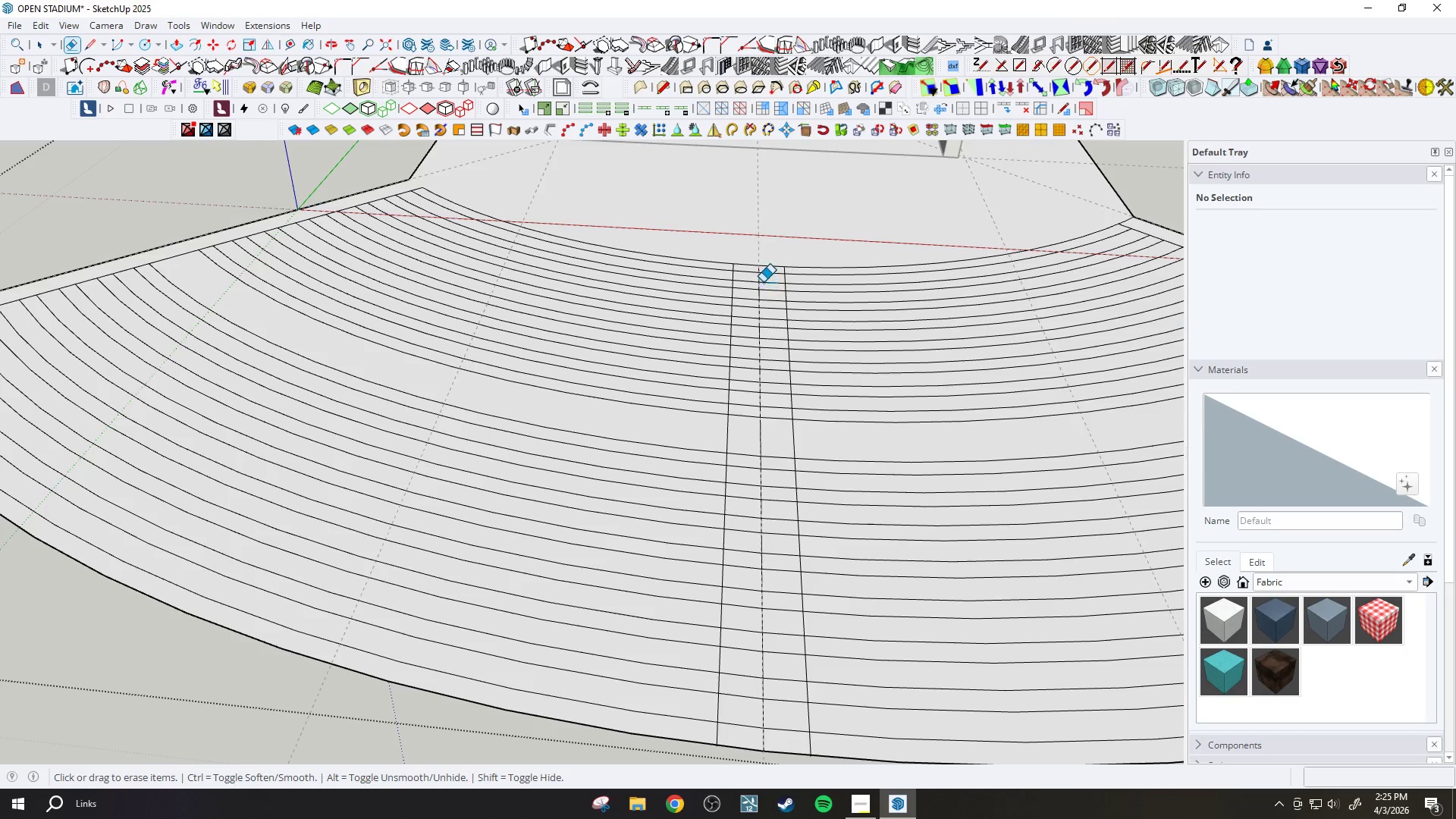 
left_click_drag(start_coordinate=[763, 282], to_coordinate=[758, 272])
 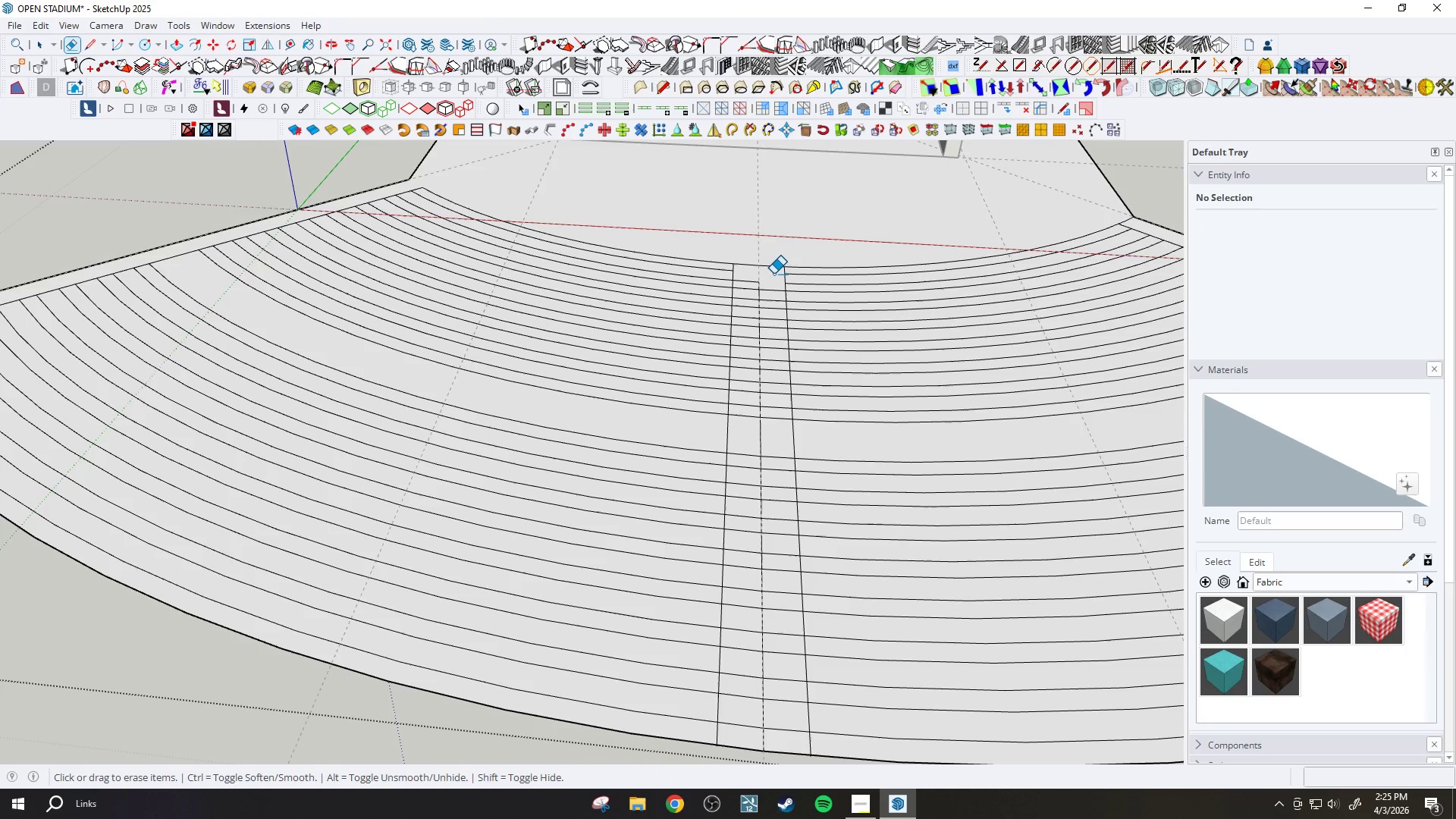 
left_click_drag(start_coordinate=[772, 274], to_coordinate=[758, 262])
 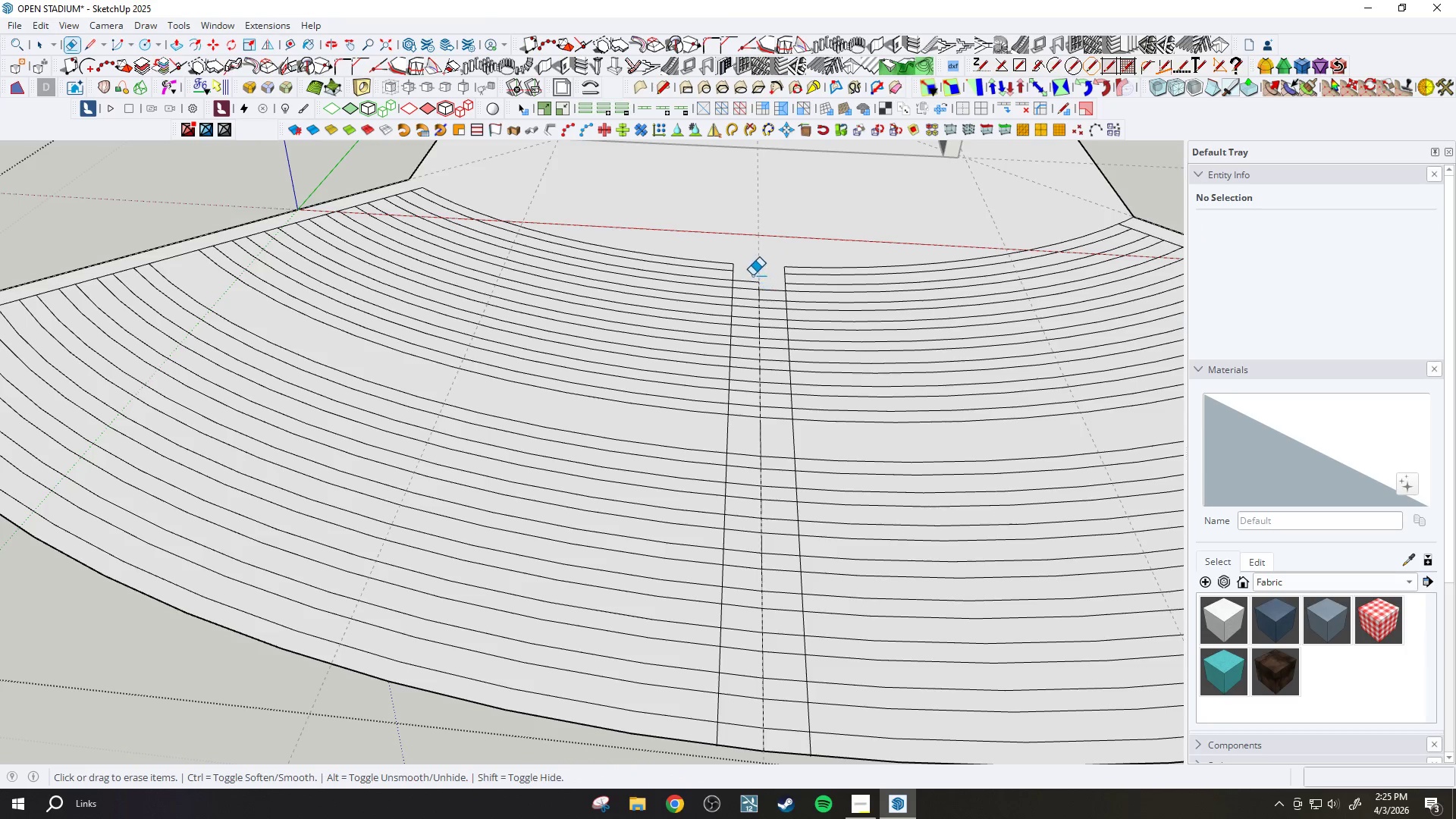 
left_click_drag(start_coordinate=[751, 274], to_coordinate=[753, 731])
 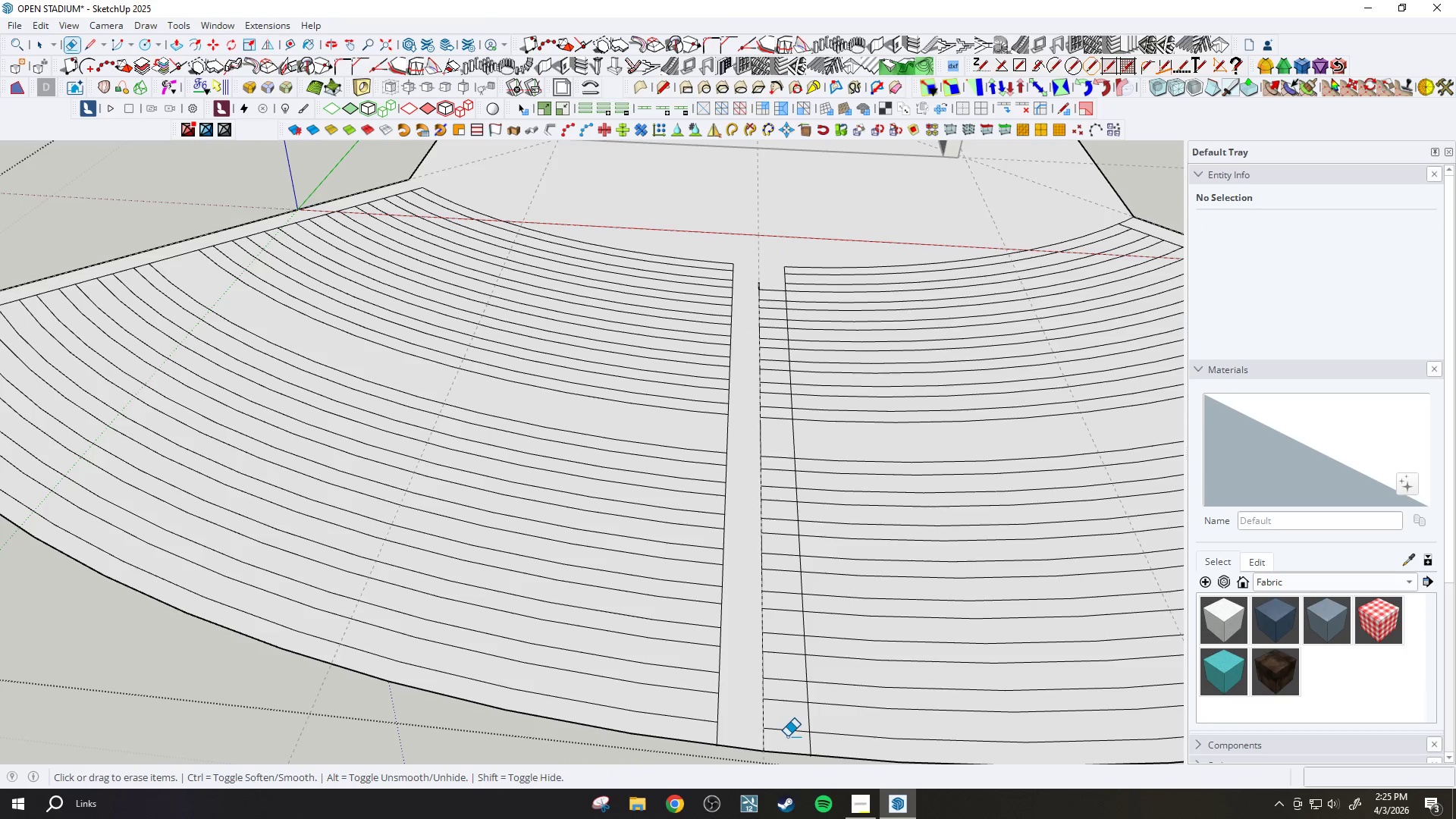 
left_click_drag(start_coordinate=[788, 736], to_coordinate=[771, 269])
 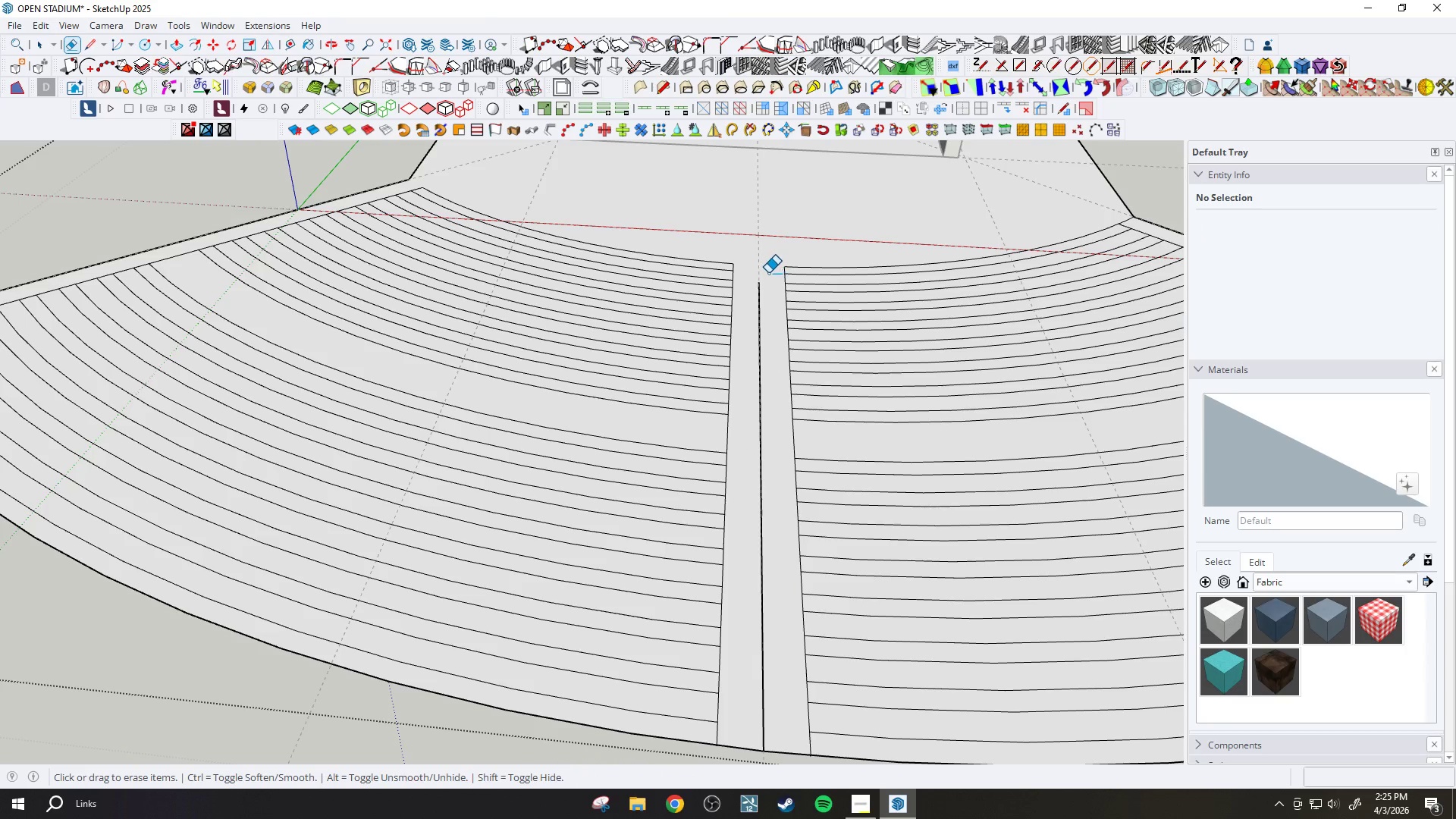 
left_click_drag(start_coordinate=[766, 278], to_coordinate=[756, 293])
 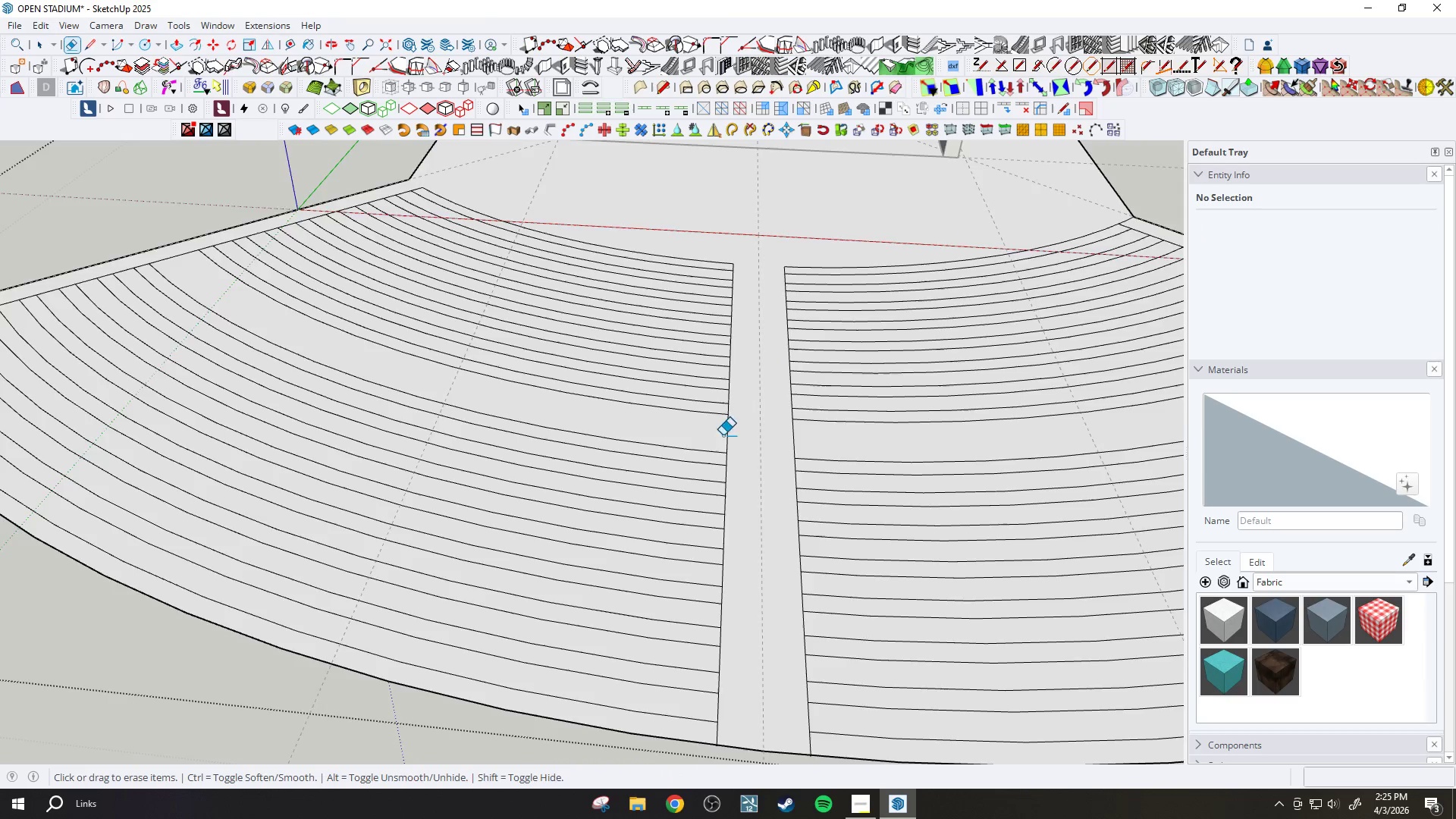 
scroll: coordinate [584, 428], scroll_direction: down, amount: 12.0
 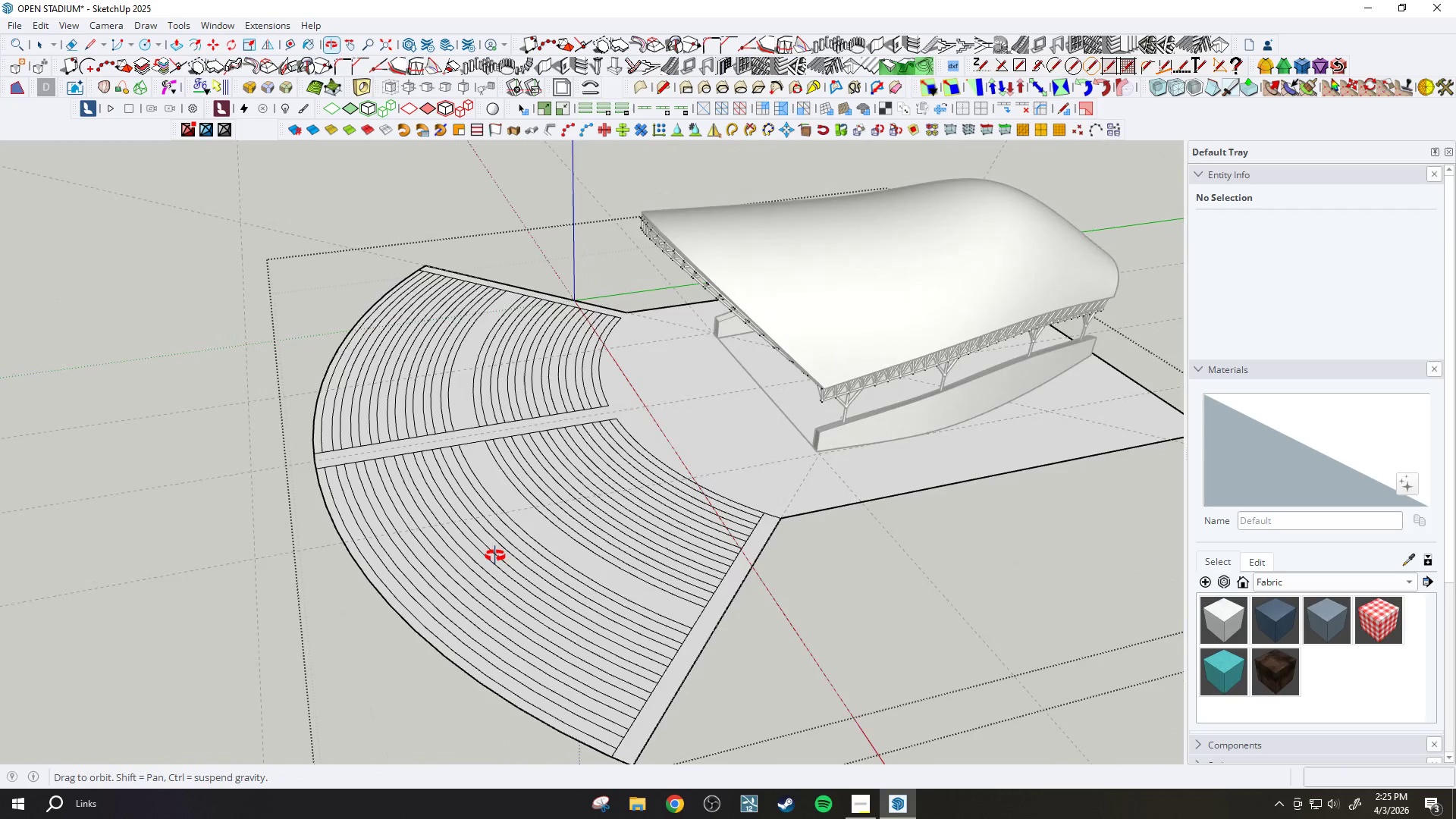 
scroll: coordinate [851, 535], scroll_direction: up, amount: 16.0
 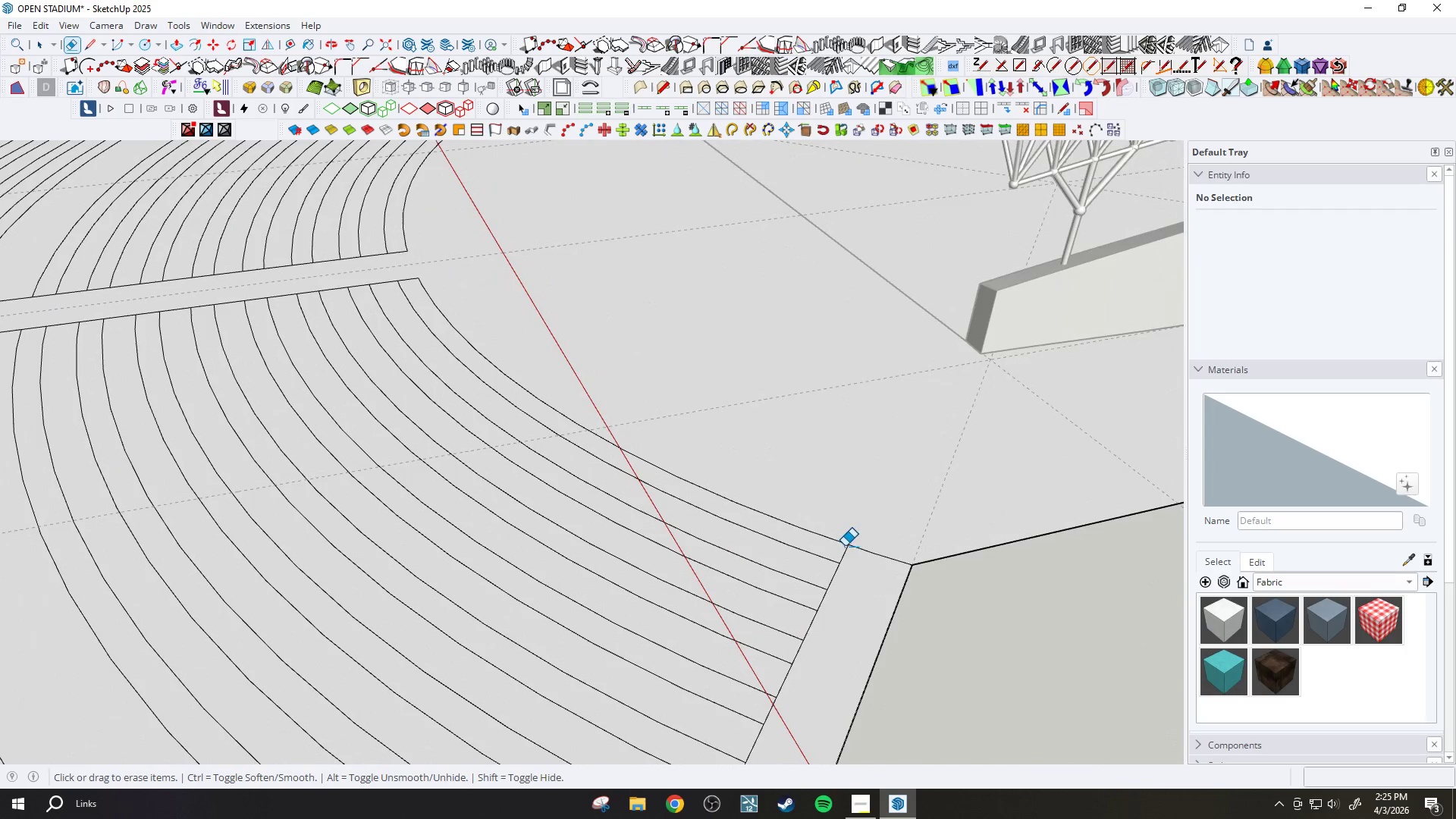 
scroll: coordinate [839, 616], scroll_direction: down, amount: 10.0
 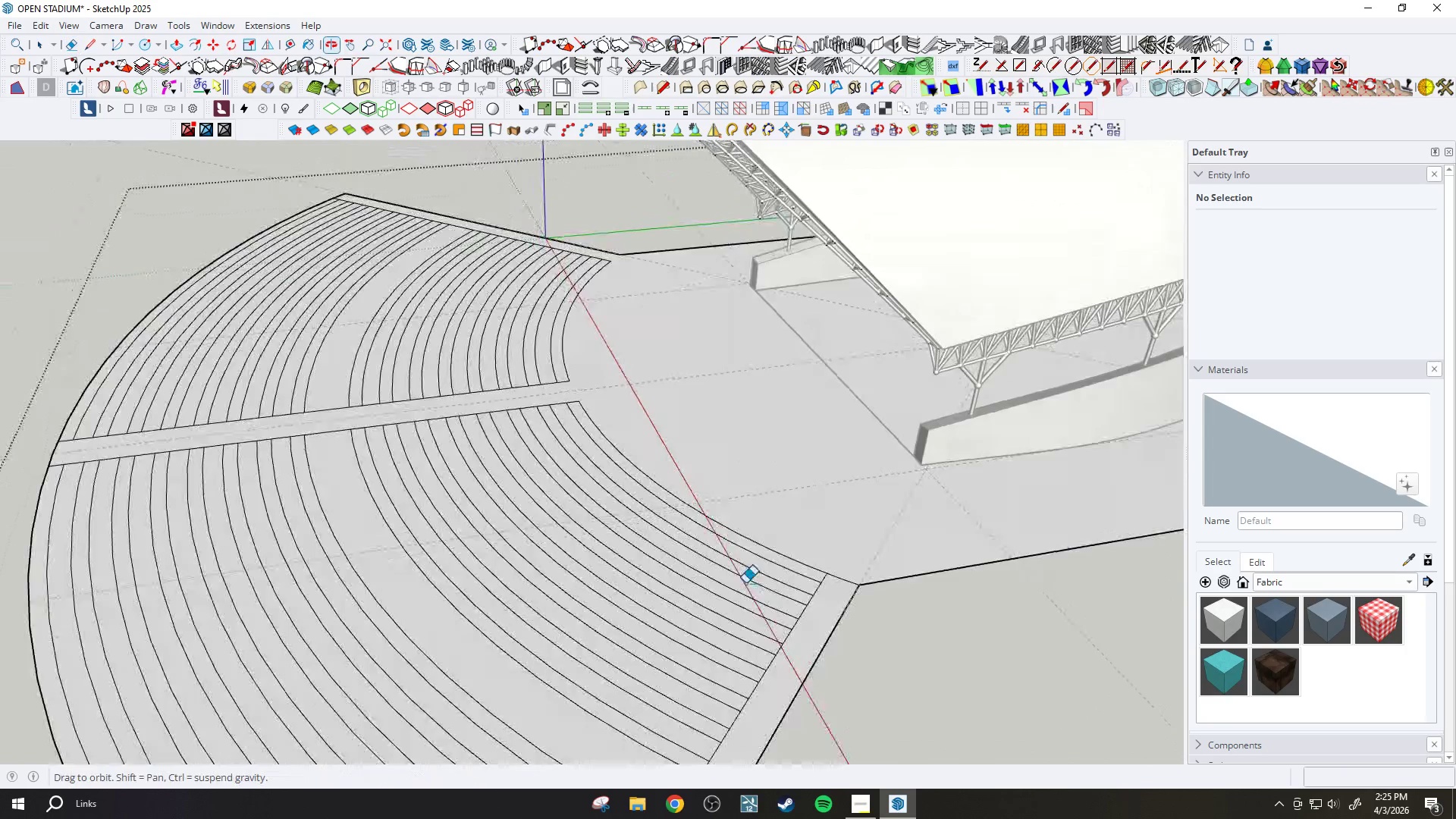 
key(P)
 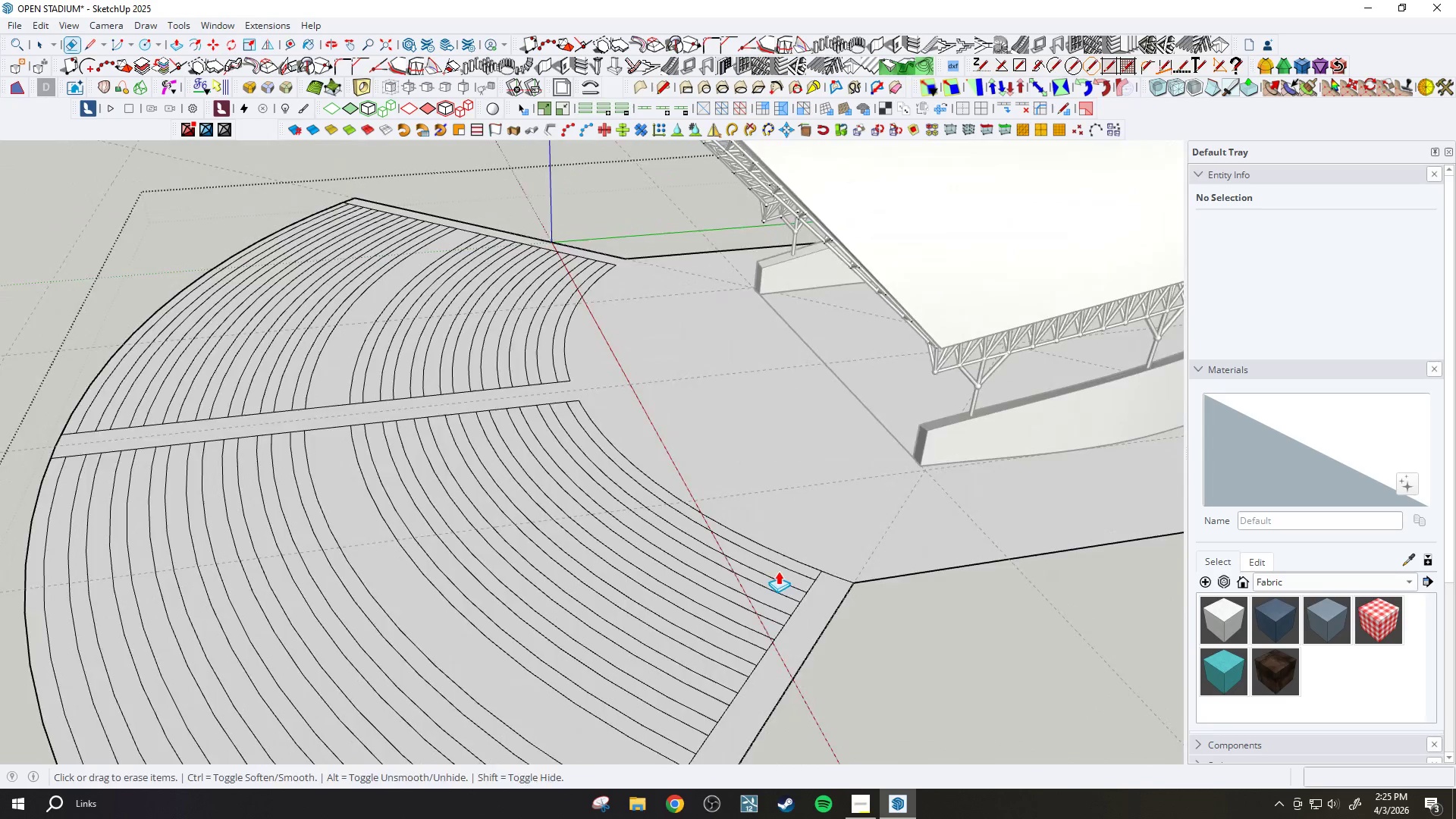 
scroll: coordinate [800, 573], scroll_direction: up, amount: 10.0
 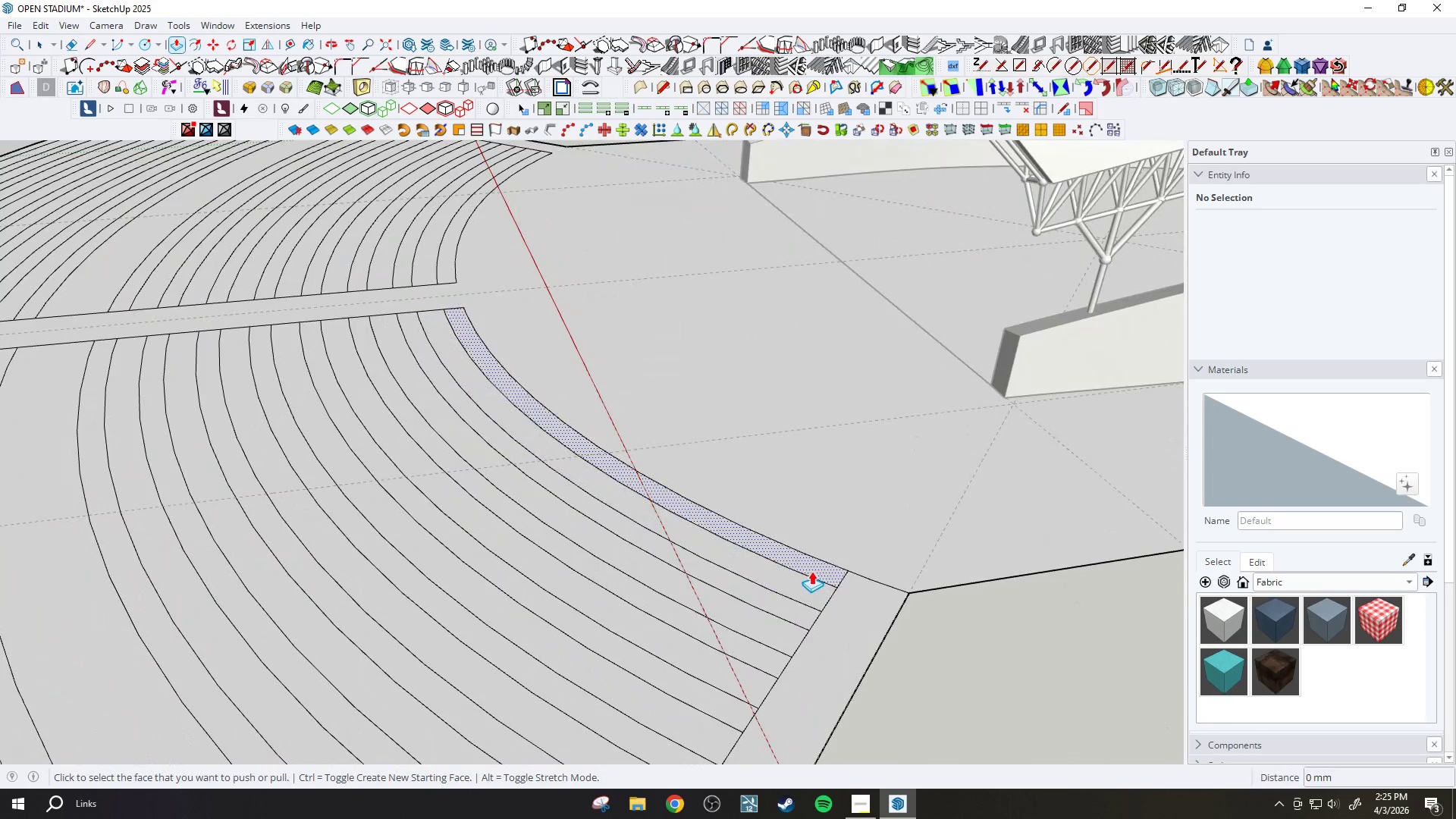 
left_click([816, 570])
 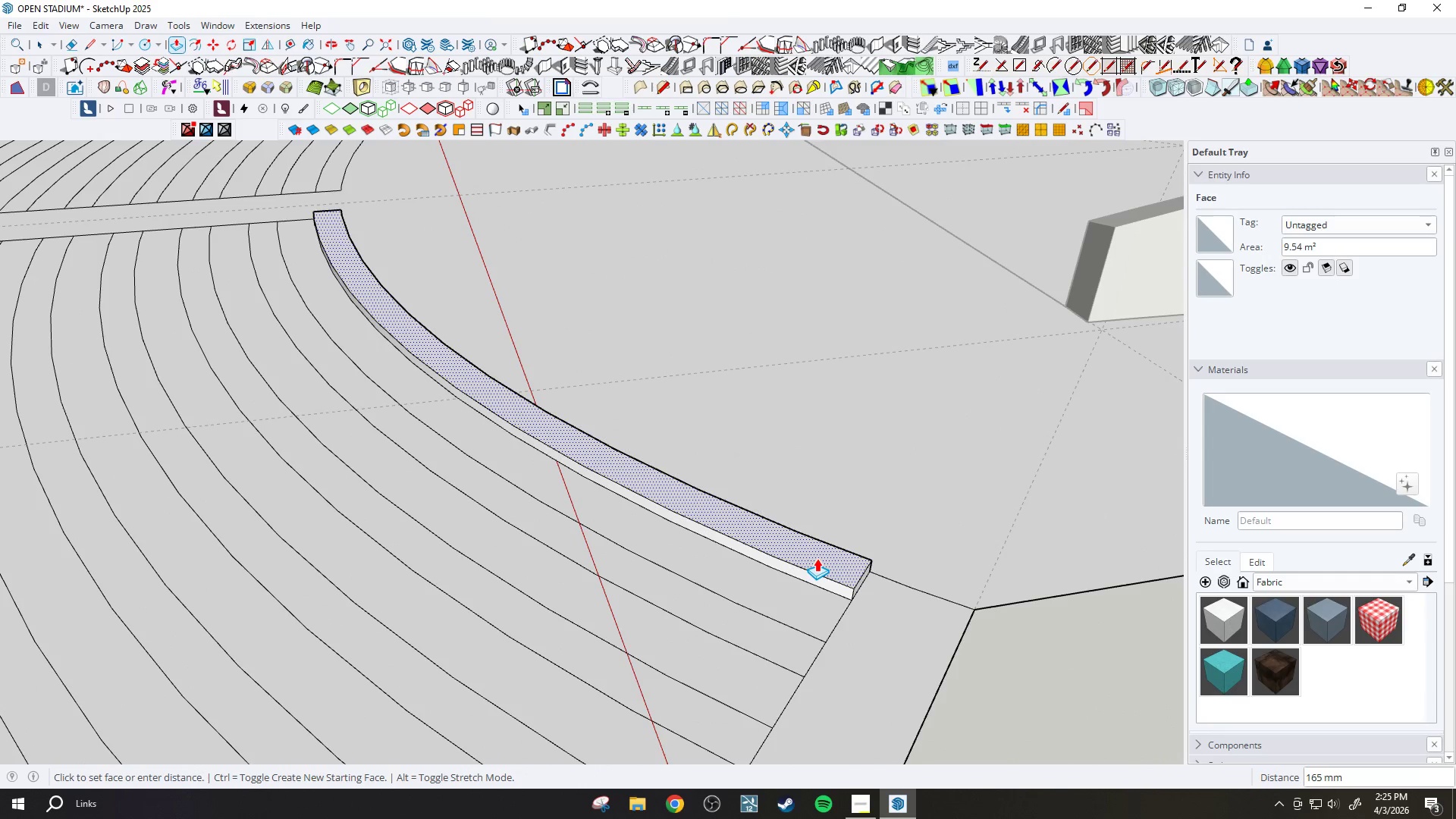 
scroll: coordinate [816, 570], scroll_direction: up, amount: 5.0
 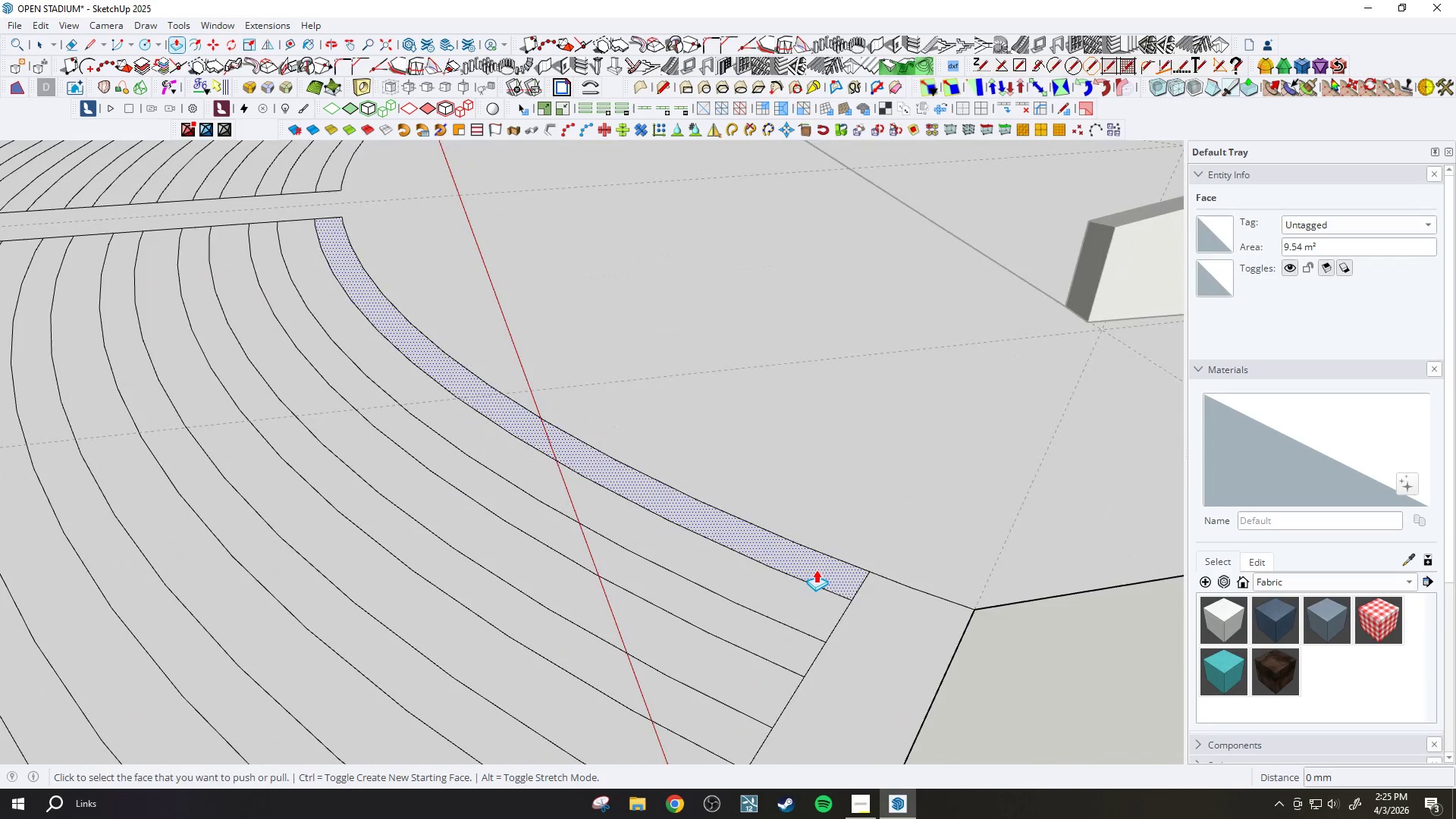 
type(450)
 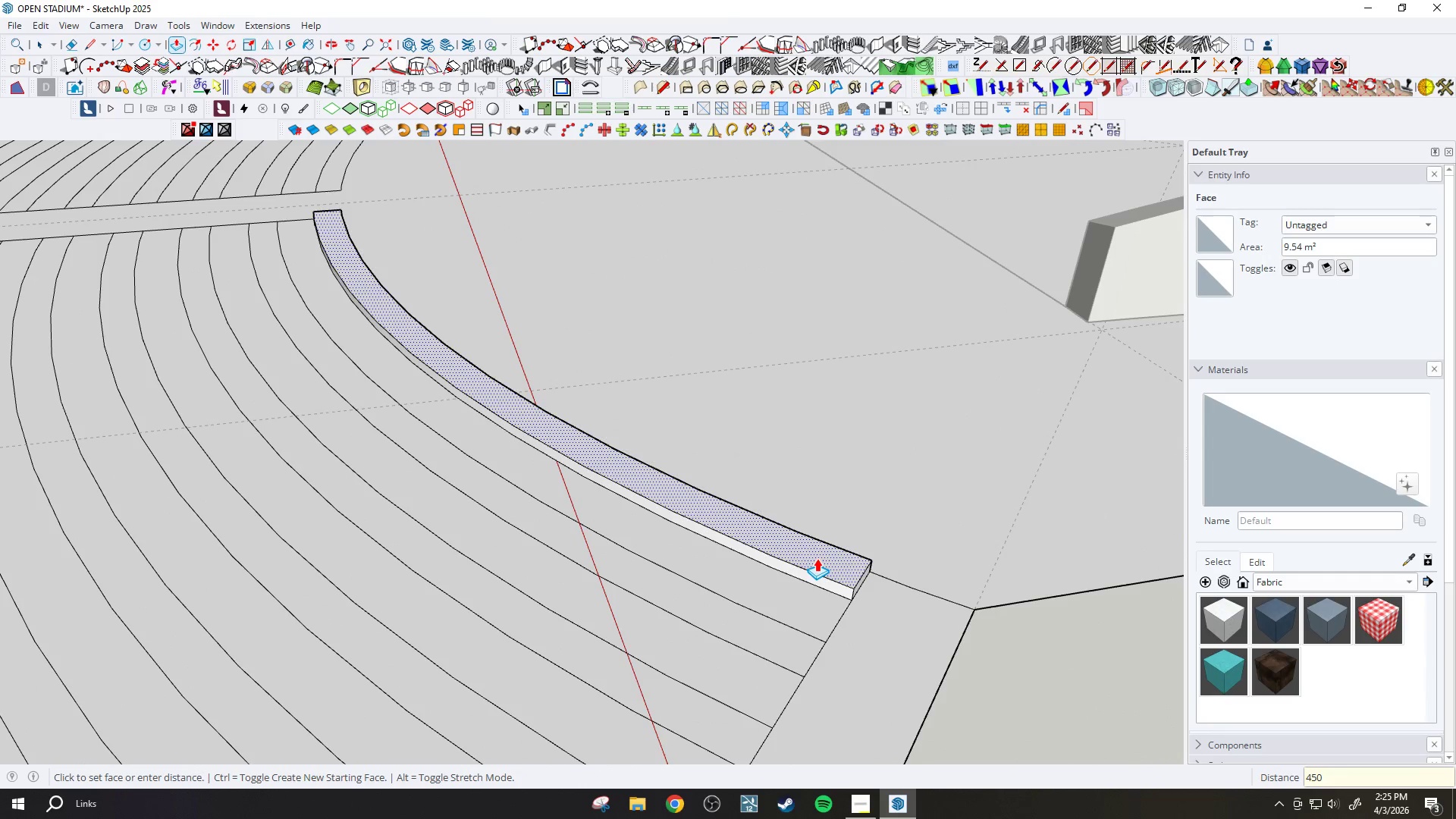 
key(Enter)
 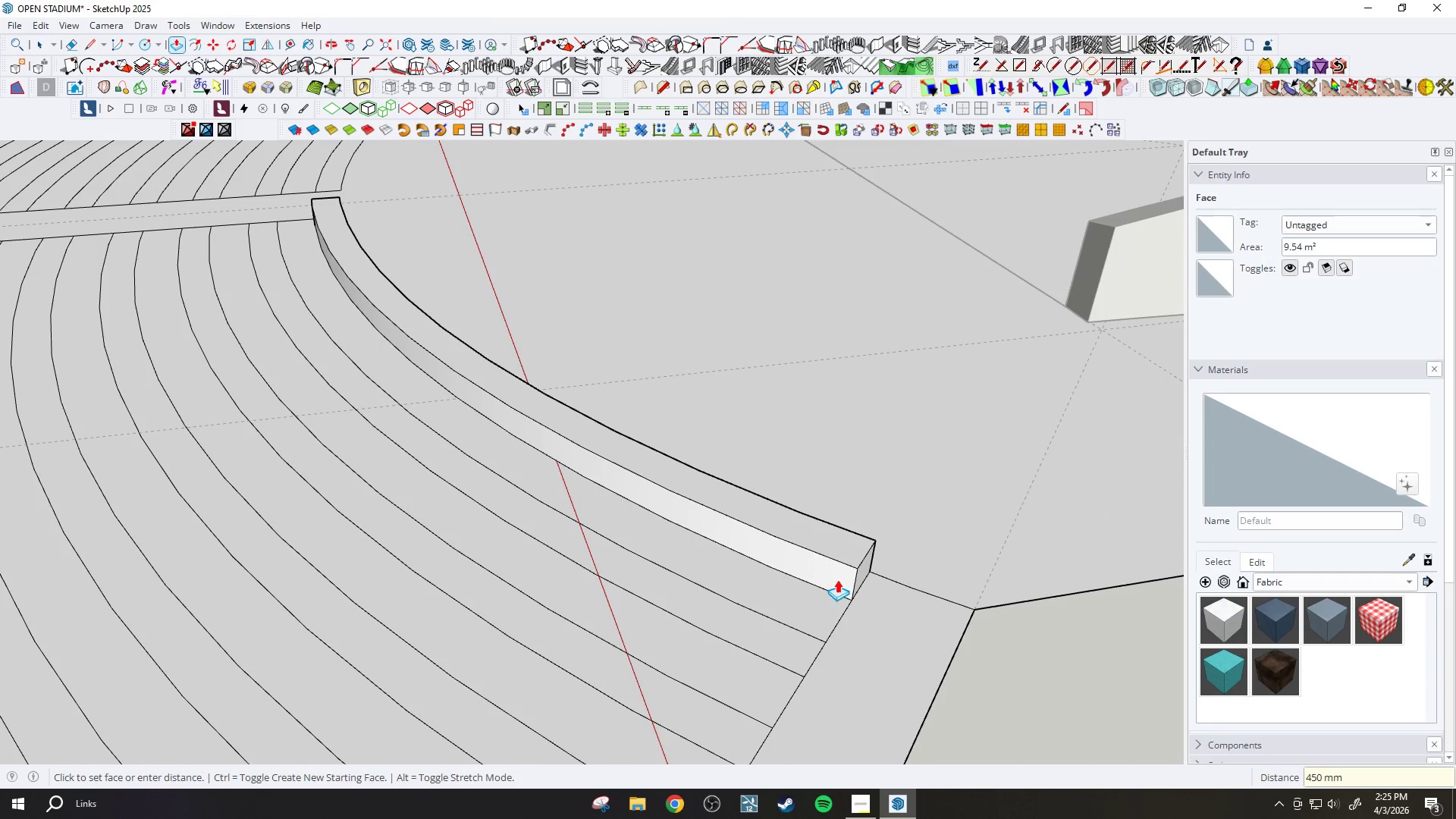 
scroll: coordinate [852, 590], scroll_direction: up, amount: 1.0
 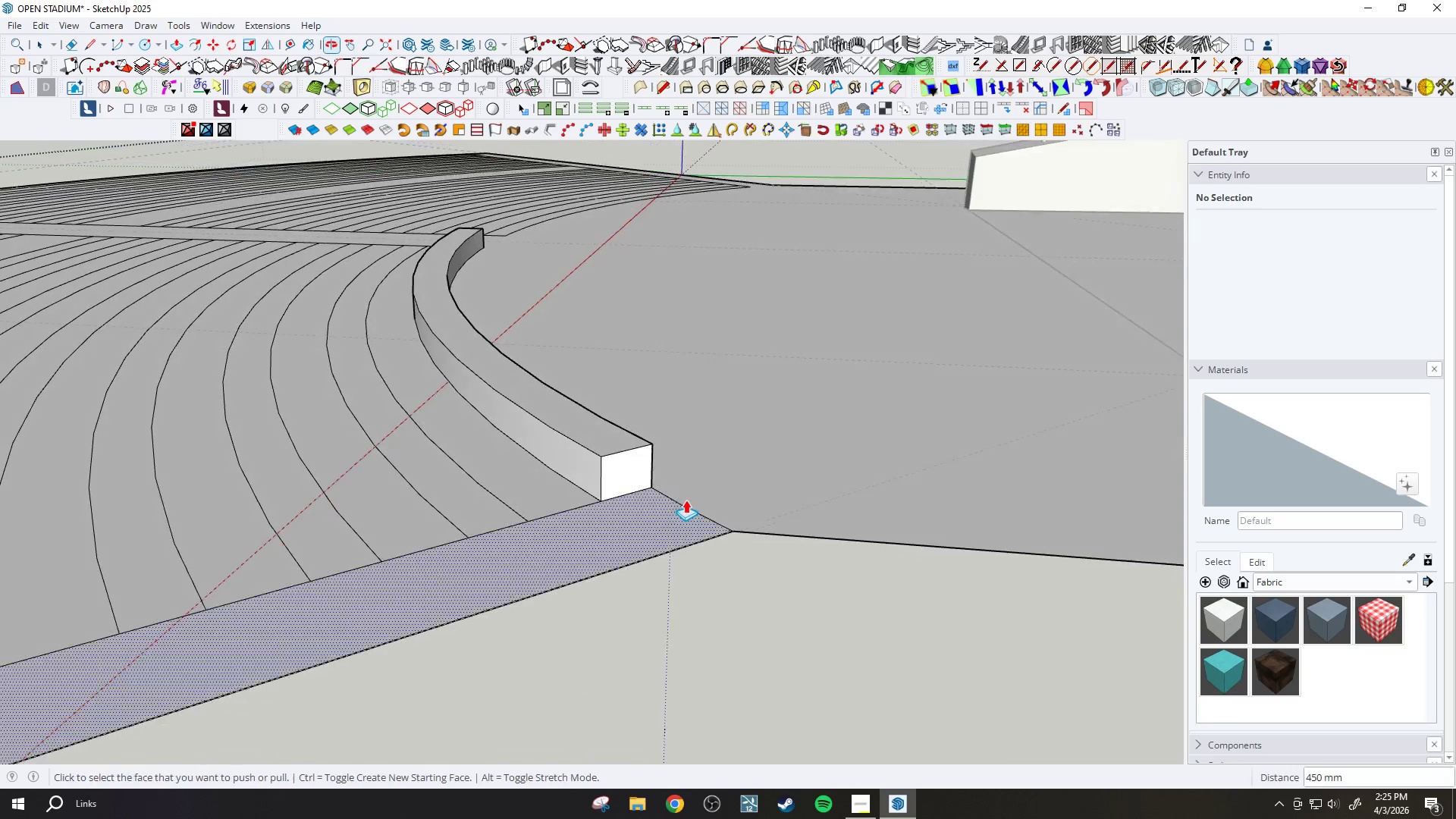 
scroll: coordinate [664, 522], scroll_direction: none, amount: 0.0
 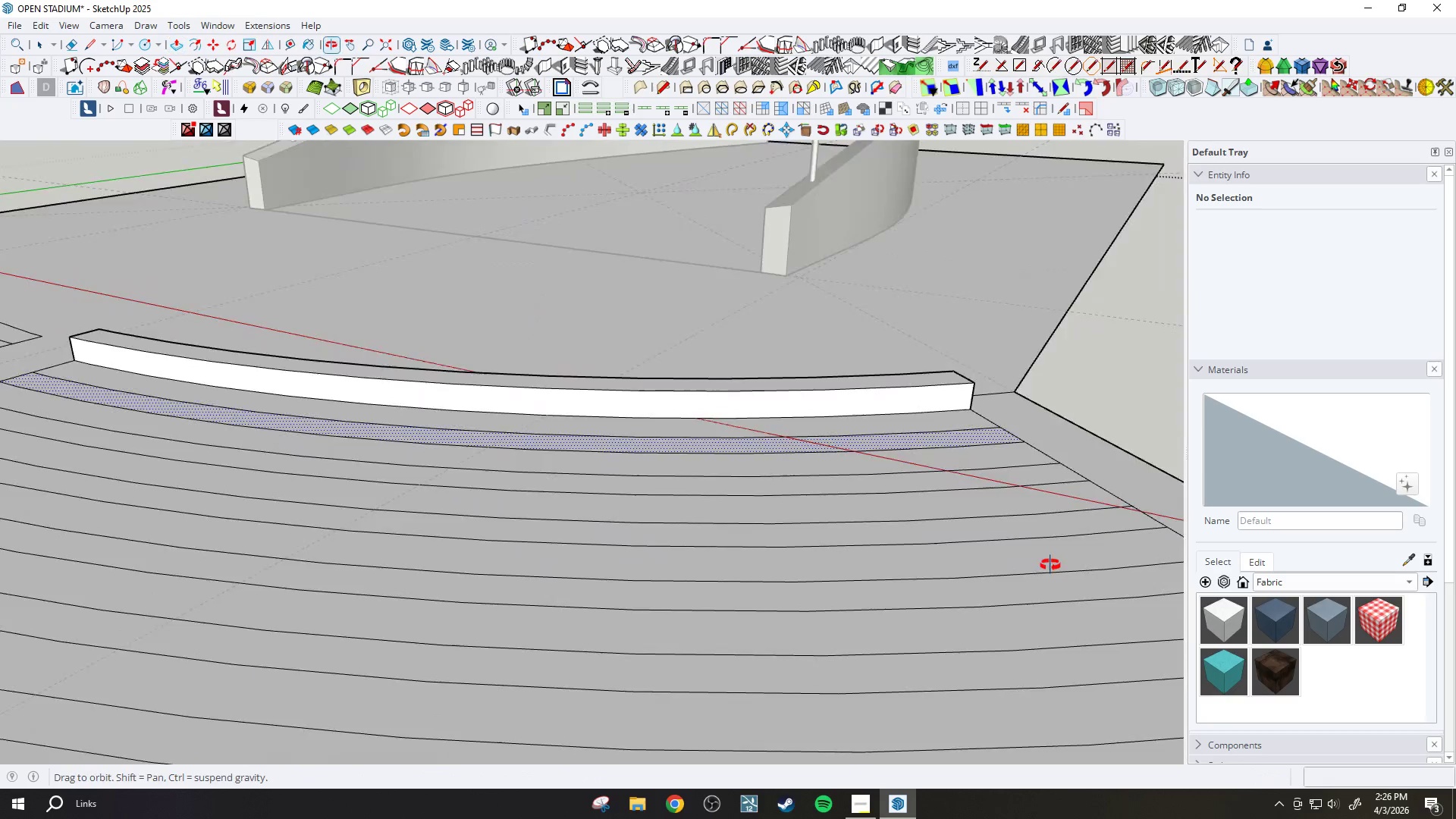 
scroll: coordinate [920, 562], scroll_direction: down, amount: 4.0
 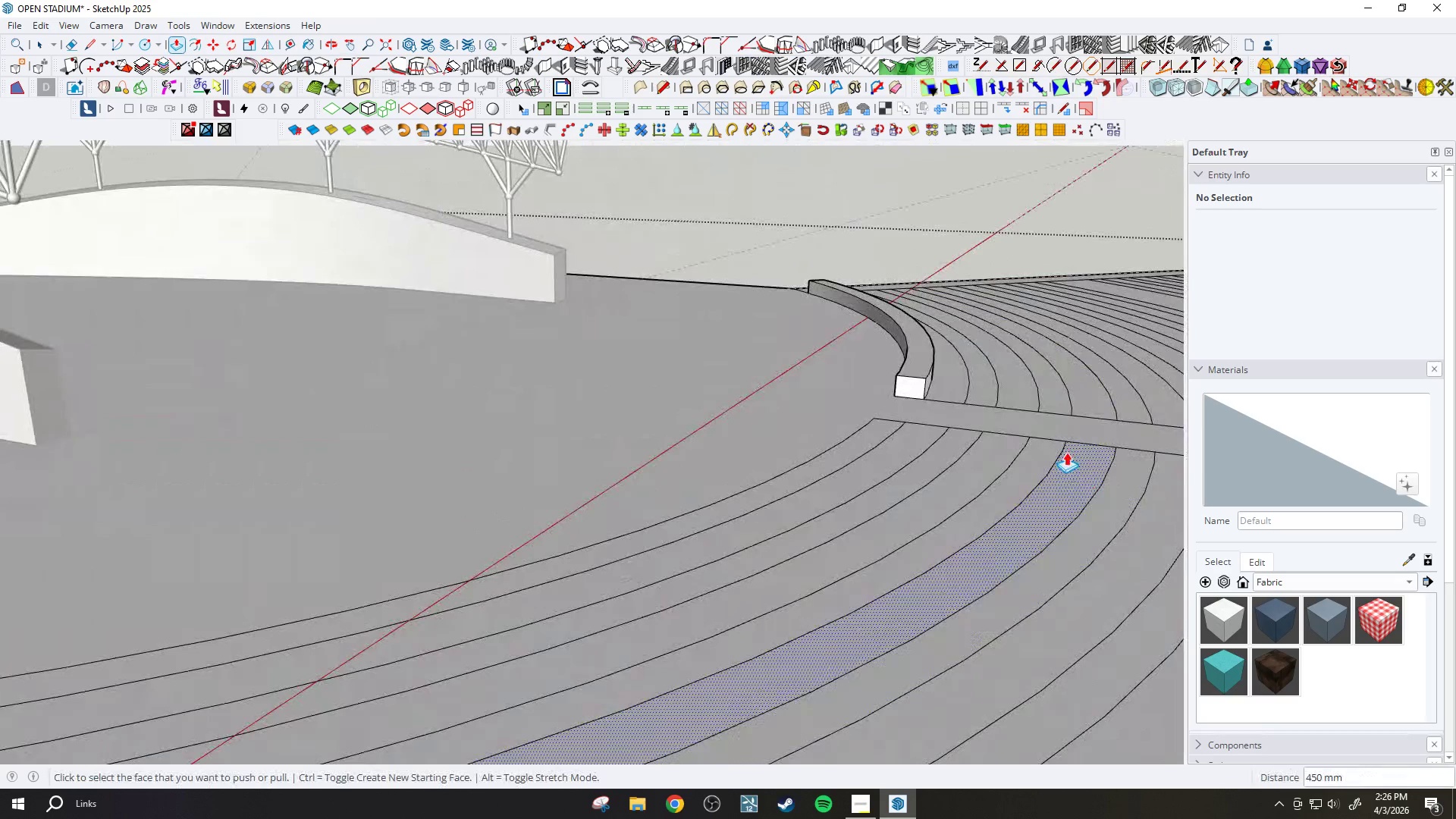 
scroll: coordinate [898, 390], scroll_direction: up, amount: 3.0
 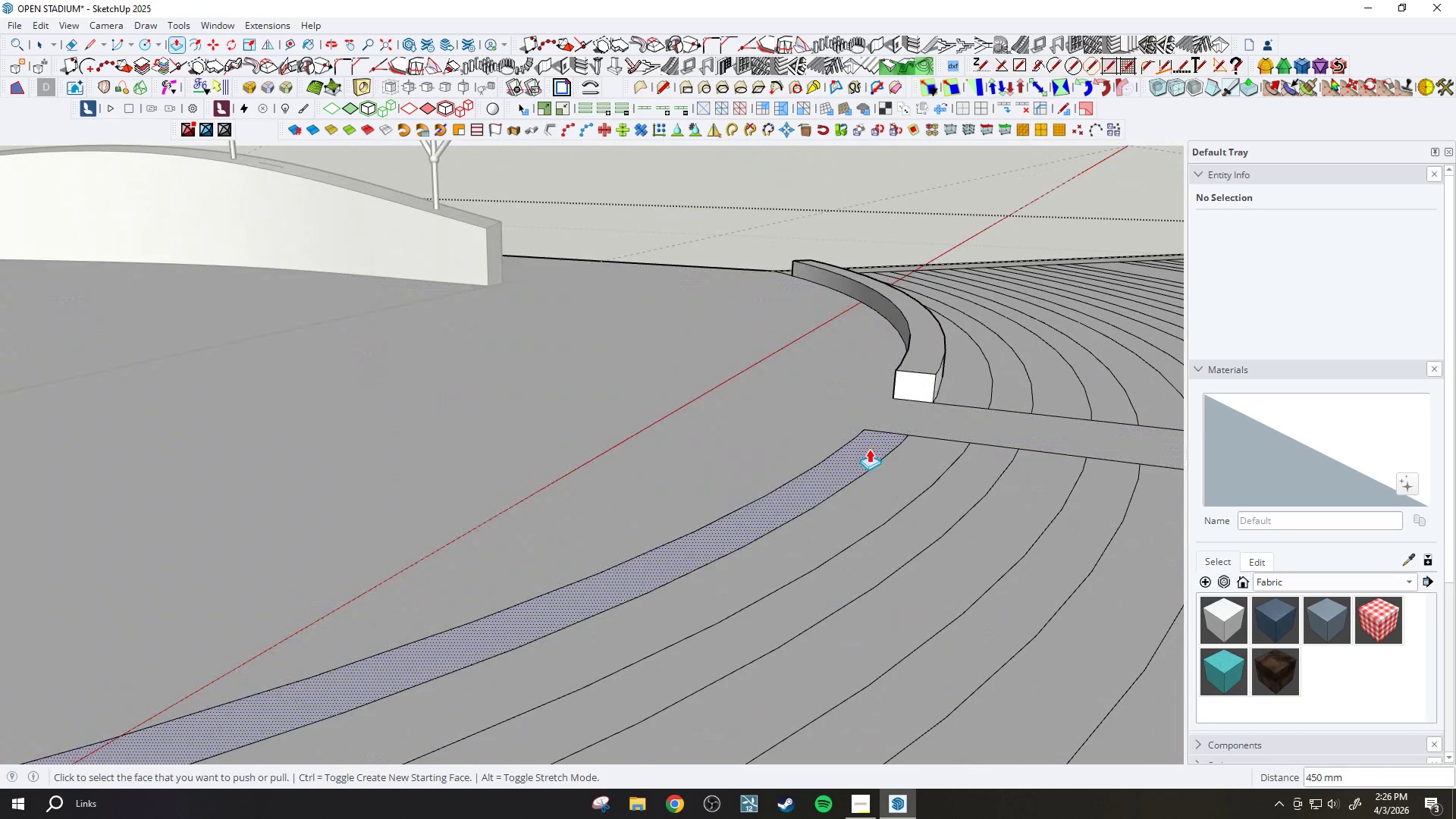 
double_click([869, 449])
 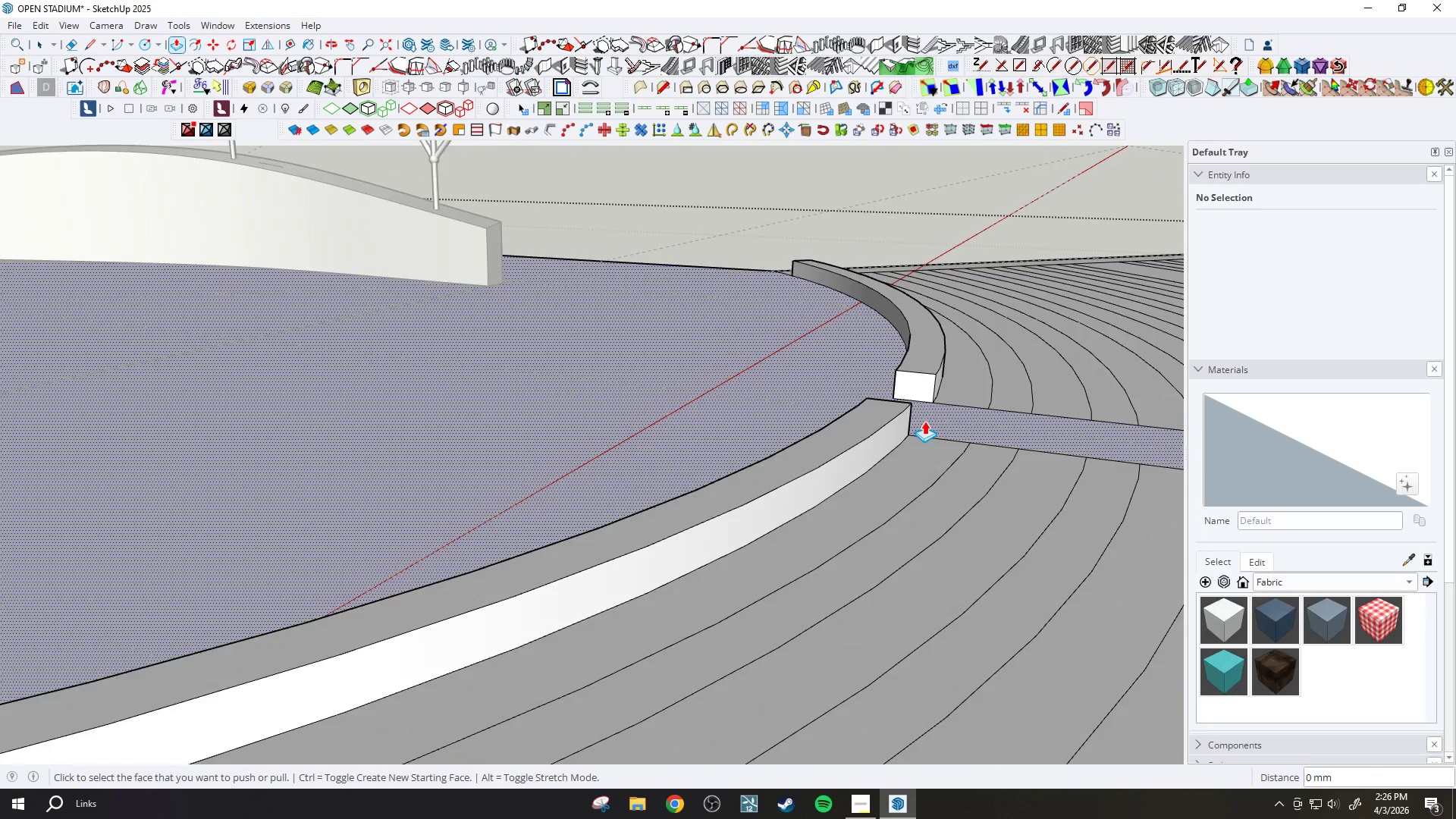 
scroll: coordinate [874, 441], scroll_direction: down, amount: 8.0
 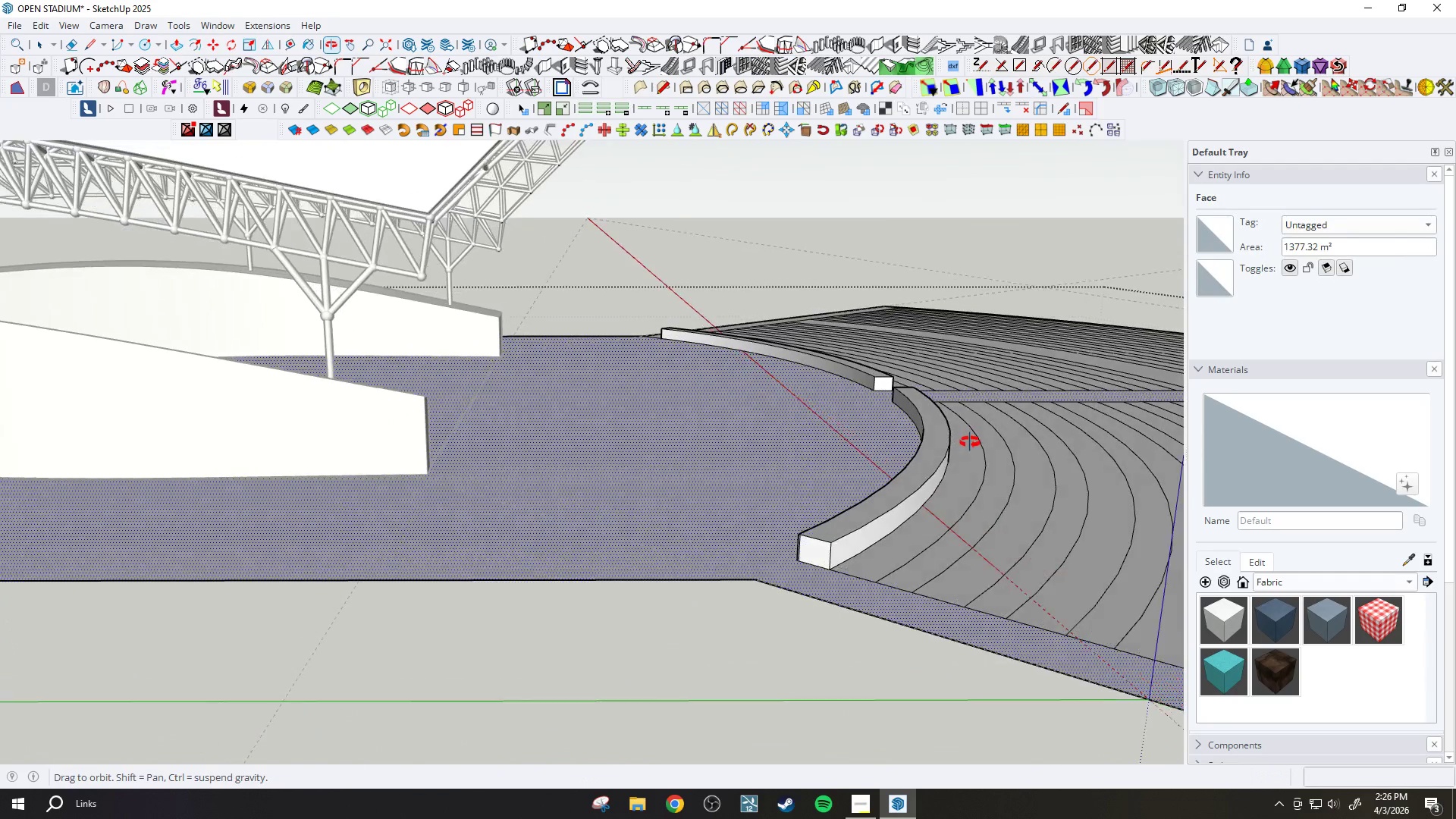 
key(E)
 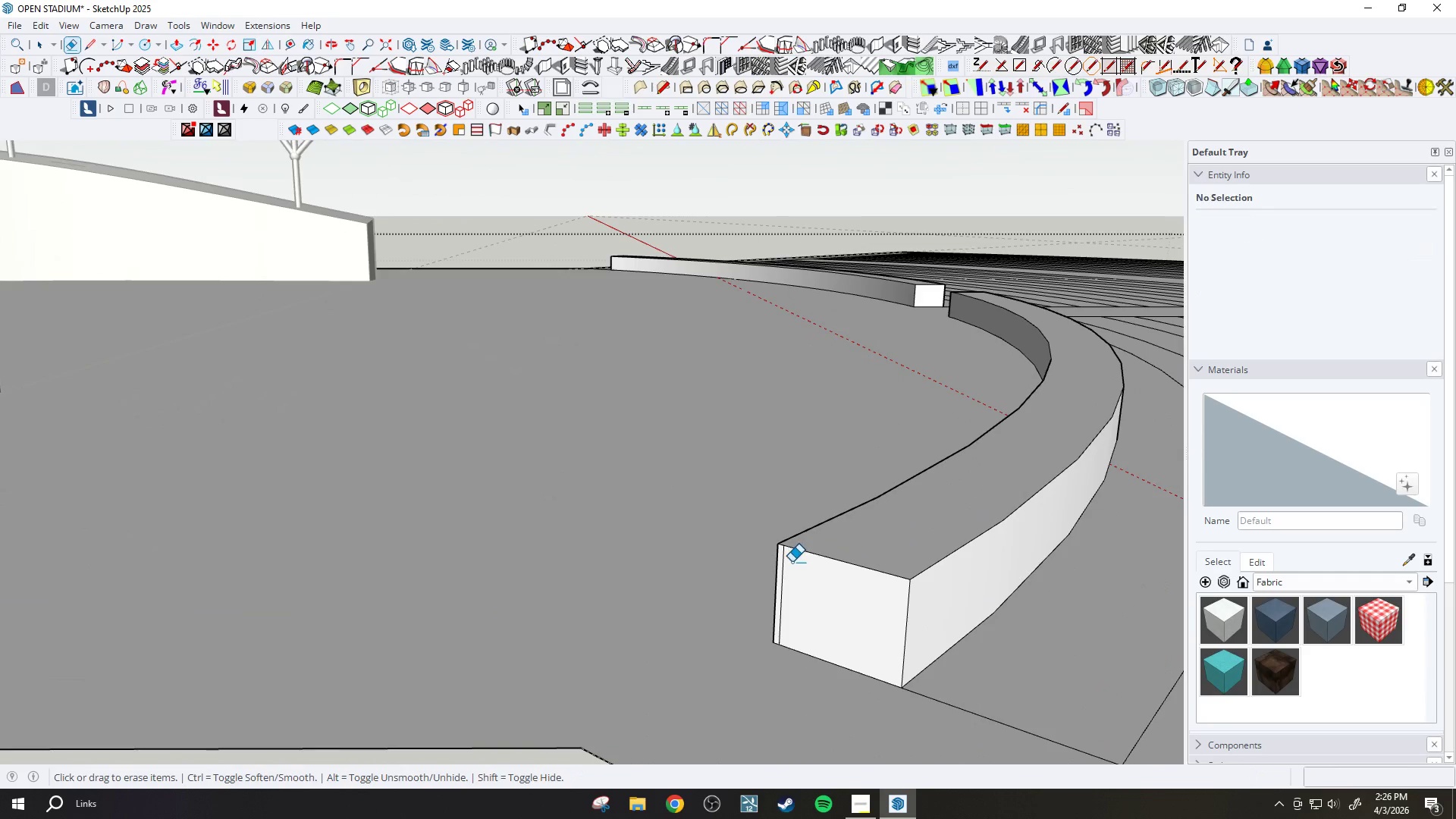 
left_click_drag(start_coordinate=[789, 562], to_coordinate=[785, 562])
 